 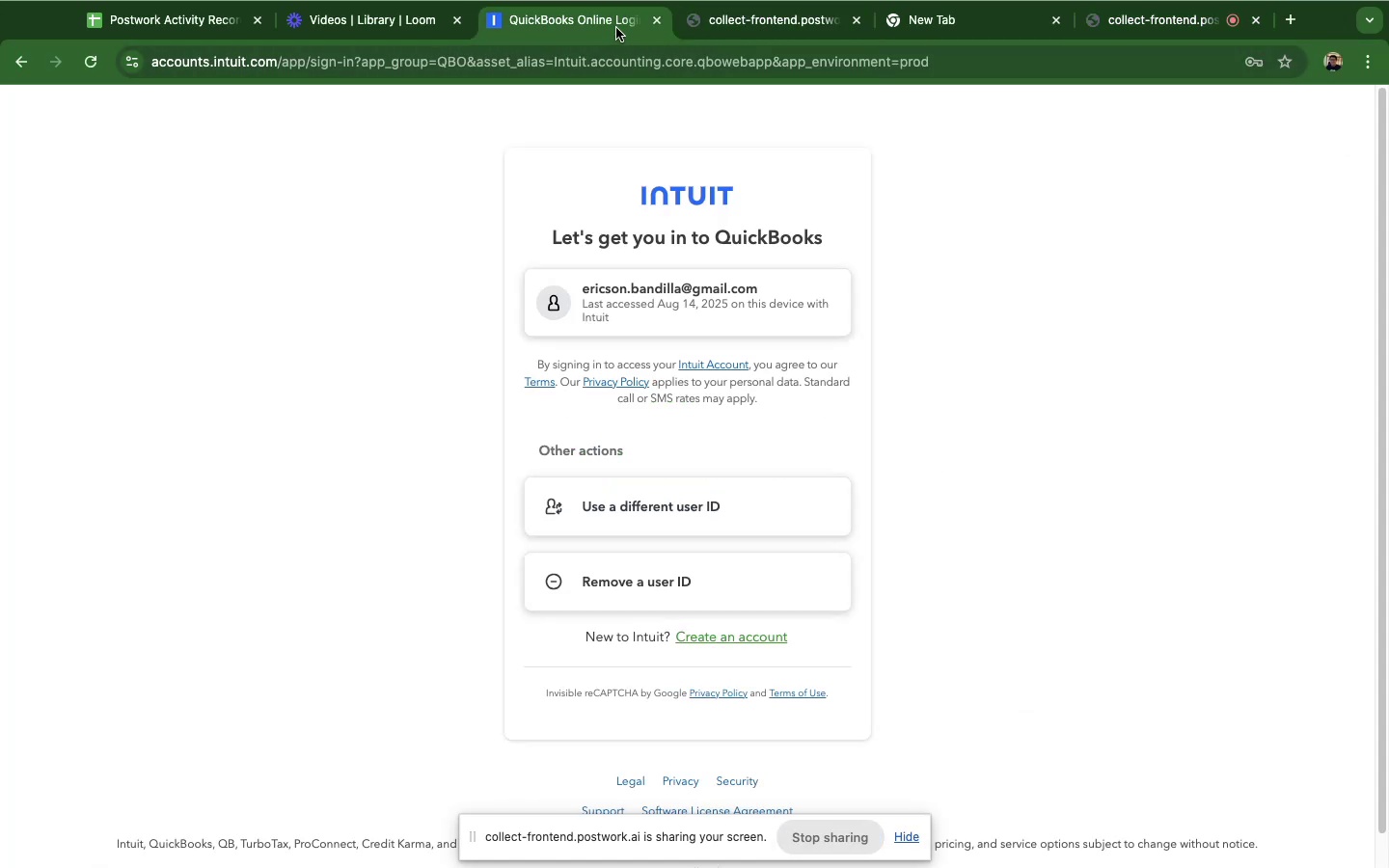 
left_click([645, 302])
 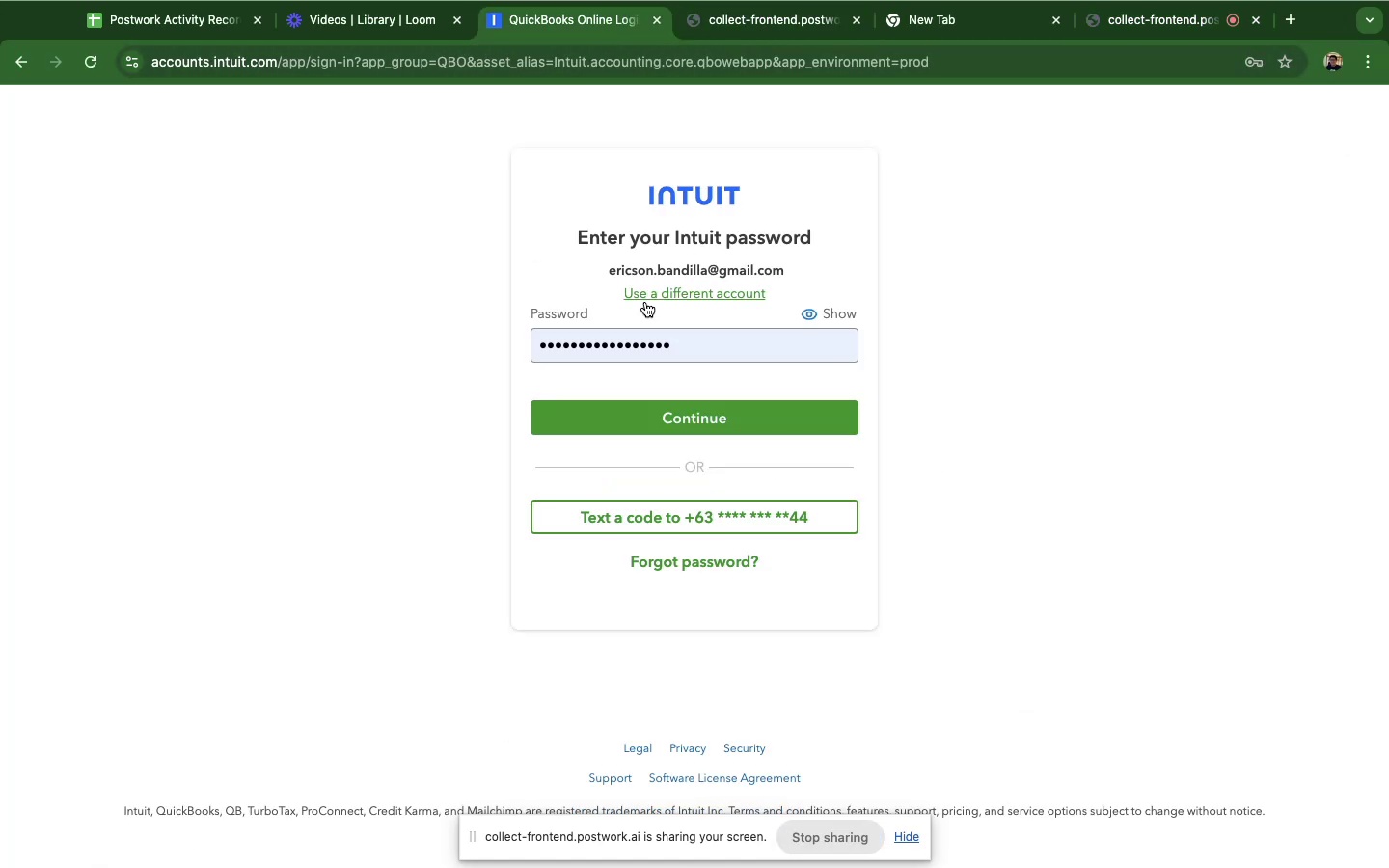 
left_click([681, 429])
 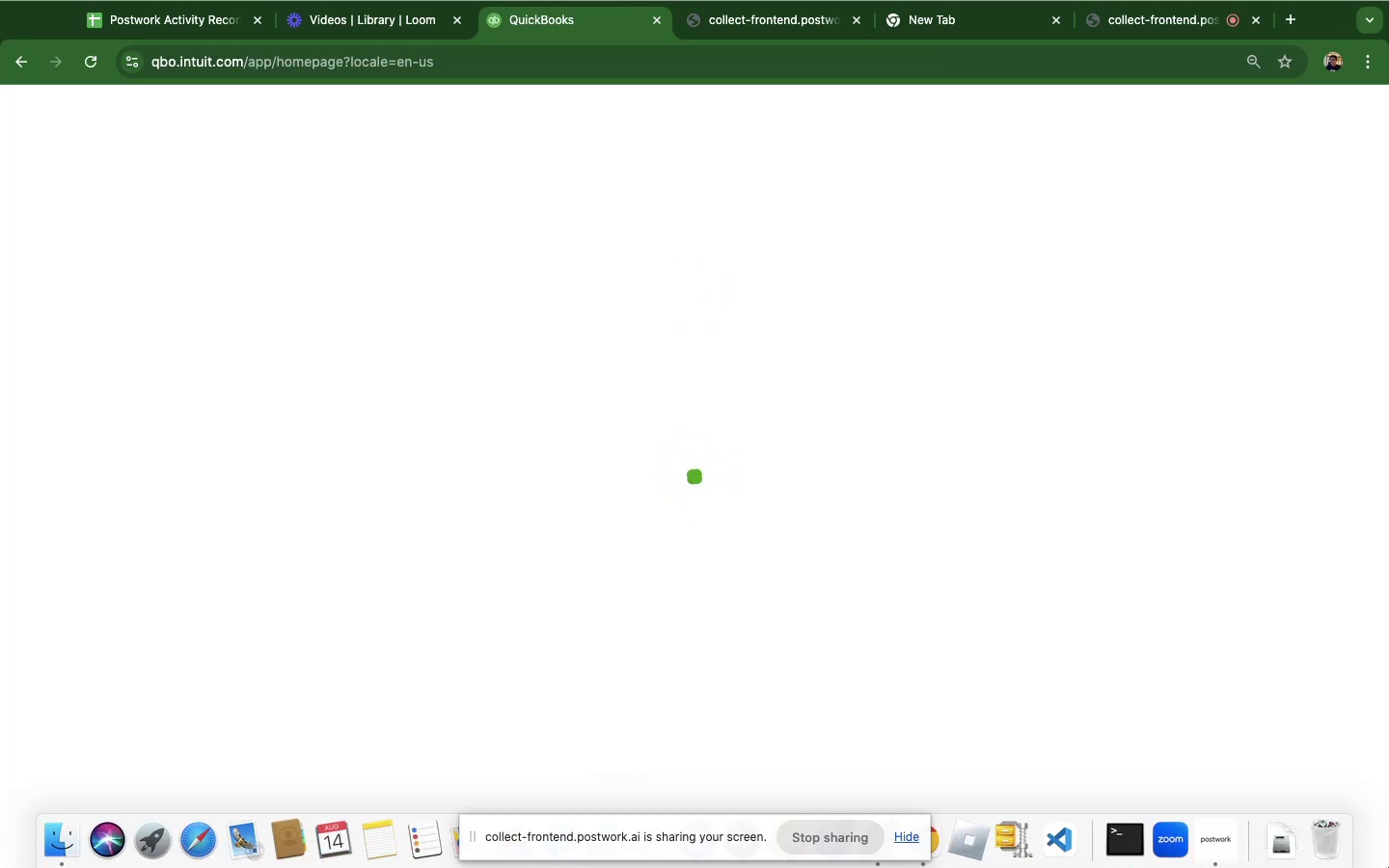 
wait(15.16)
 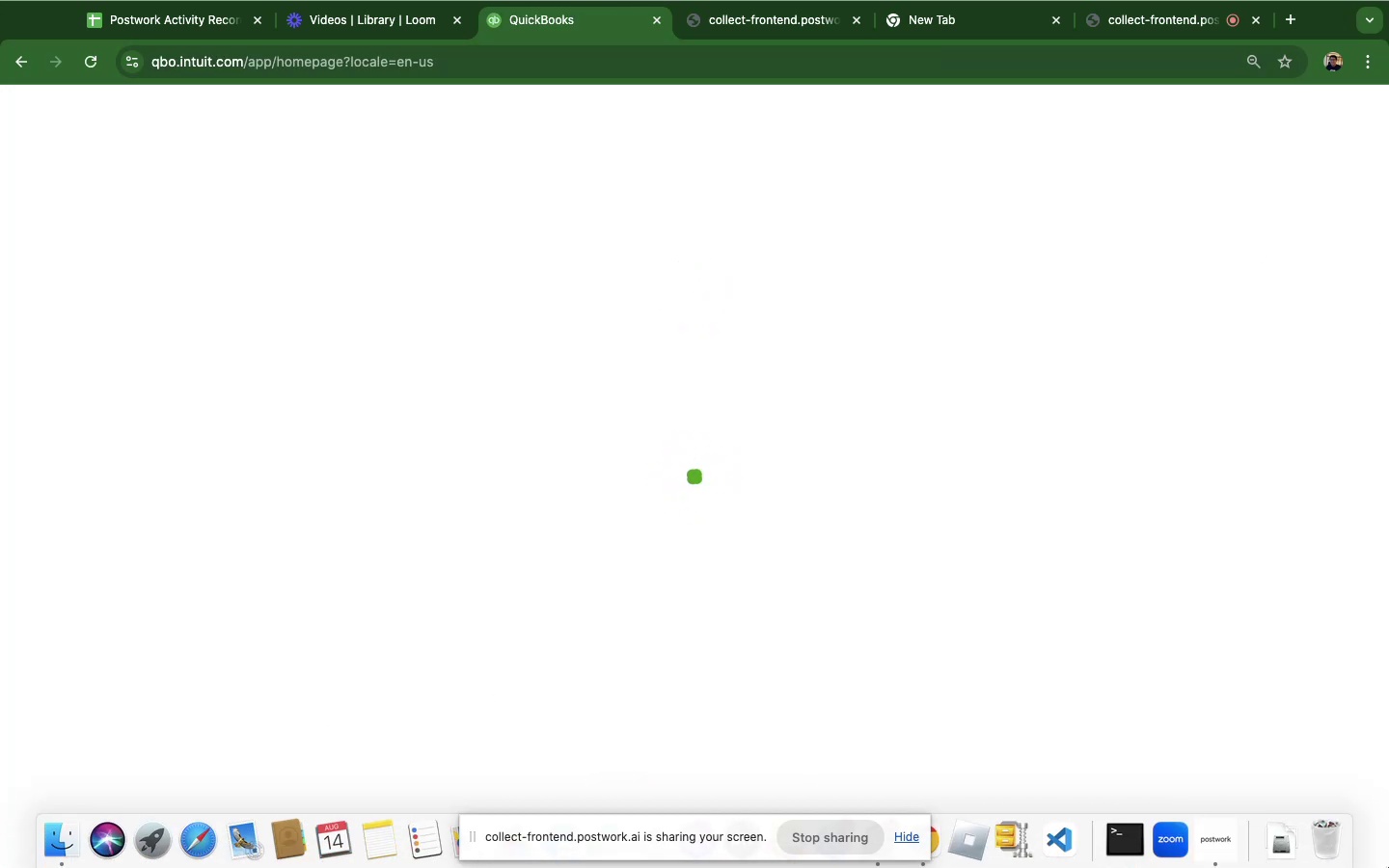 
mouse_move([1125, 867])
 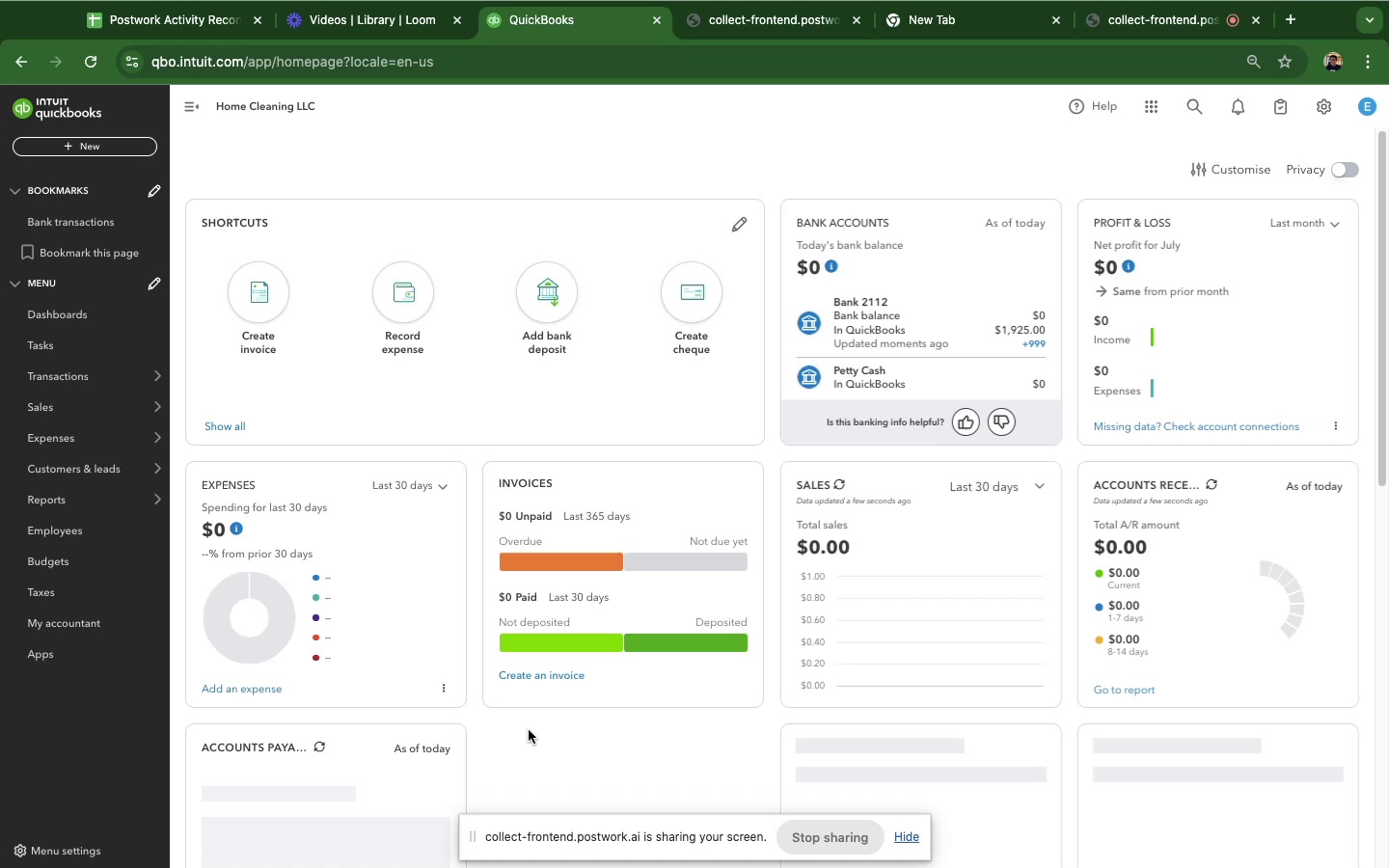 
wait(10.92)
 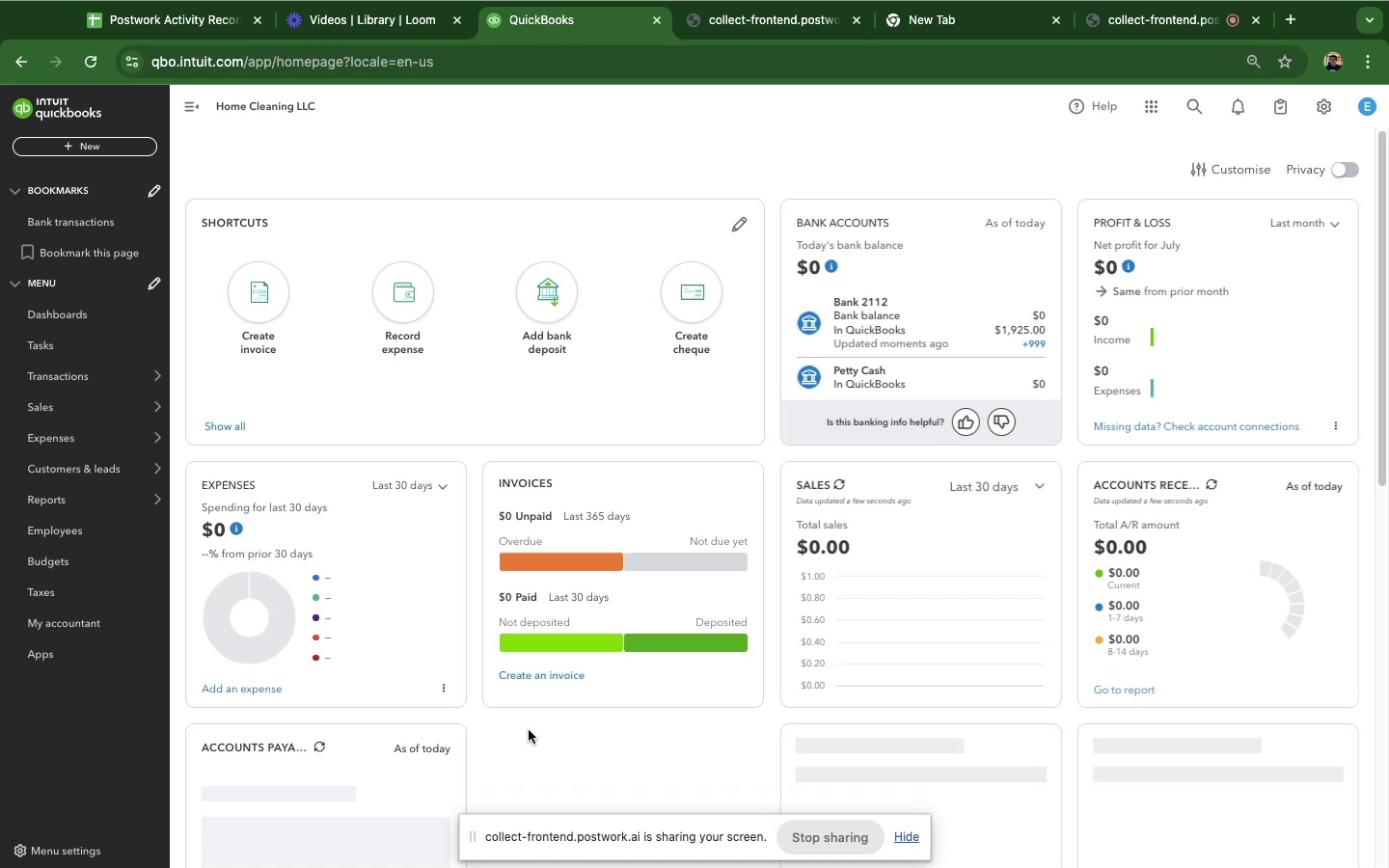 
left_click([912, 330])
 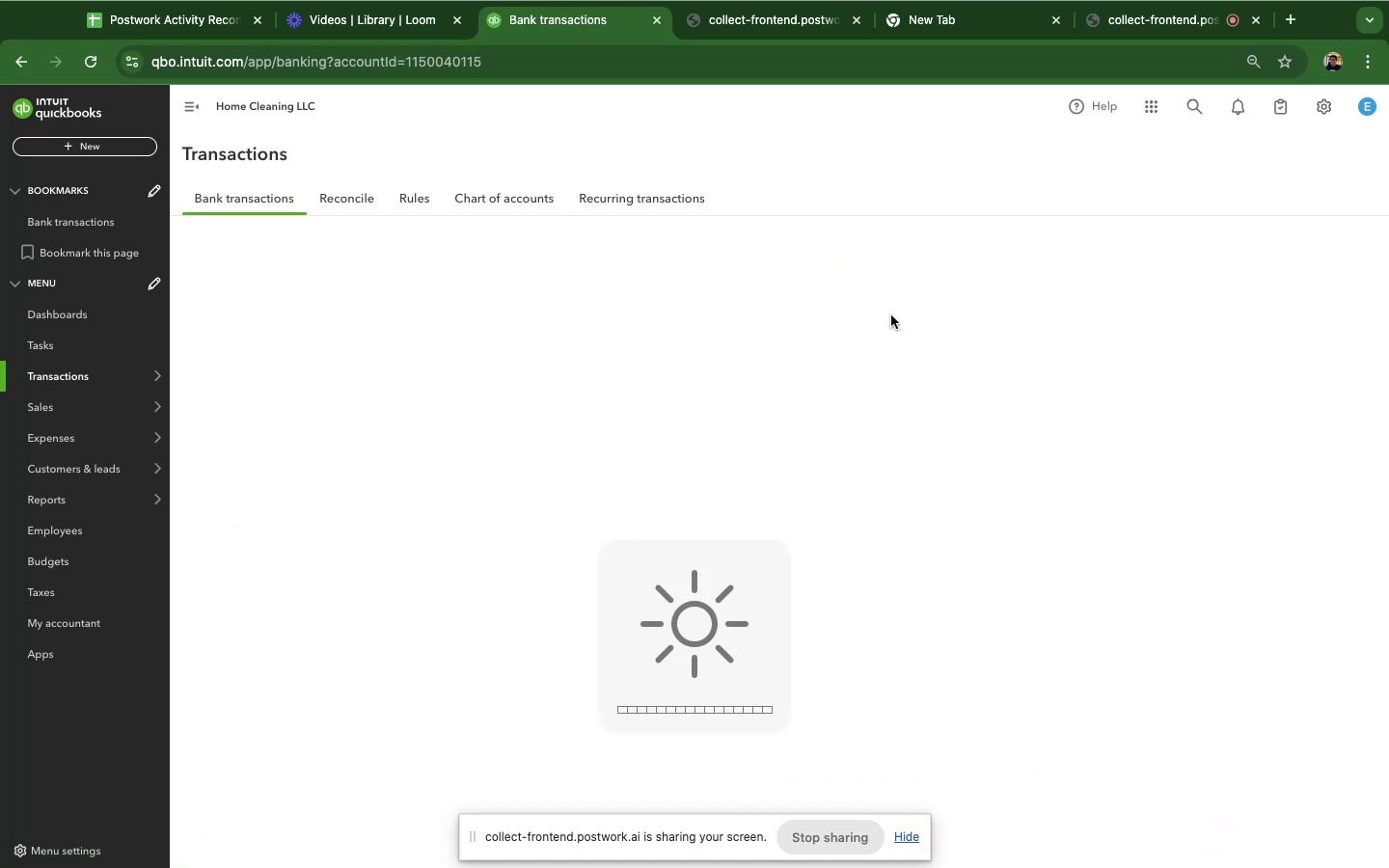 
wait(8.3)
 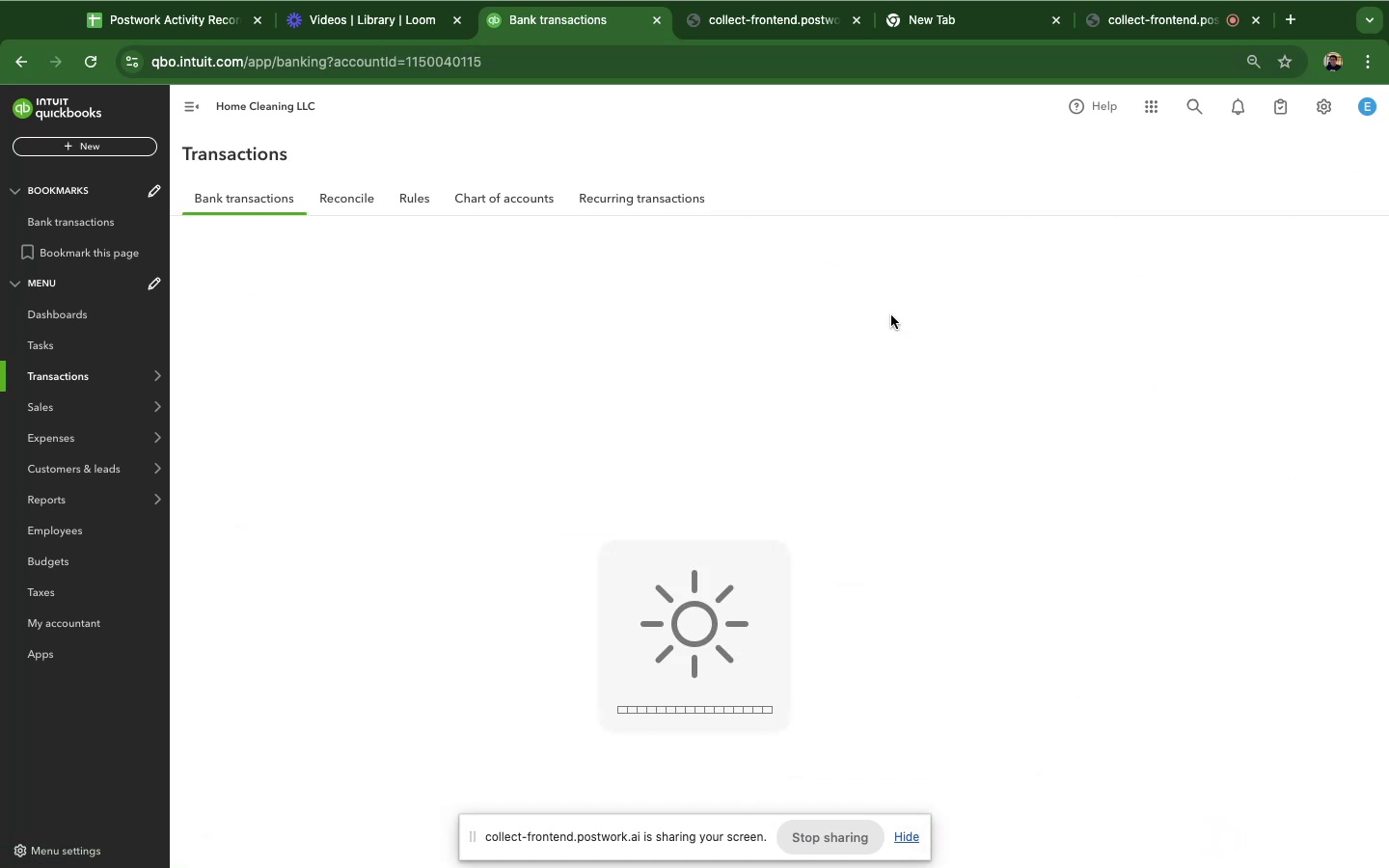 
left_click([307, 353])
 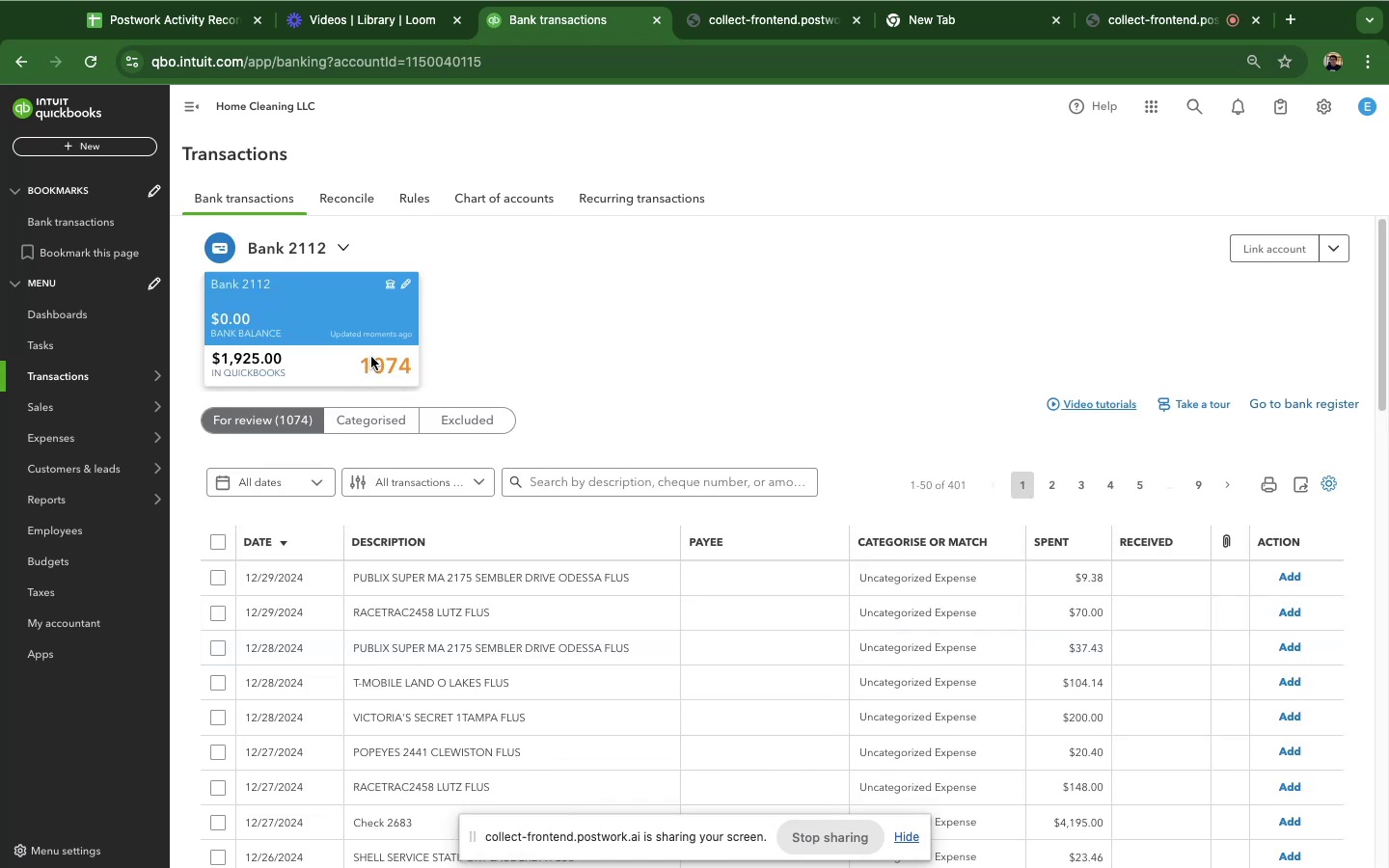 
wait(6.07)
 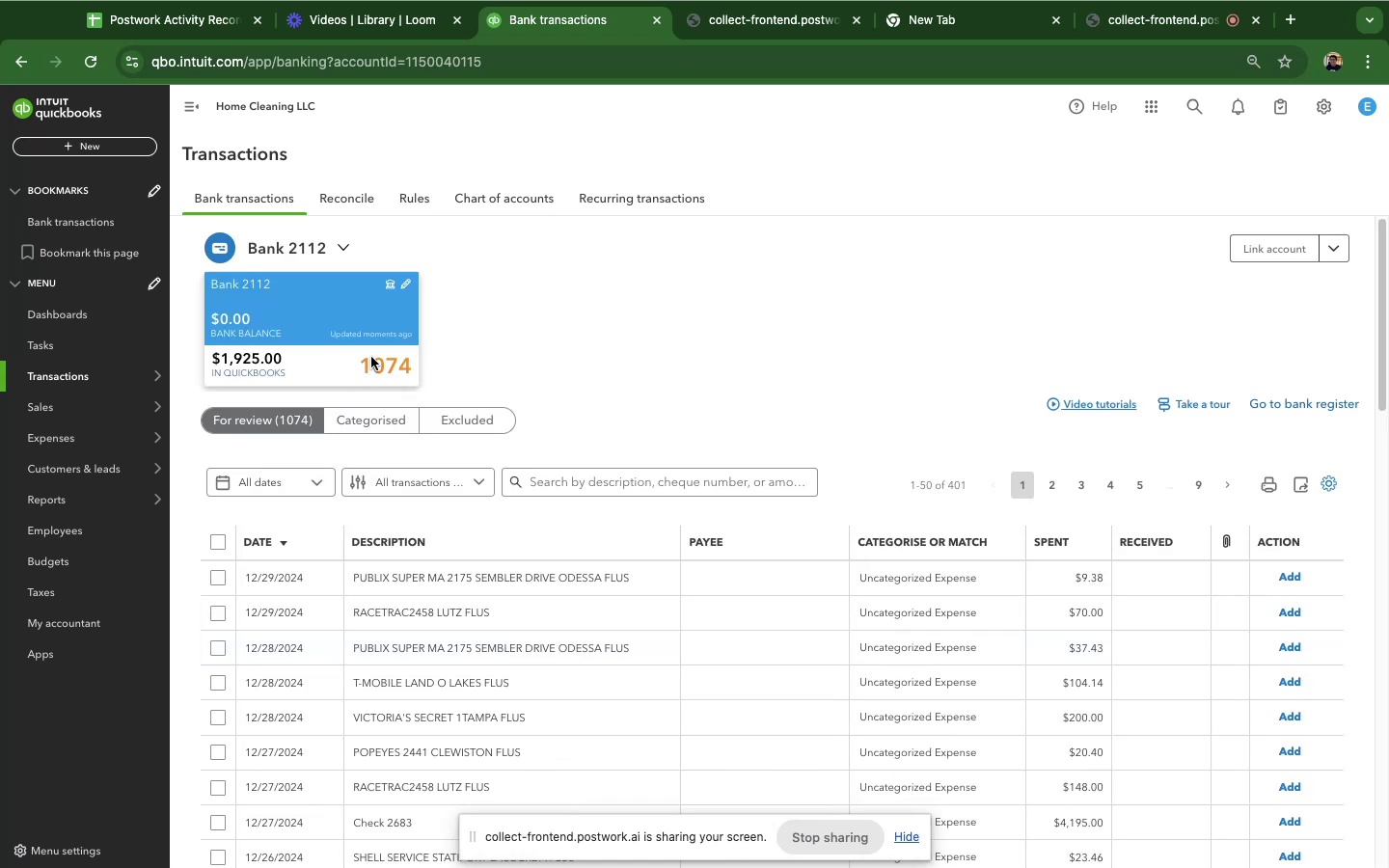 
scroll: coordinate [441, 635], scroll_direction: down, amount: 8.0
 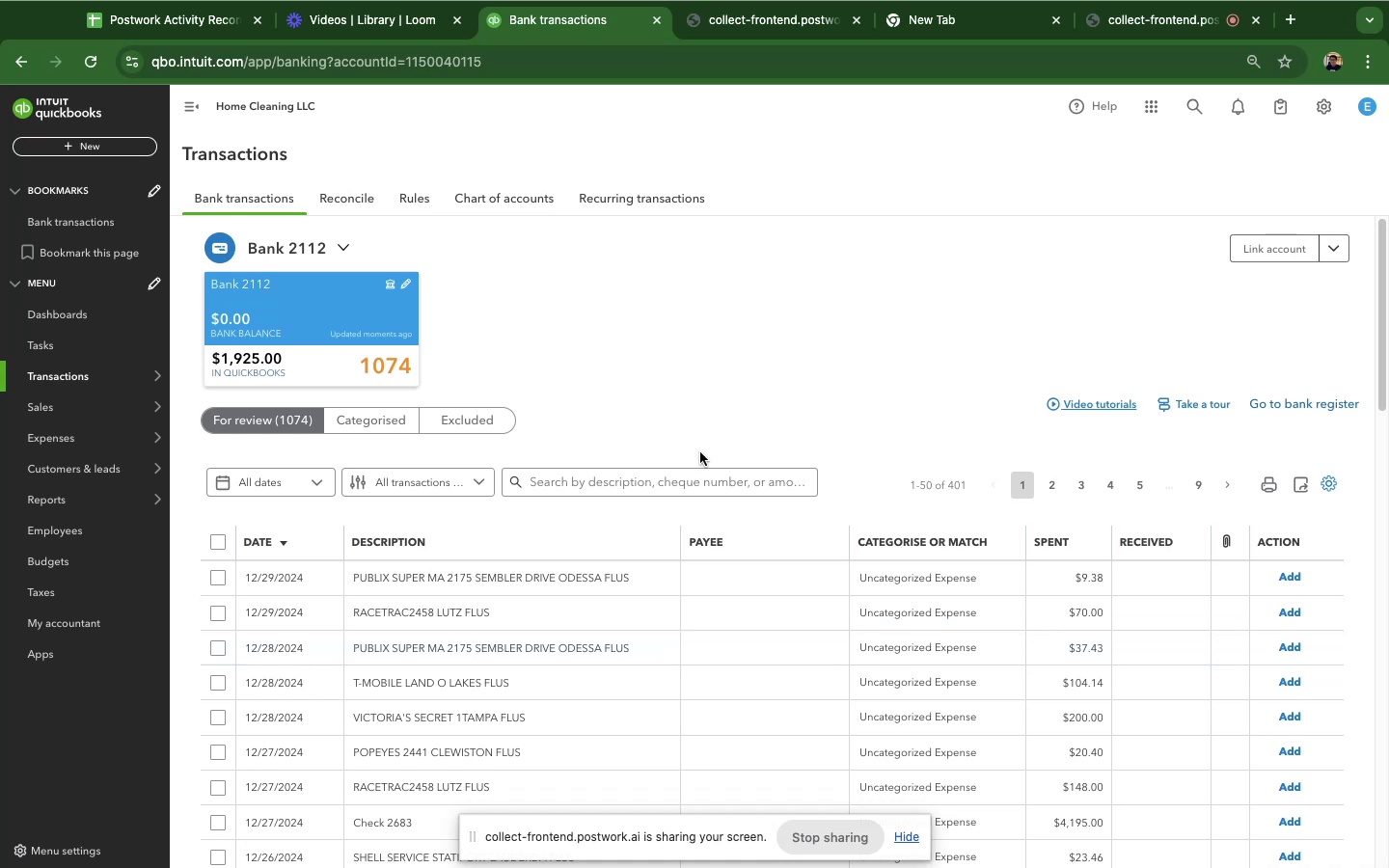 
left_click_drag(start_coordinate=[703, 410], to_coordinate=[710, 404])
 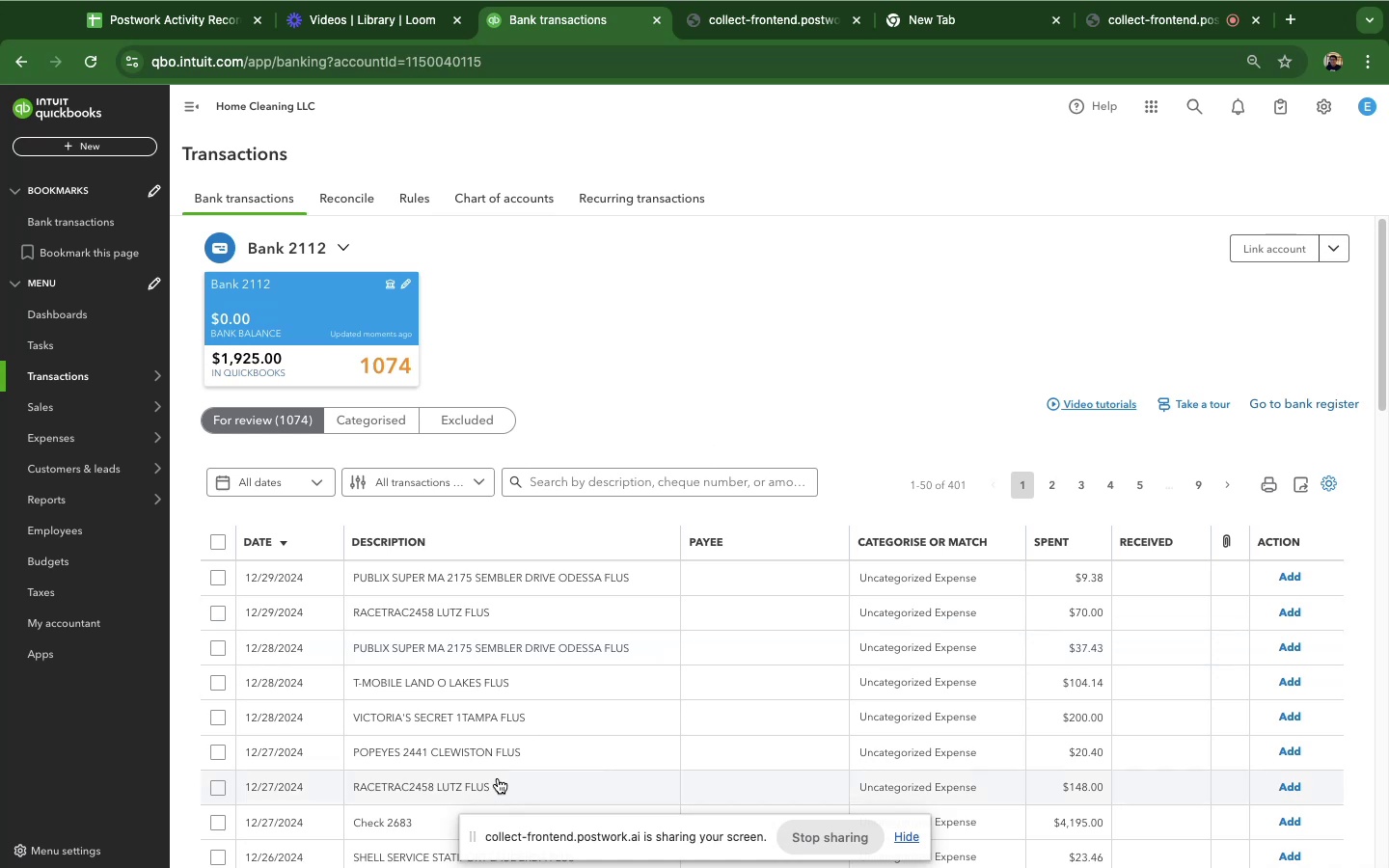 
scroll: coordinate [495, 754], scroll_direction: down, amount: 82.0
 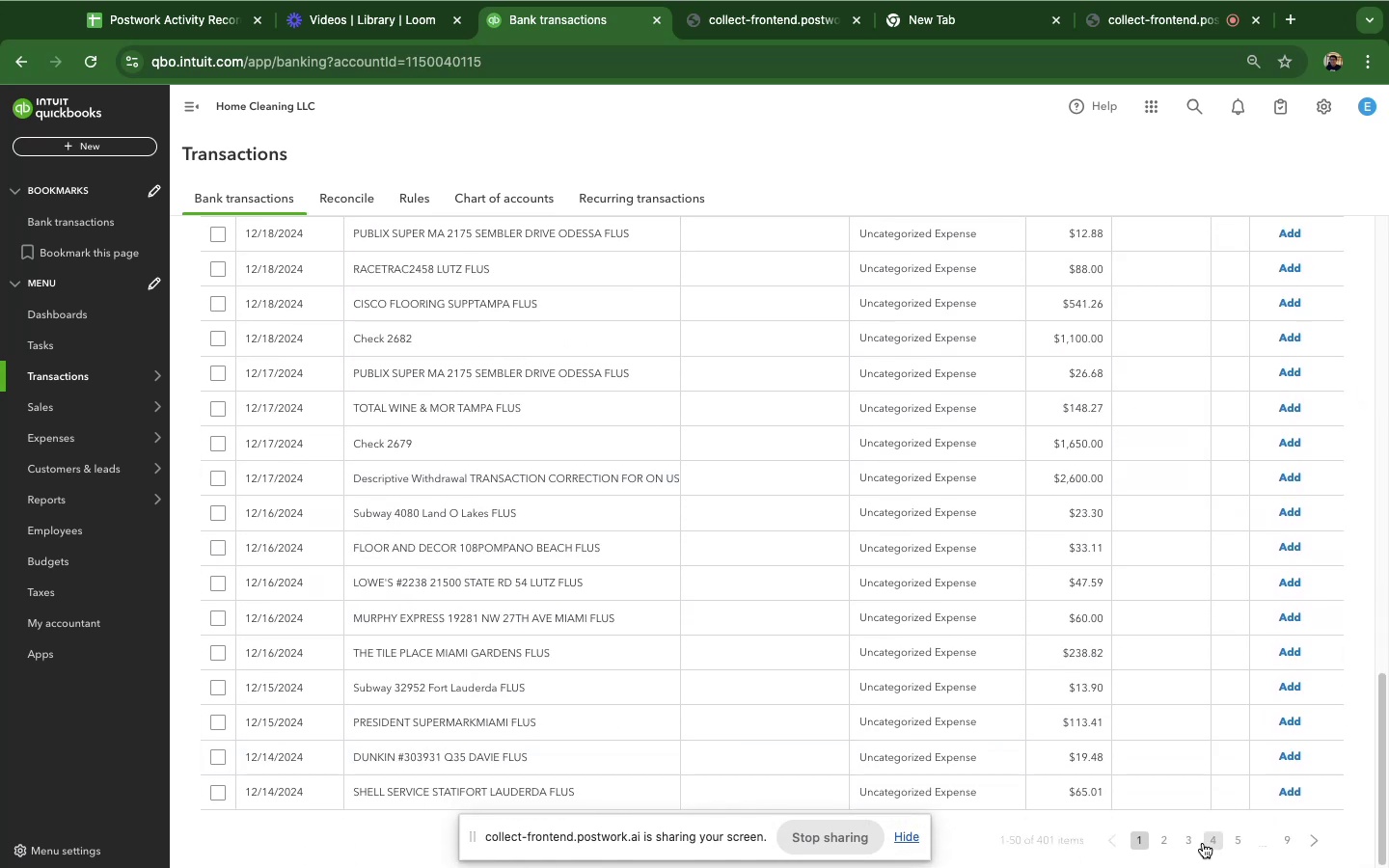 
left_click([1188, 843])
 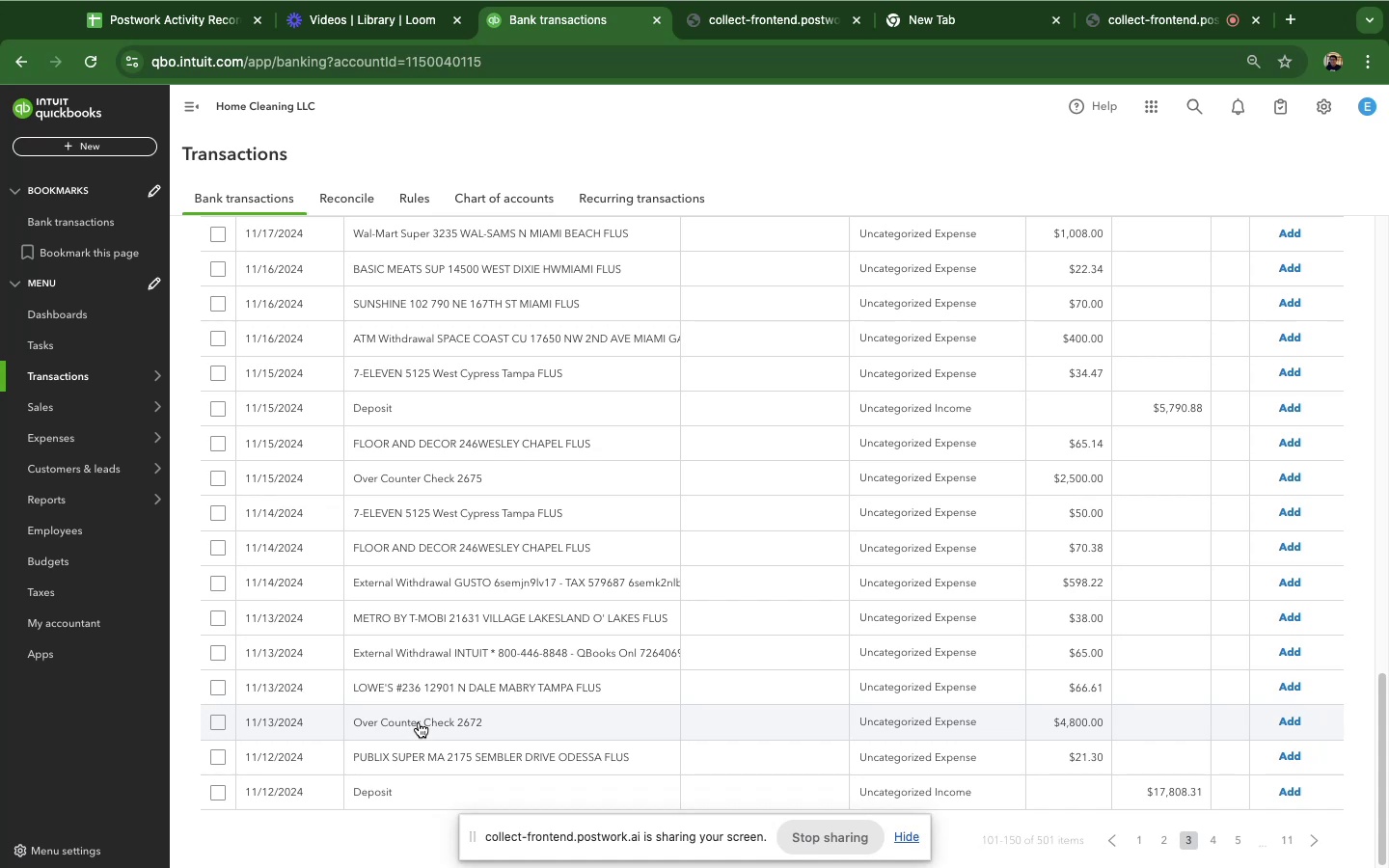 
wait(28.76)
 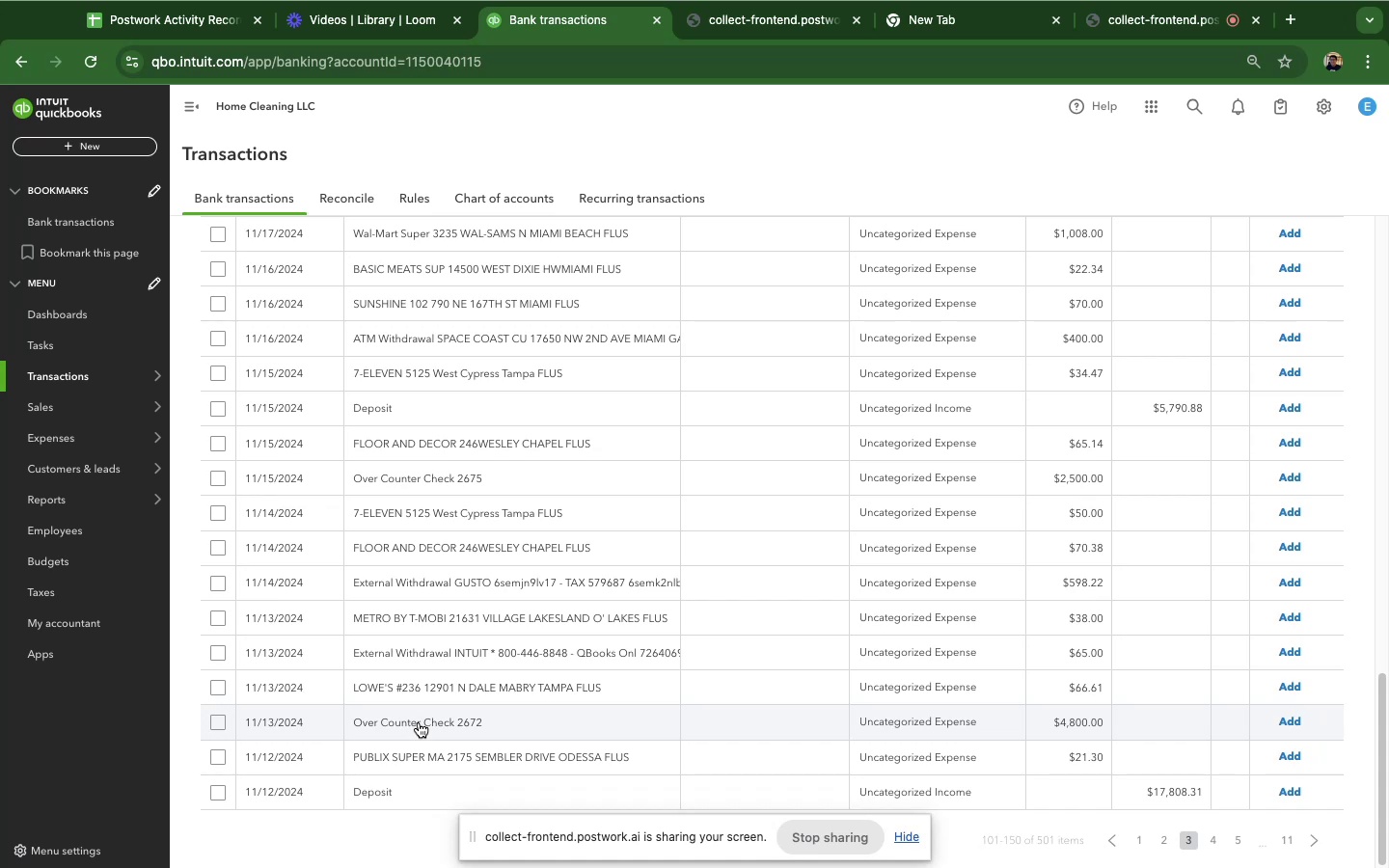 
scroll: coordinate [477, 579], scroll_direction: up, amount: 4.0
 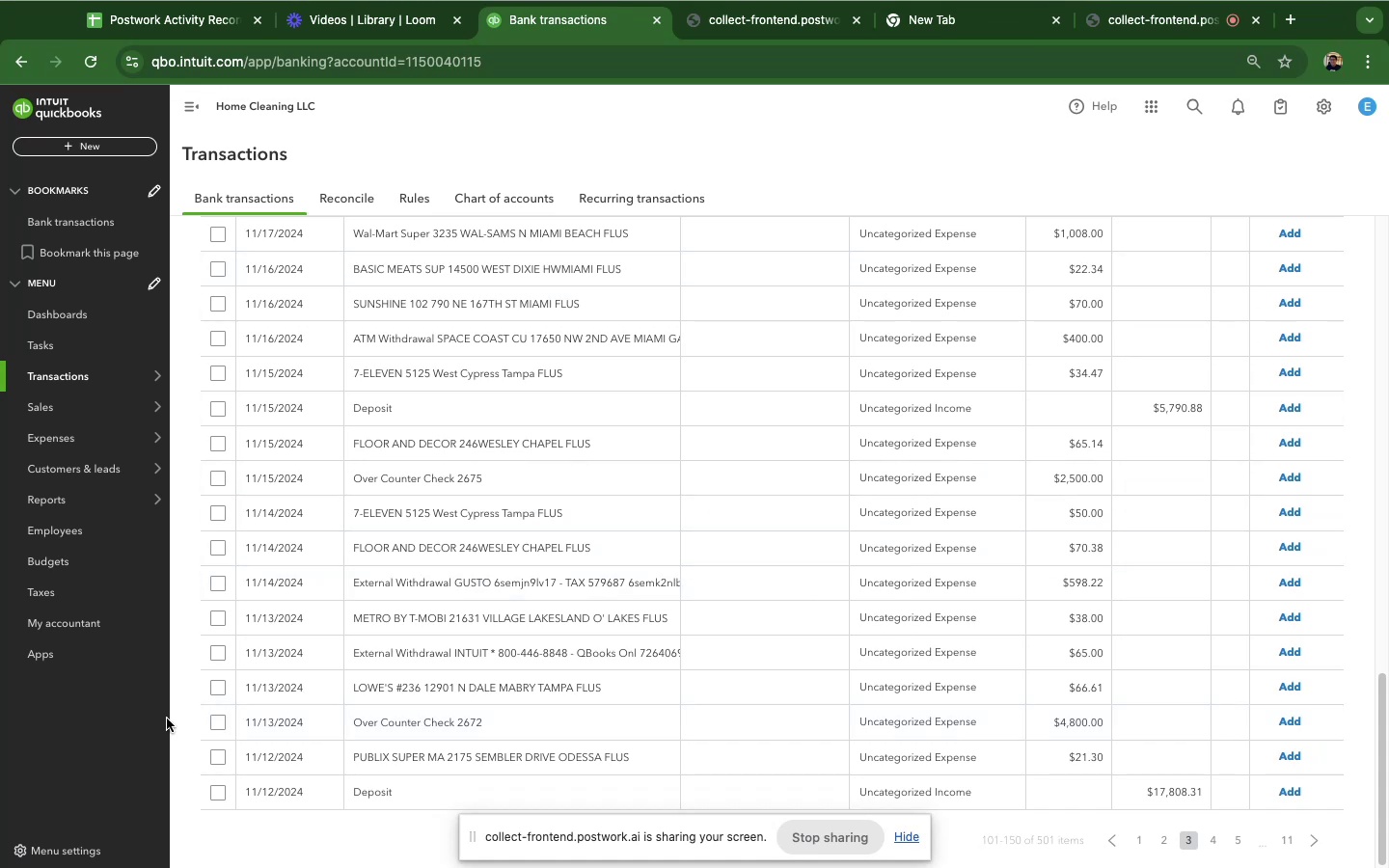 
left_click([179, 720])
 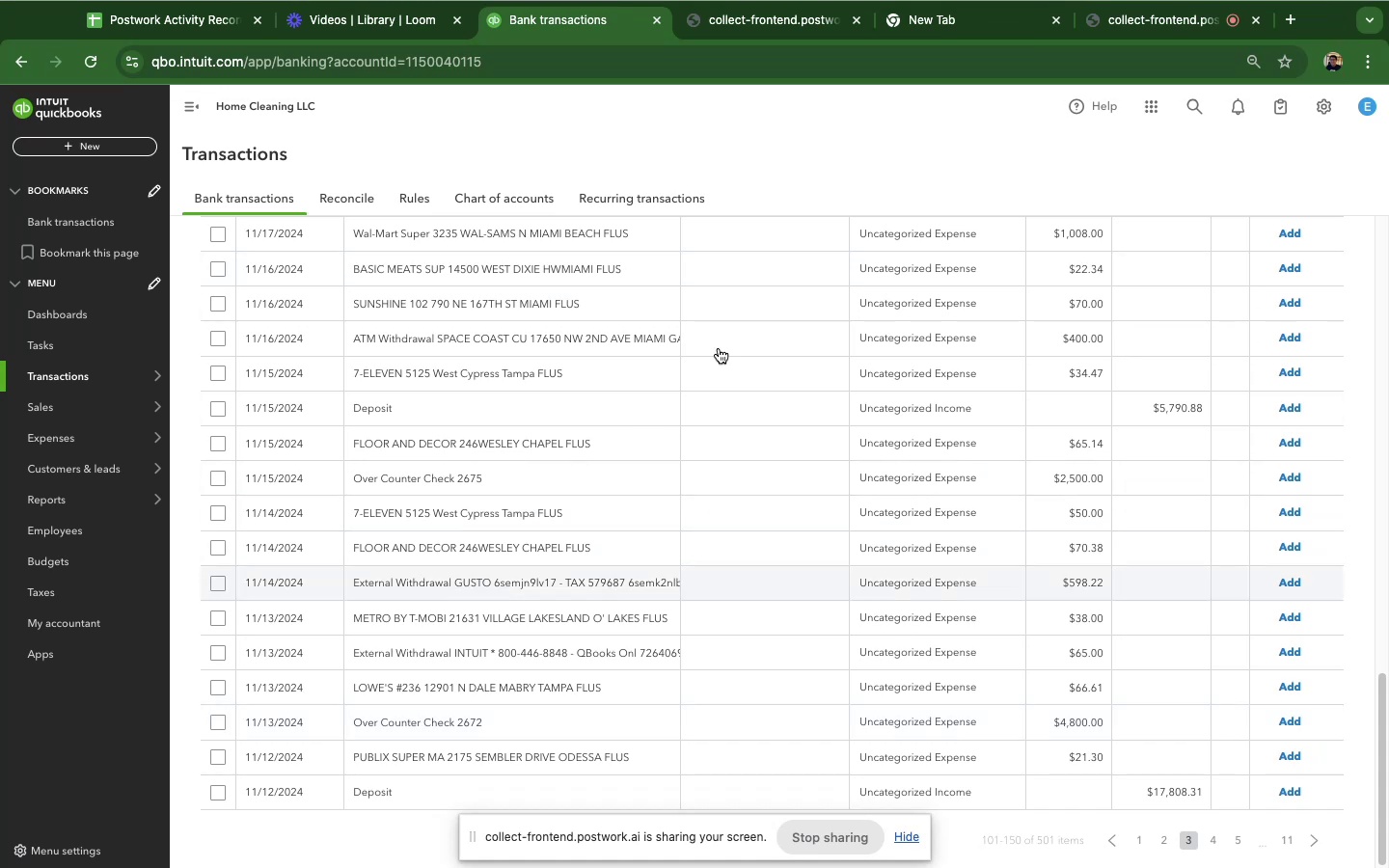 
scroll: coordinate [719, 353], scroll_direction: up, amount: 1.0
 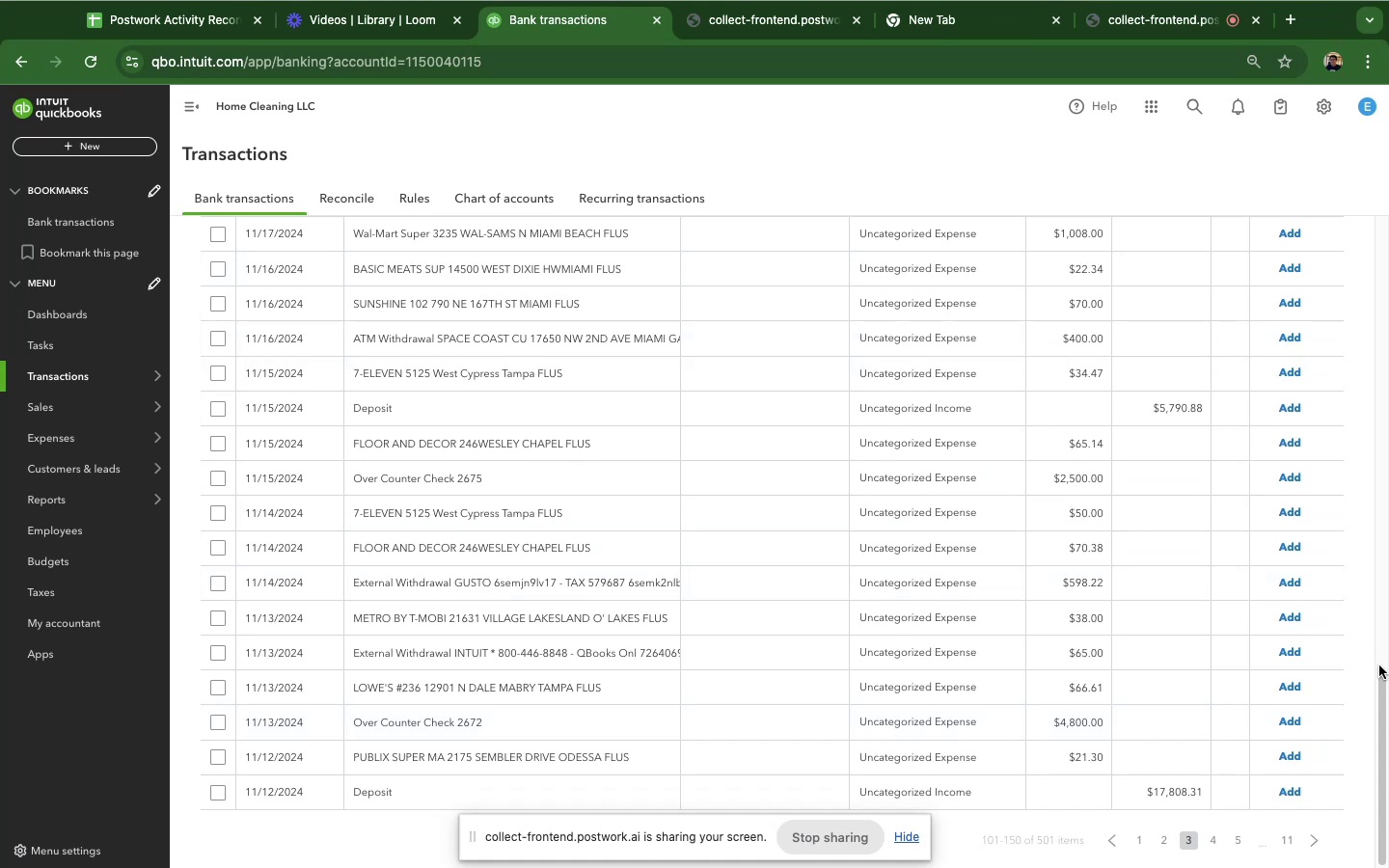 
left_click_drag(start_coordinate=[1382, 683], to_coordinate=[1356, 374])
 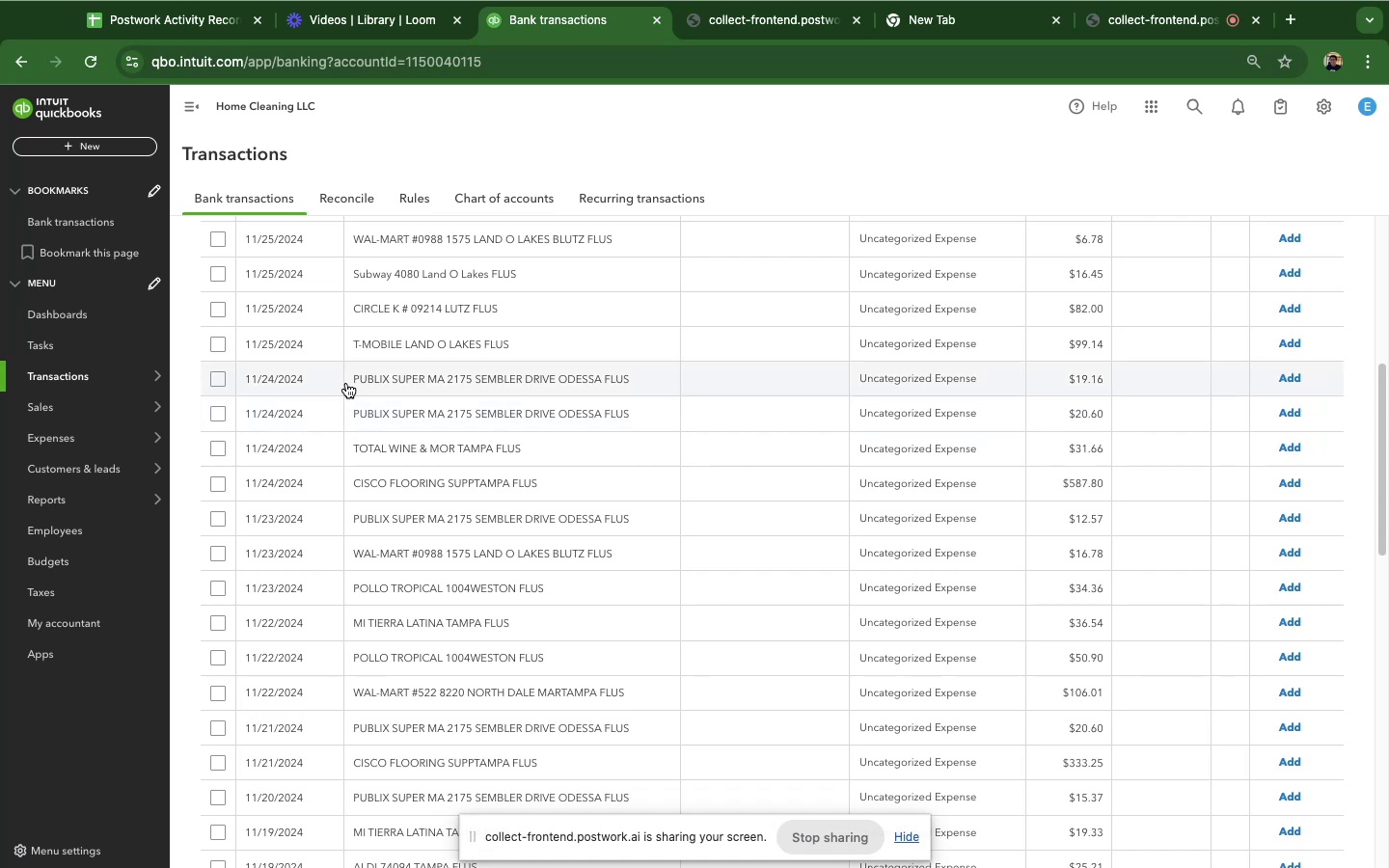 
wait(13.83)
 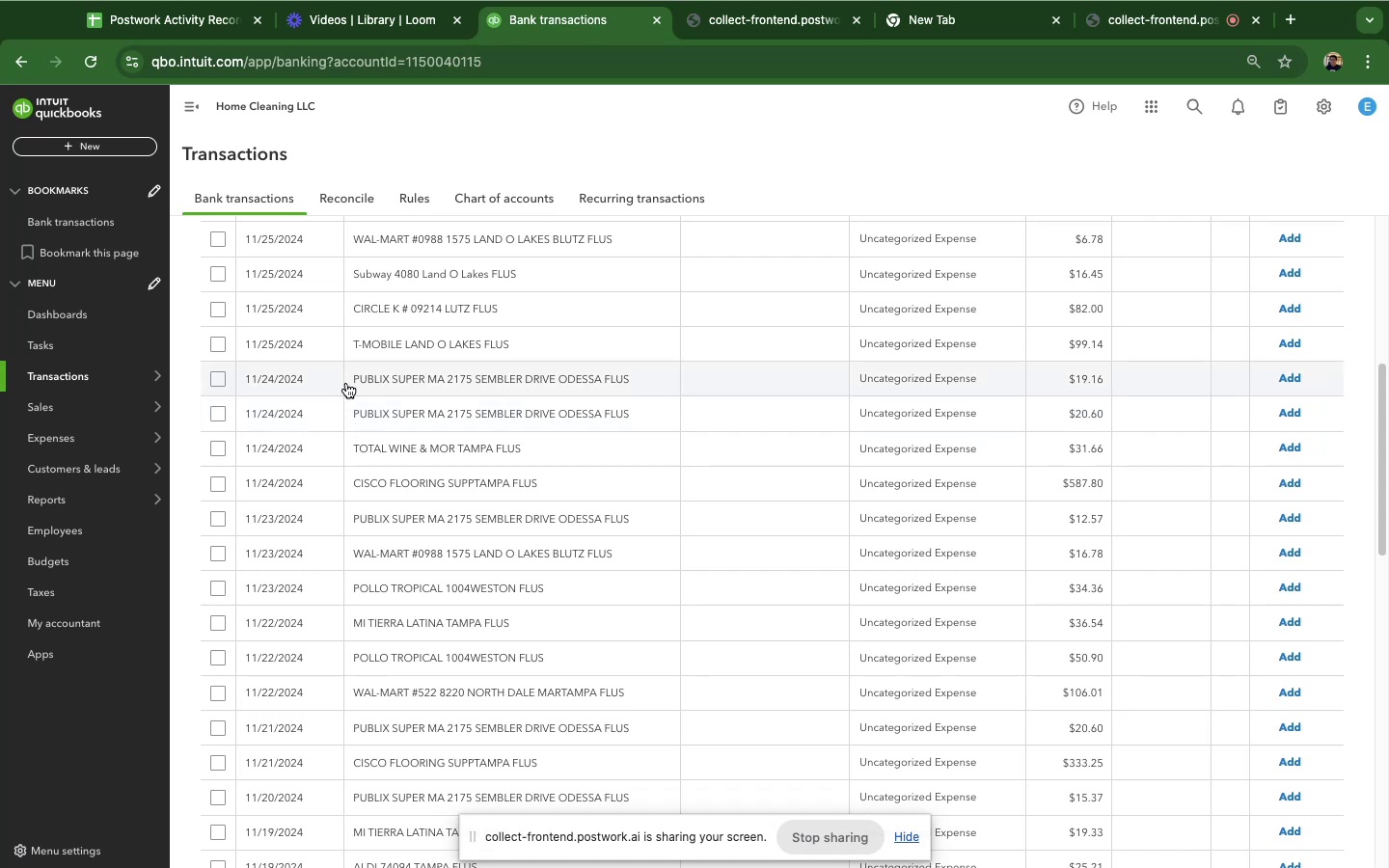 
scroll: coordinate [1296, 706], scroll_direction: down, amount: 47.0
 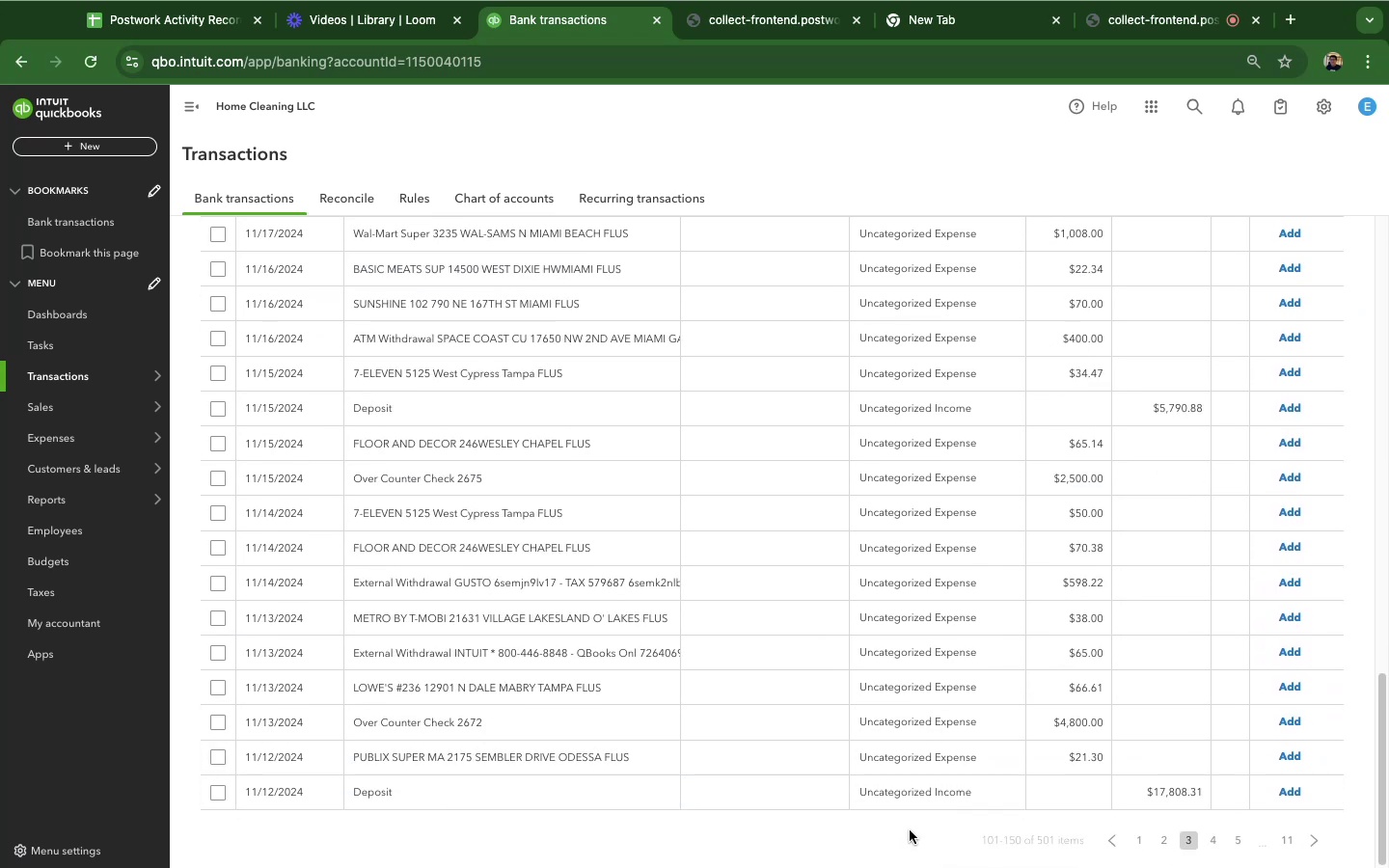 
wait(8.94)
 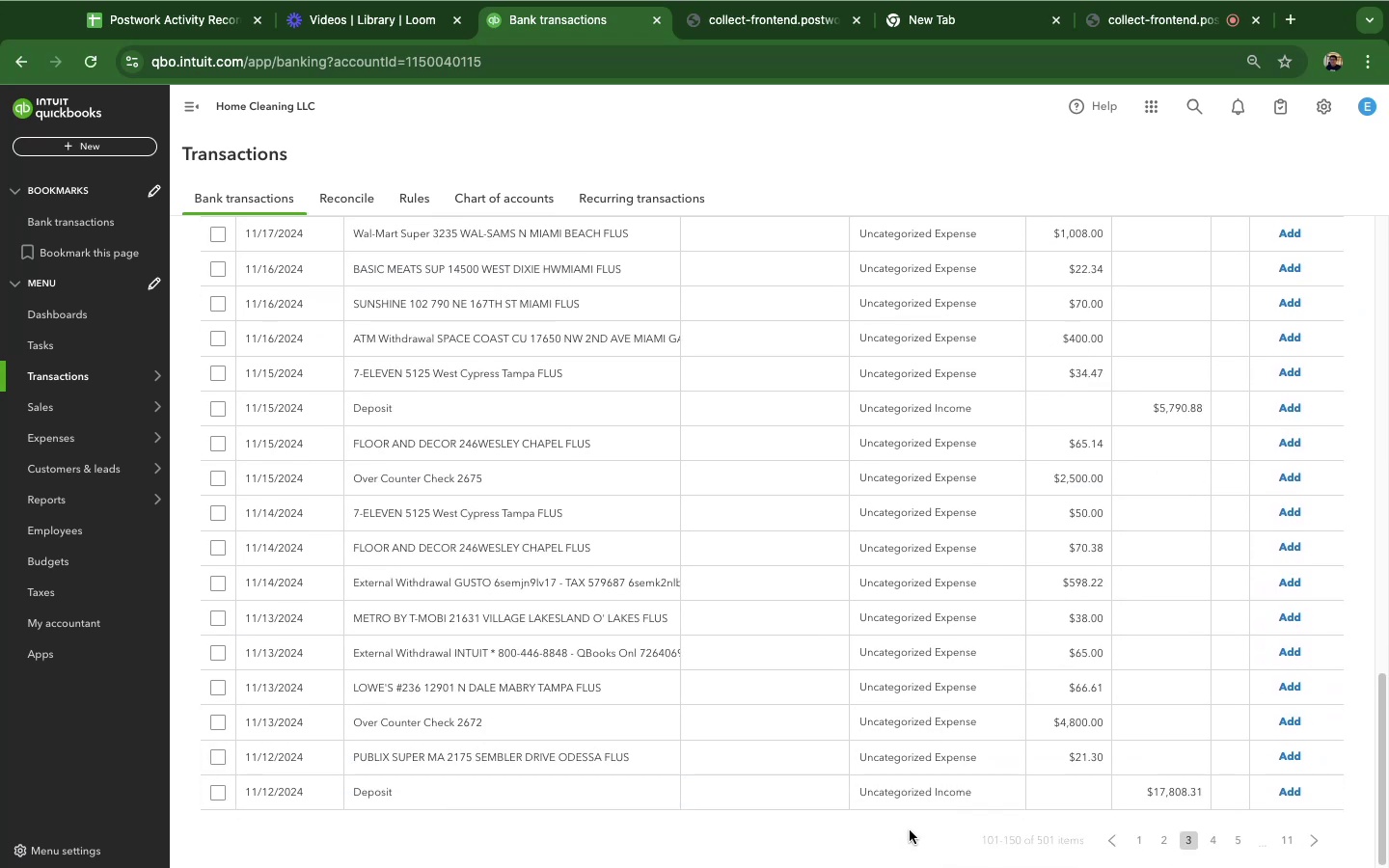 
scroll: coordinate [887, 726], scroll_direction: up, amount: 14.0
 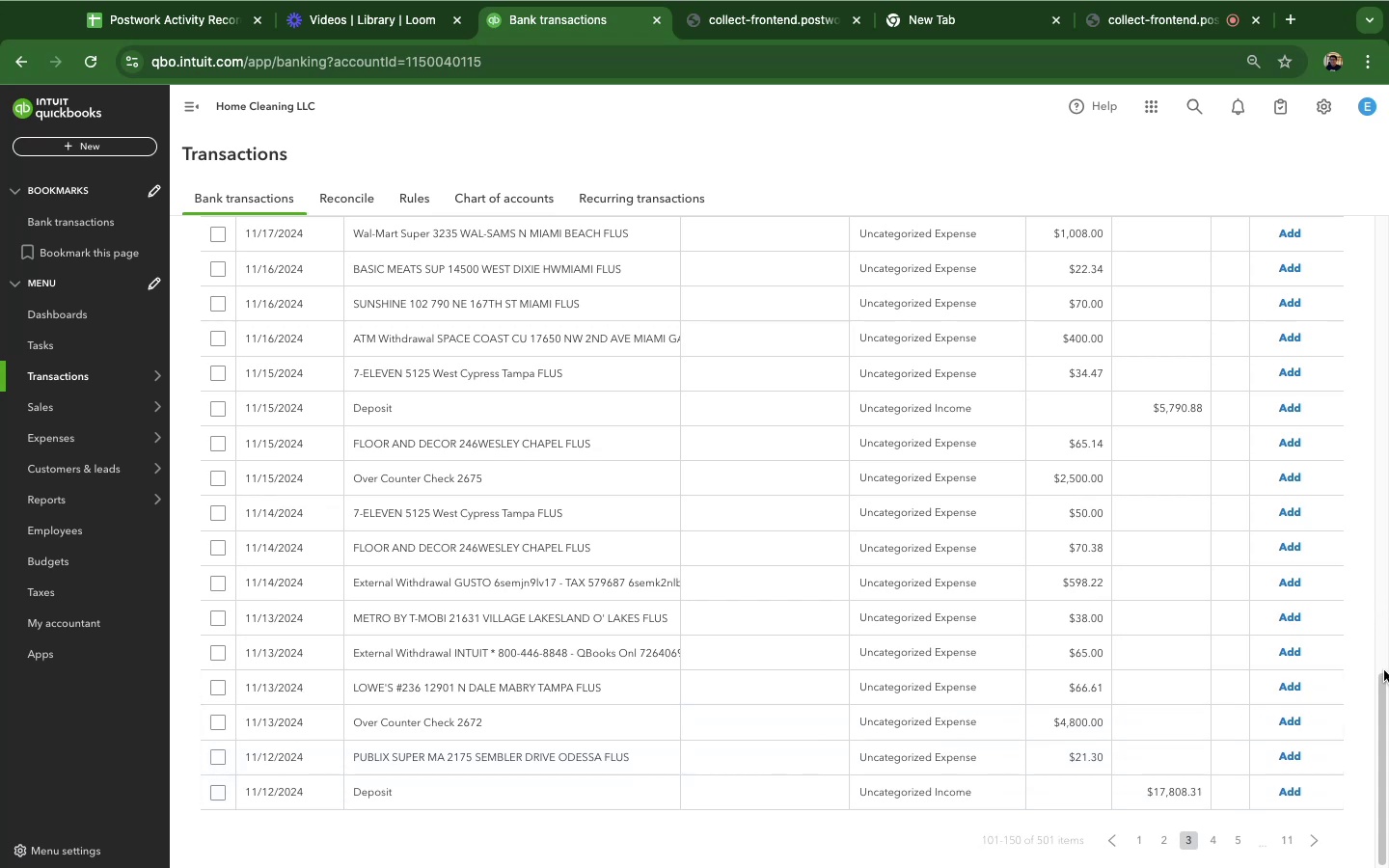 
left_click_drag(start_coordinate=[1383, 685], to_coordinate=[1388, 360])
 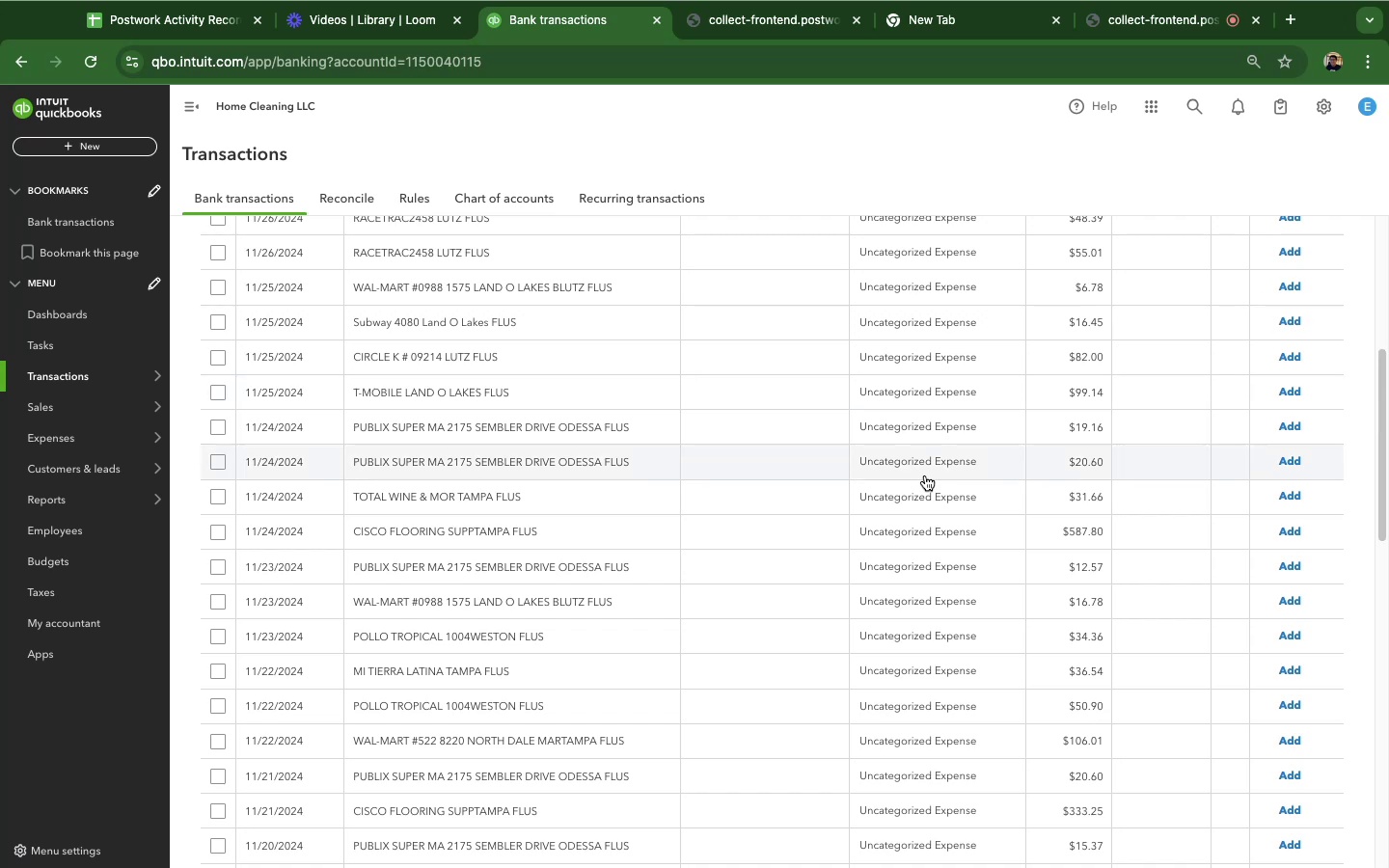 
scroll: coordinate [901, 553], scroll_direction: down, amount: 13.0
 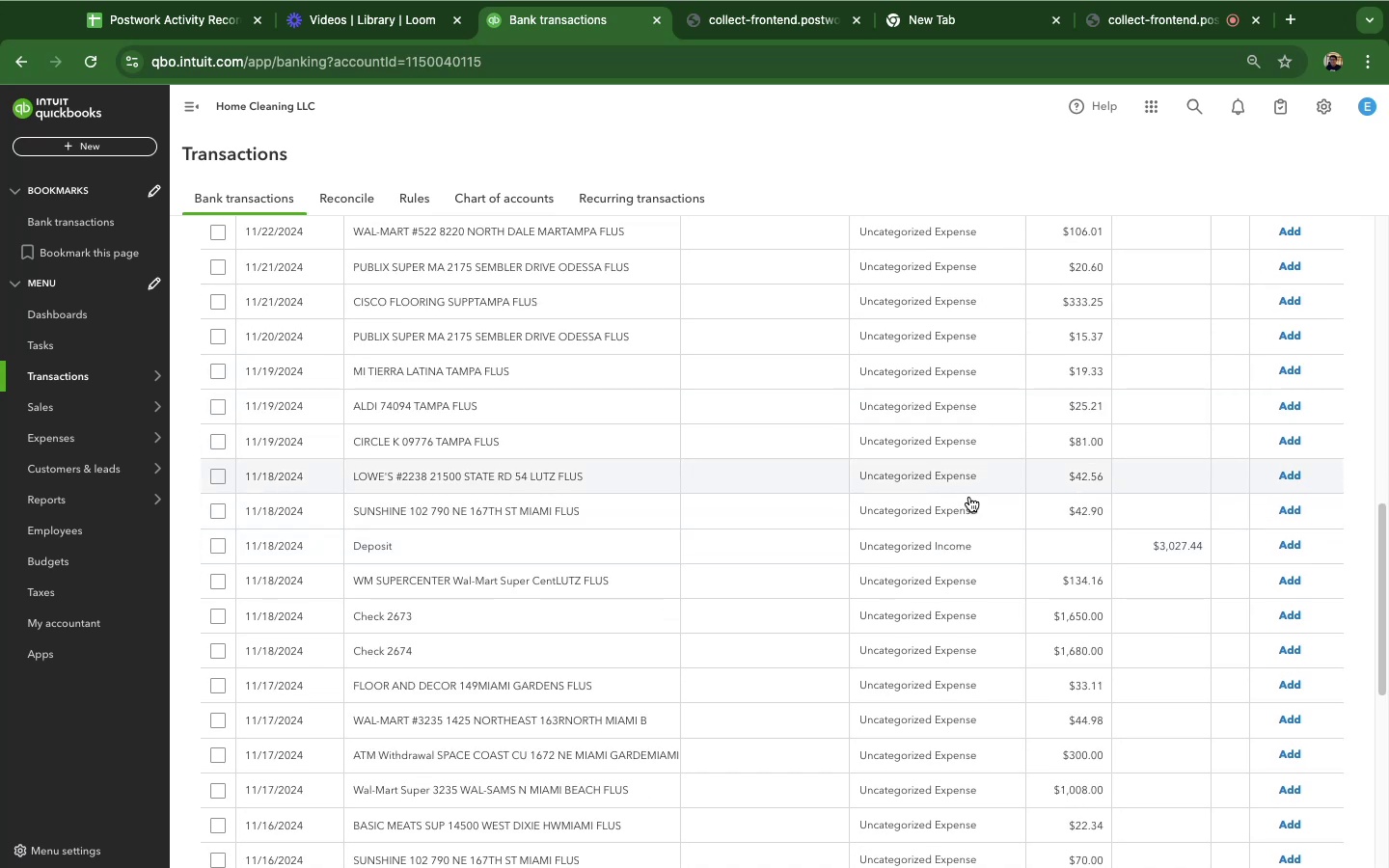 
scroll: coordinate [981, 523], scroll_direction: up, amount: 43.0
 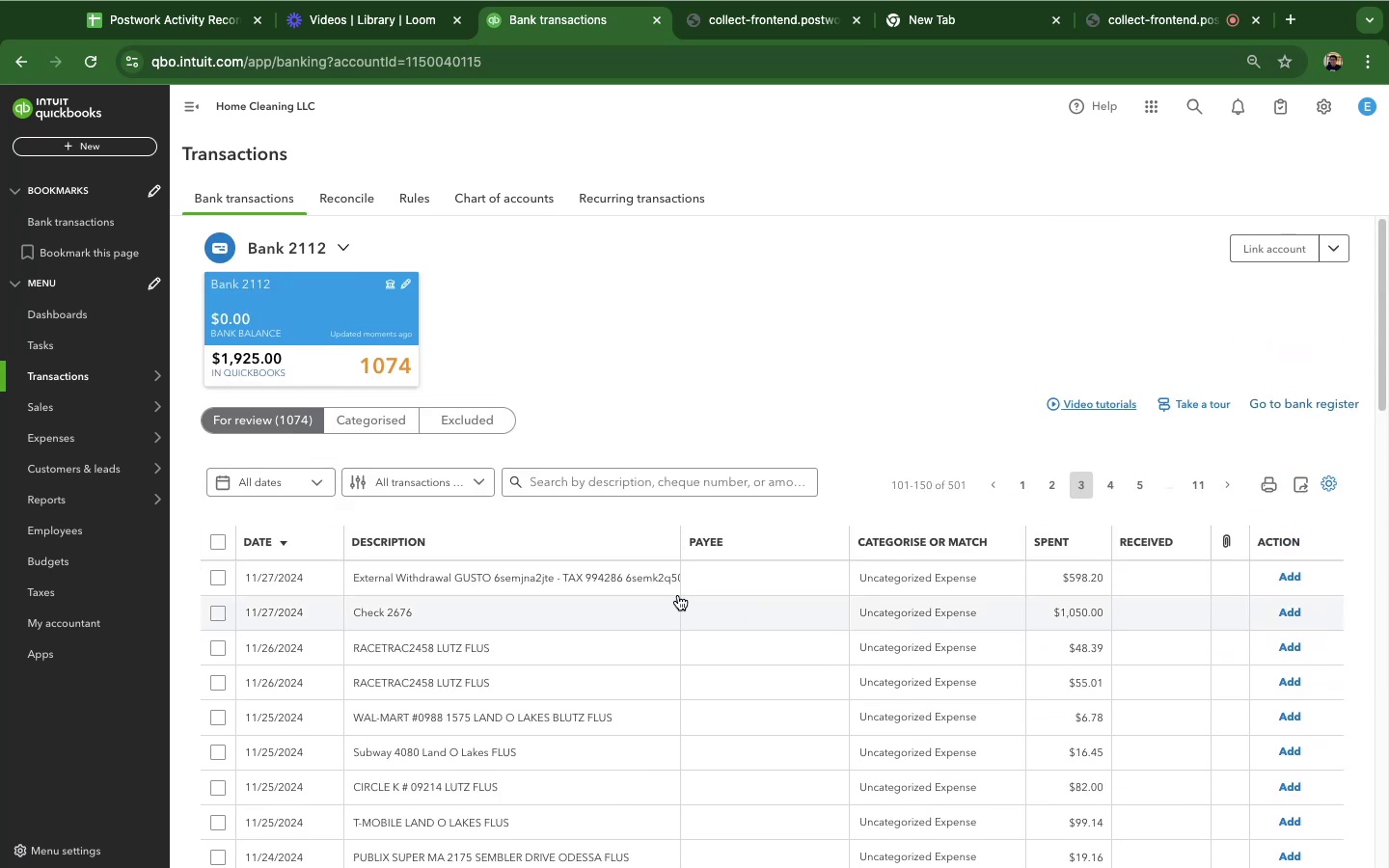 
left_click([631, 588])
 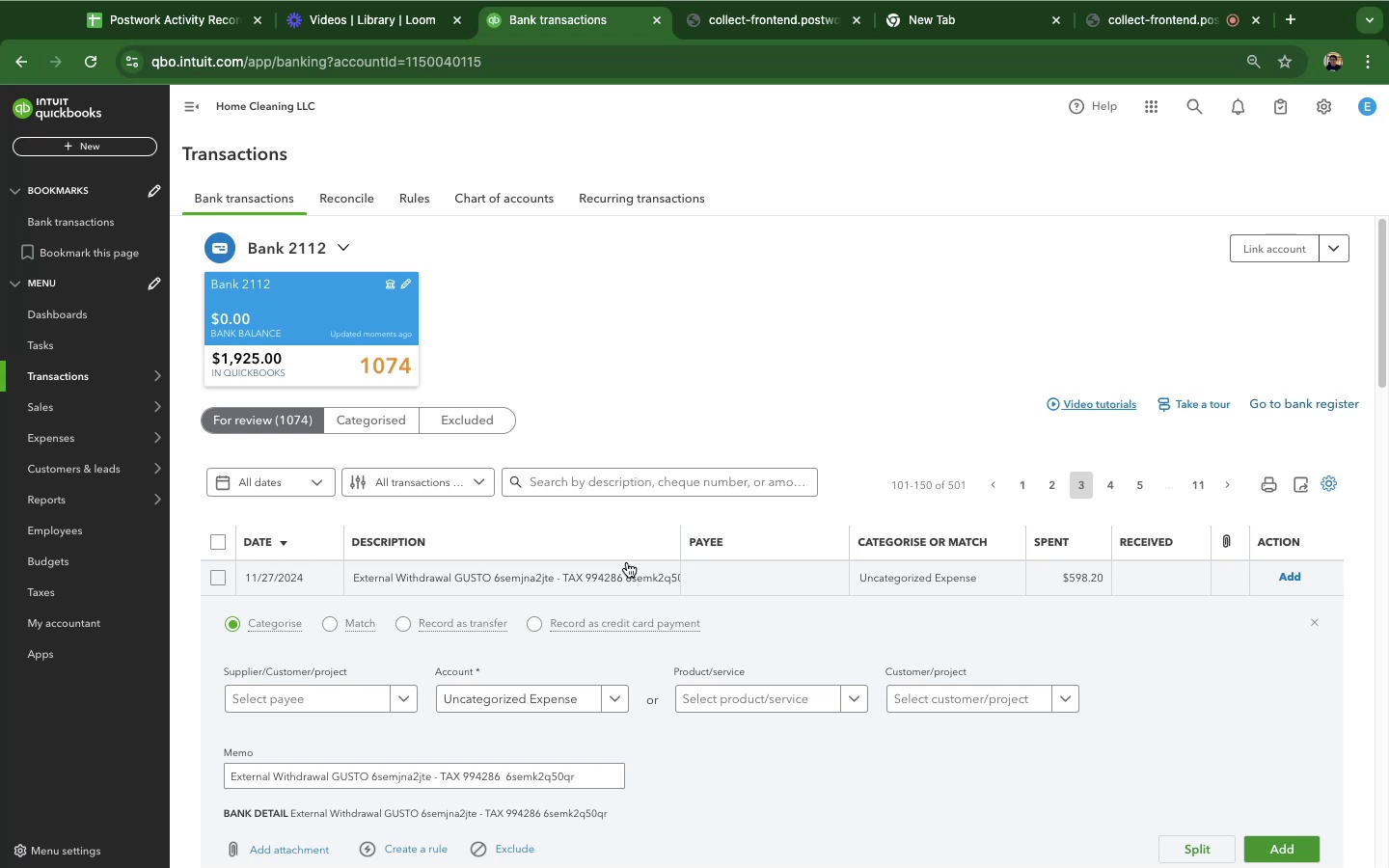 
wait(11.69)
 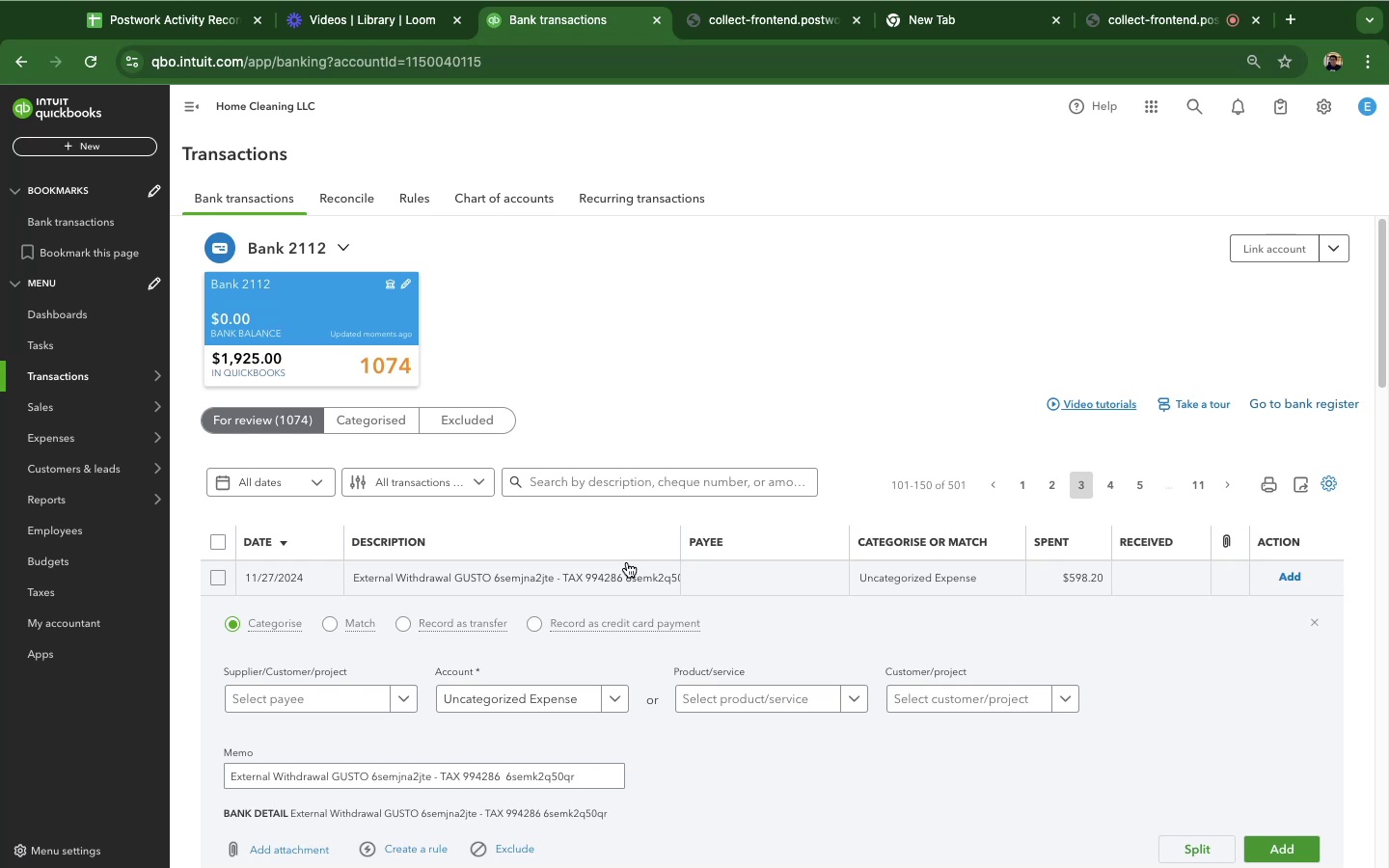 
scroll: coordinate [1346, 533], scroll_direction: down, amount: 14.0
 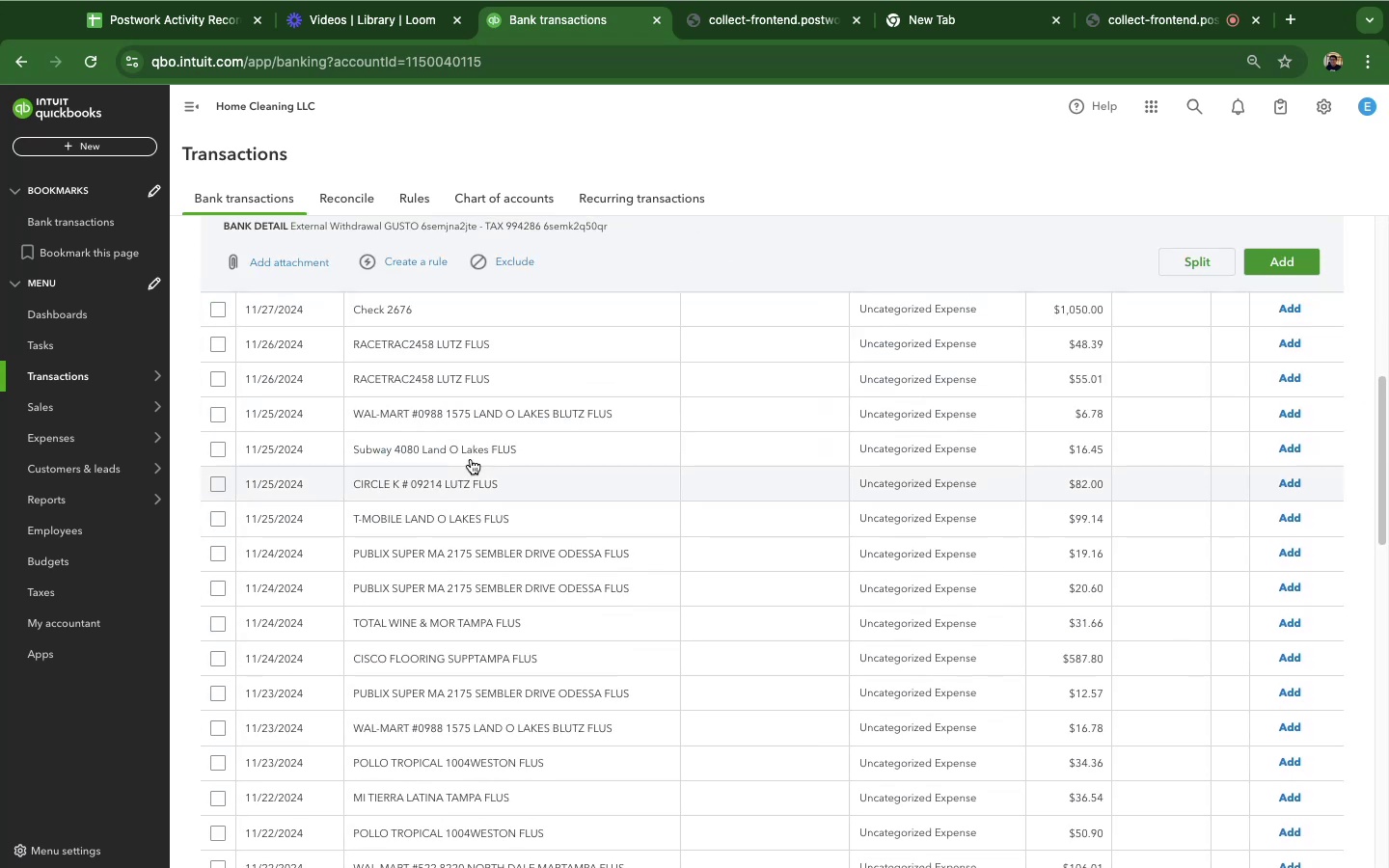 
scroll: coordinate [438, 477], scroll_direction: up, amount: 14.0
 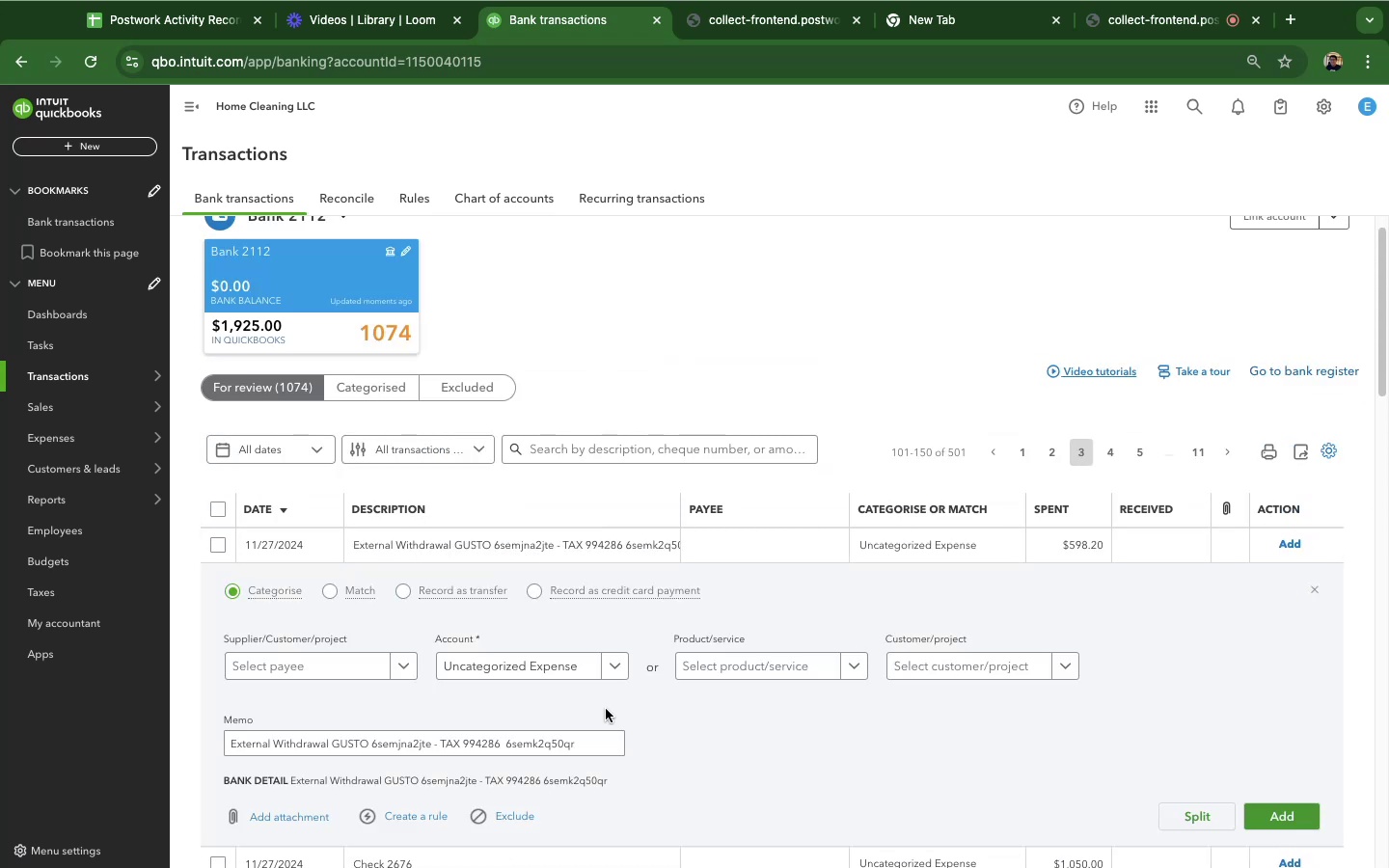 
mouse_move([265, 672])
 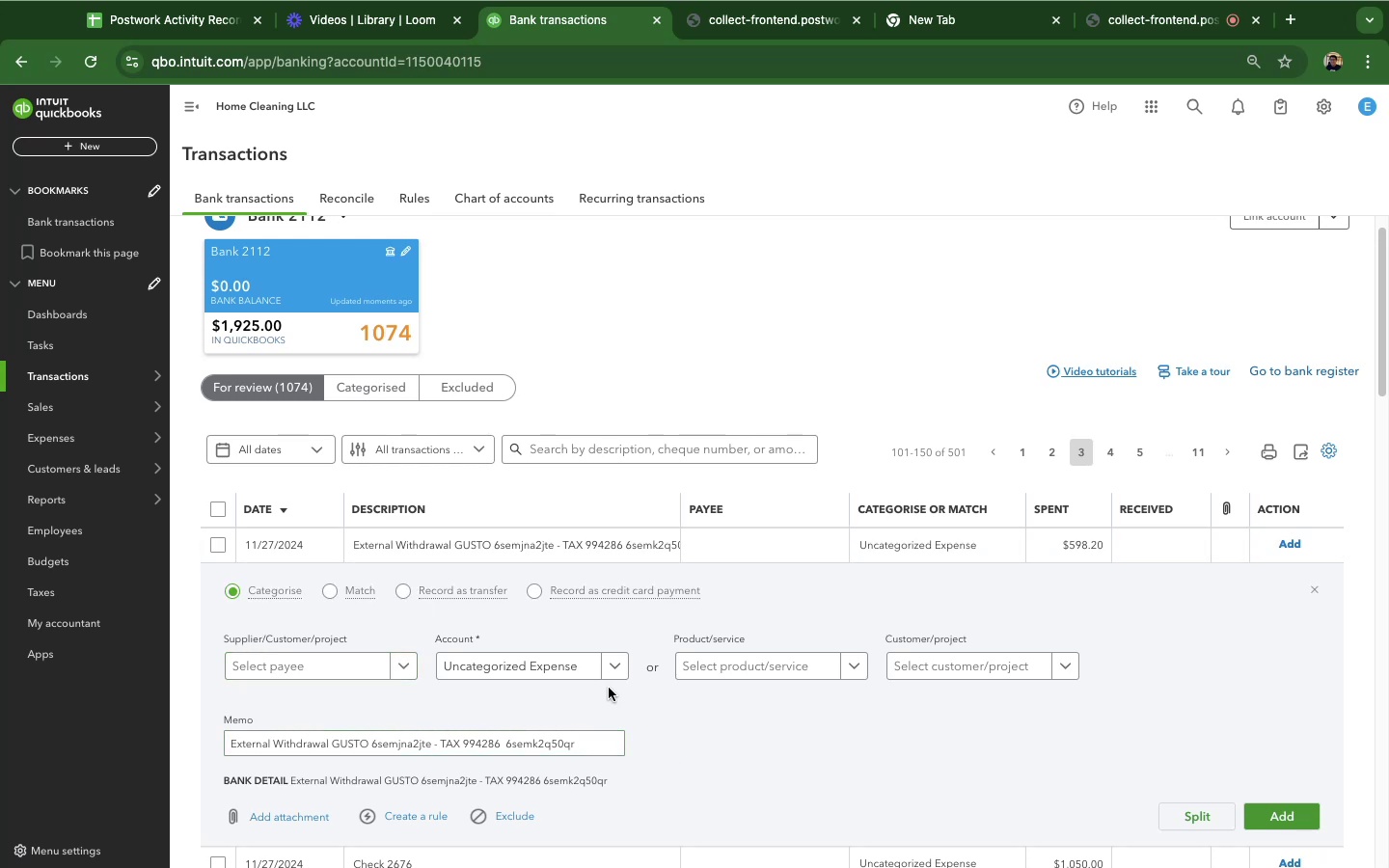 
wait(12.01)
 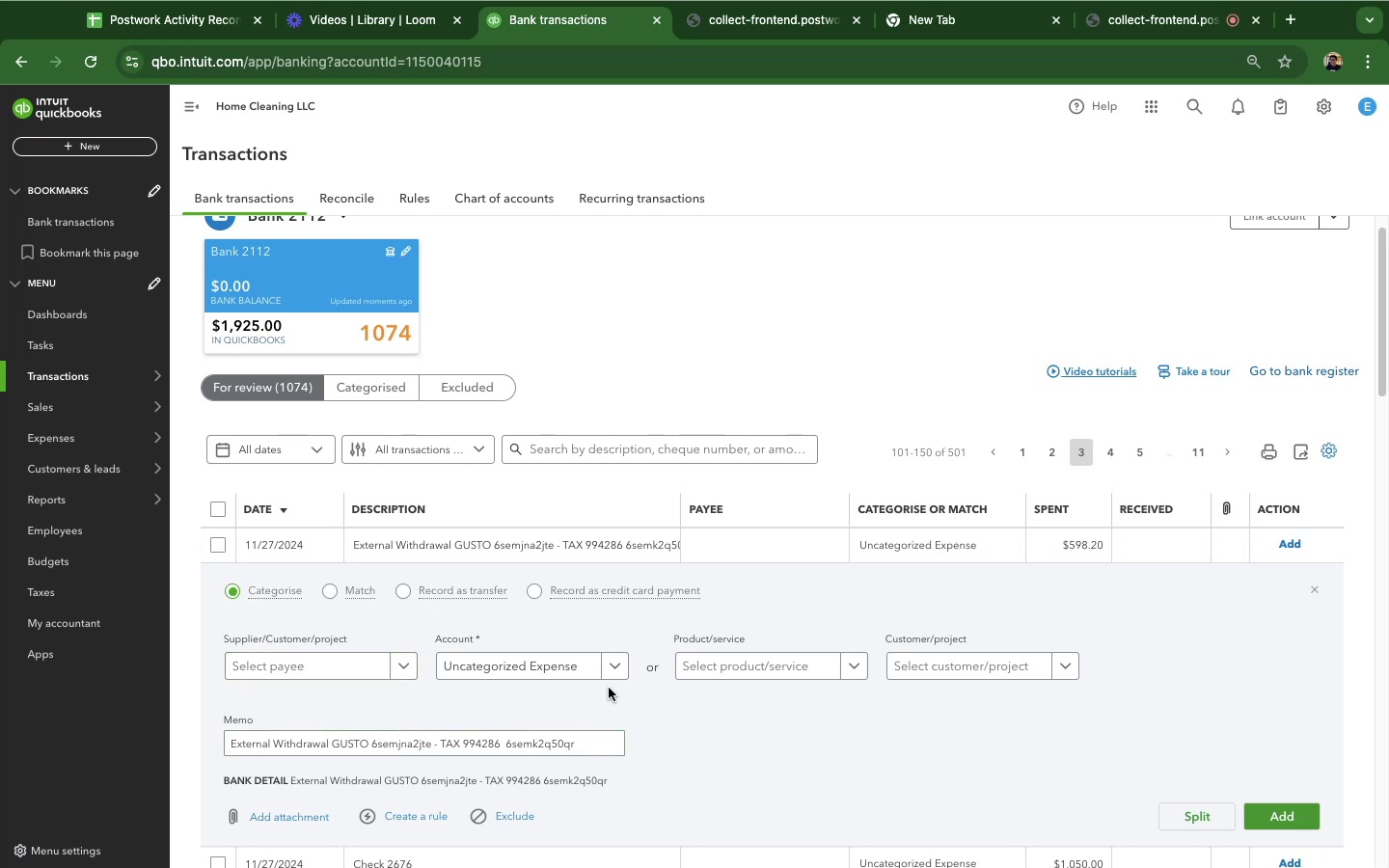 
left_click_drag(start_coordinate=[368, 748], to_coordinate=[329, 746])
 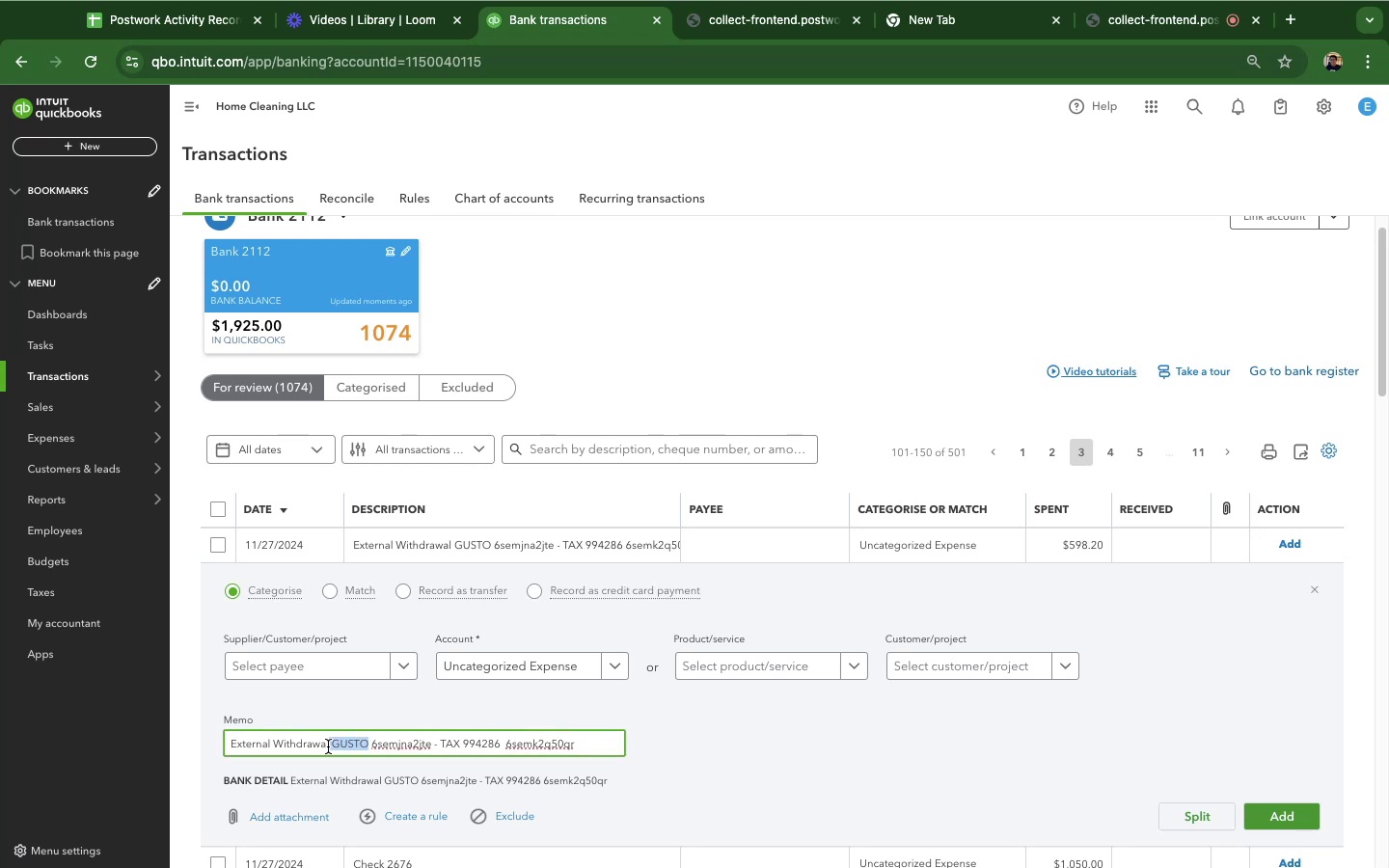 
key(Meta+C)
 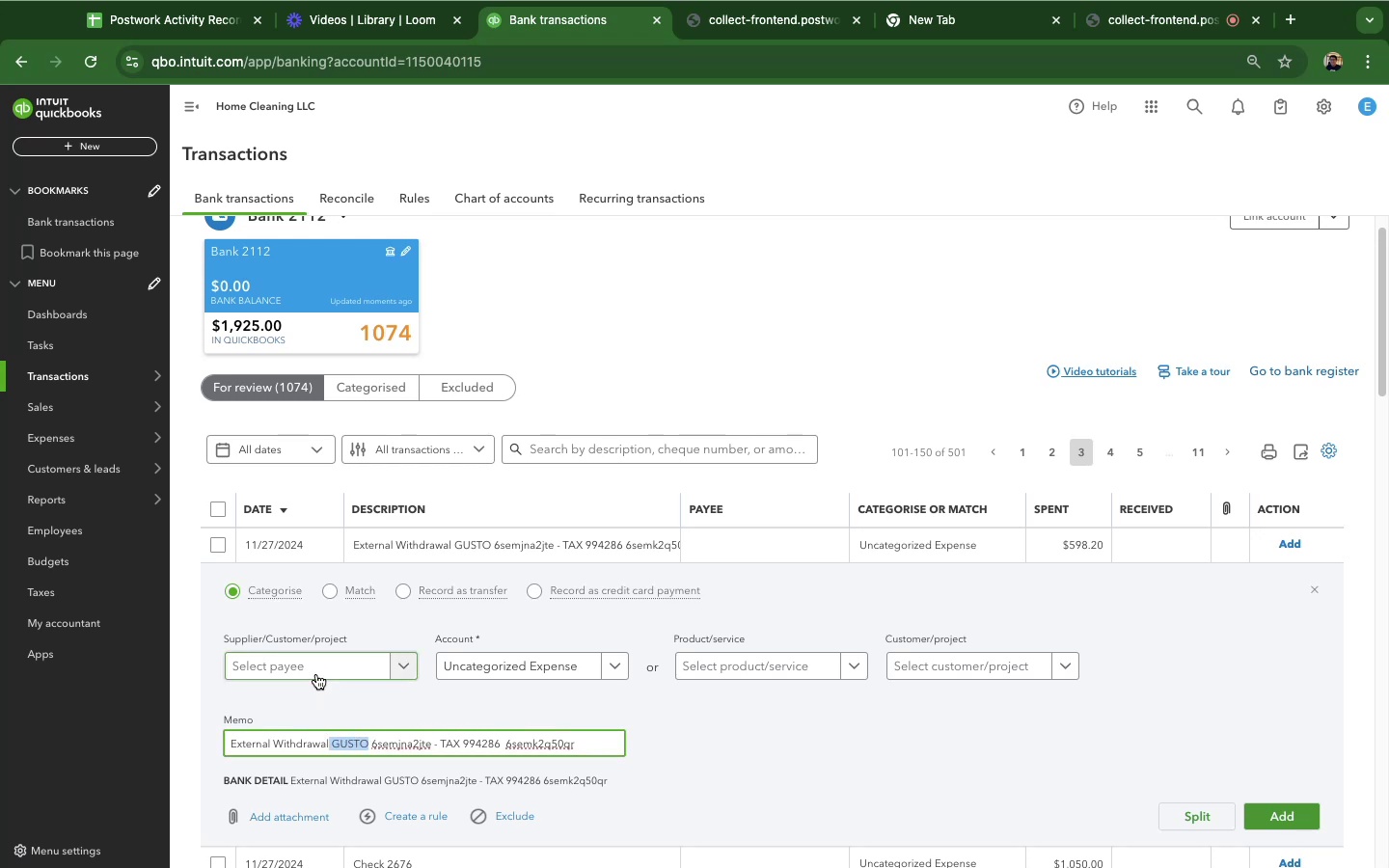 
key(Meta+V)
 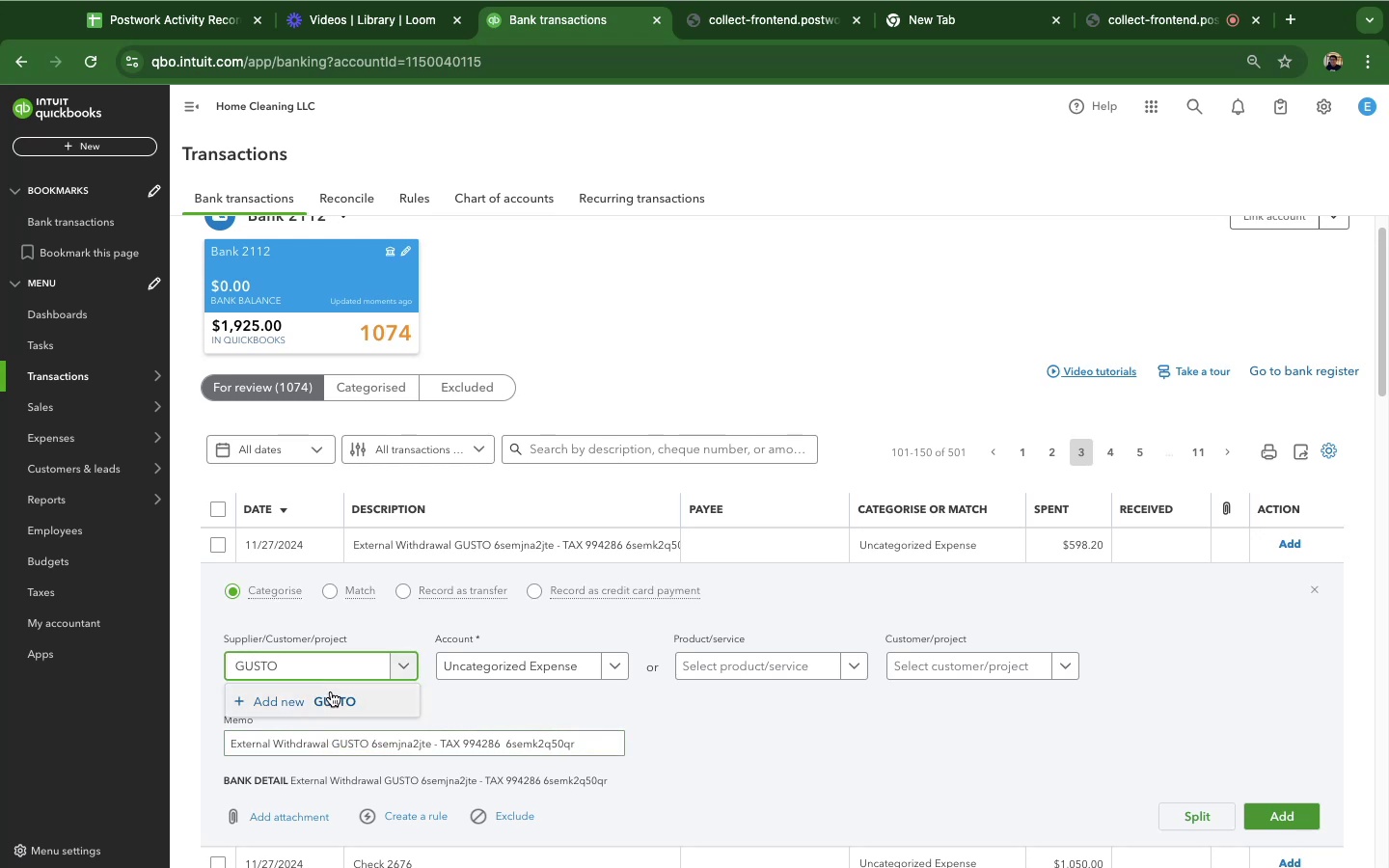 
left_click([329, 702])
 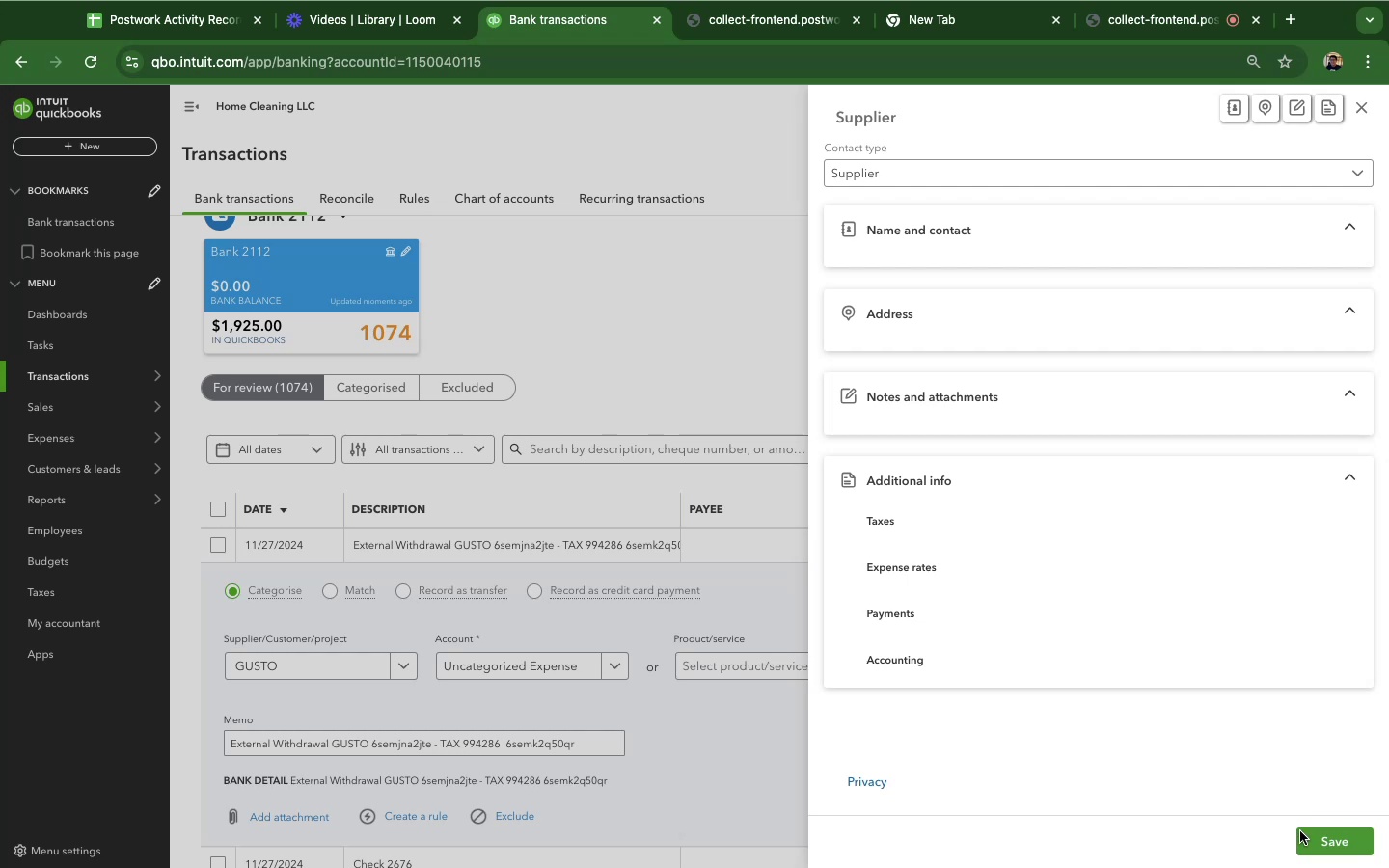 
left_click([1312, 843])
 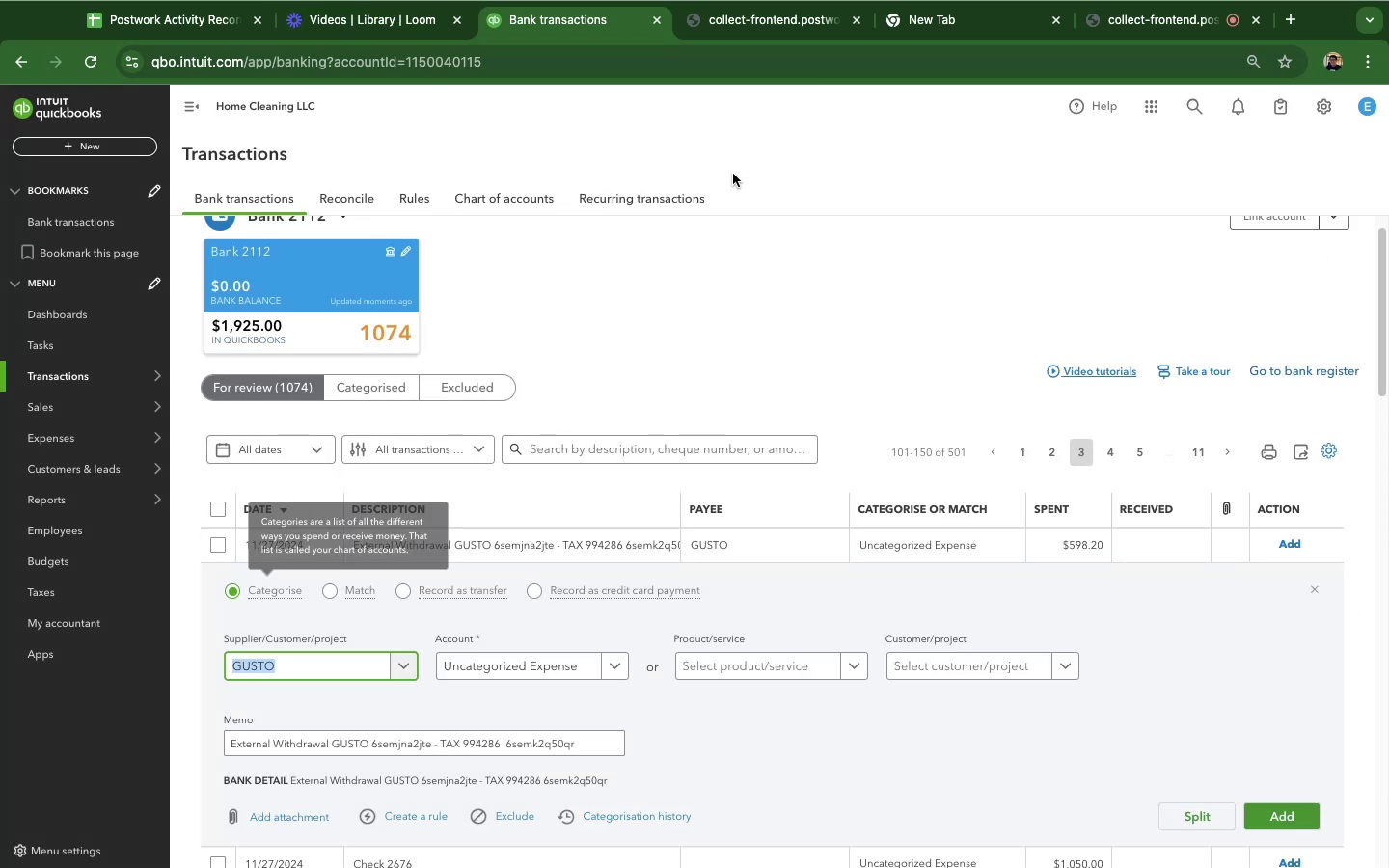 
wait(5.32)
 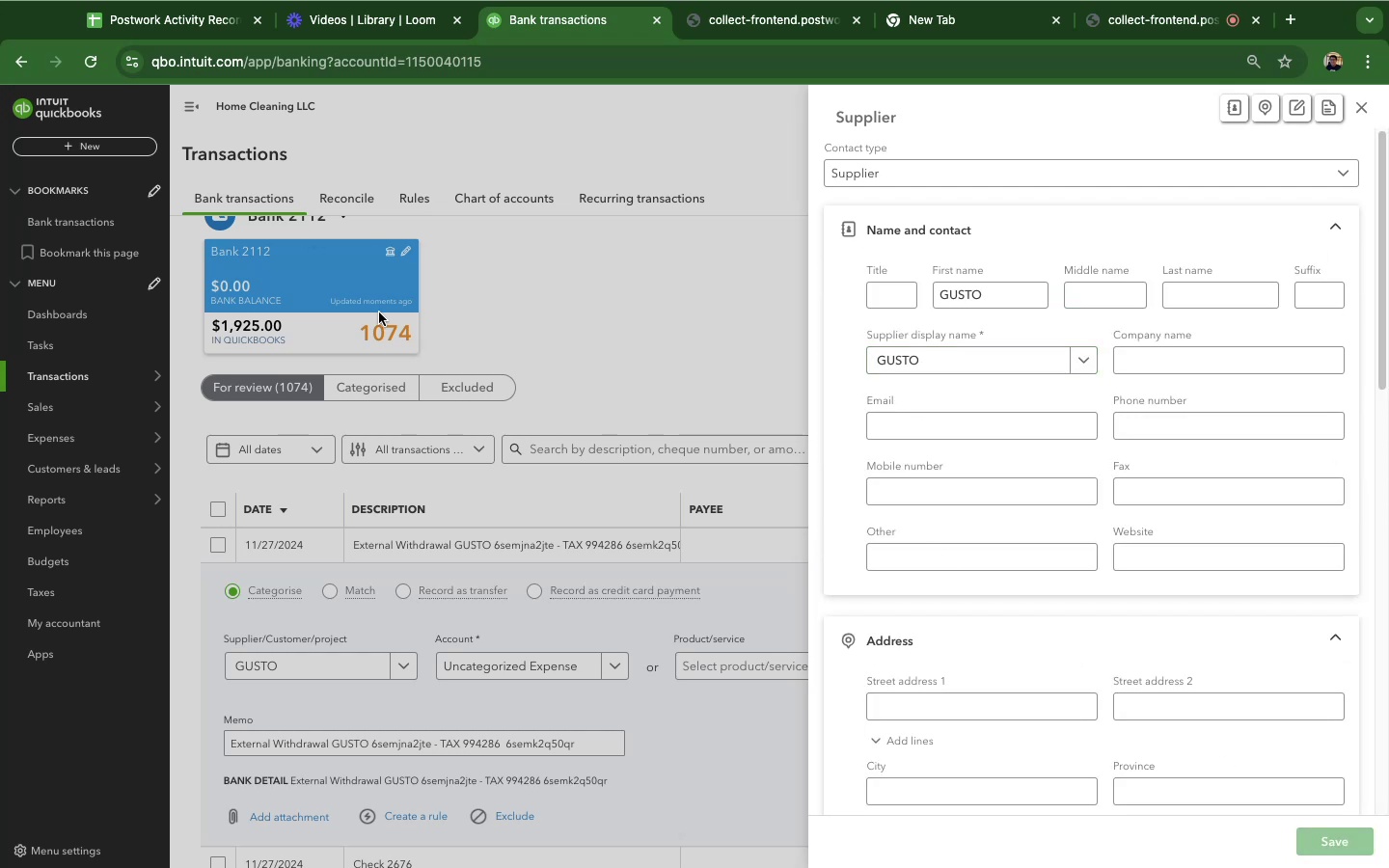 
left_click([640, 100])
 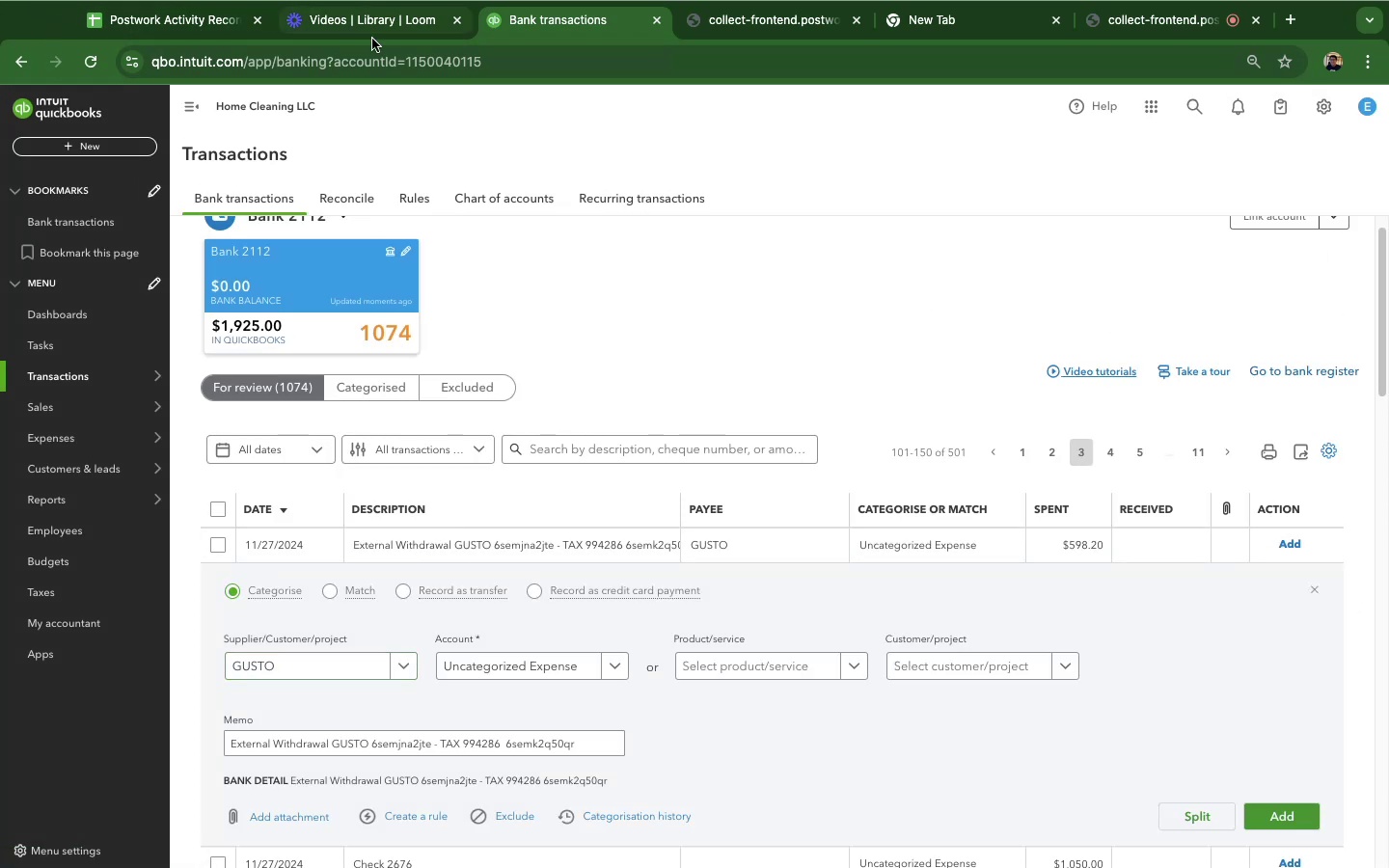 
left_click([1192, 37])
 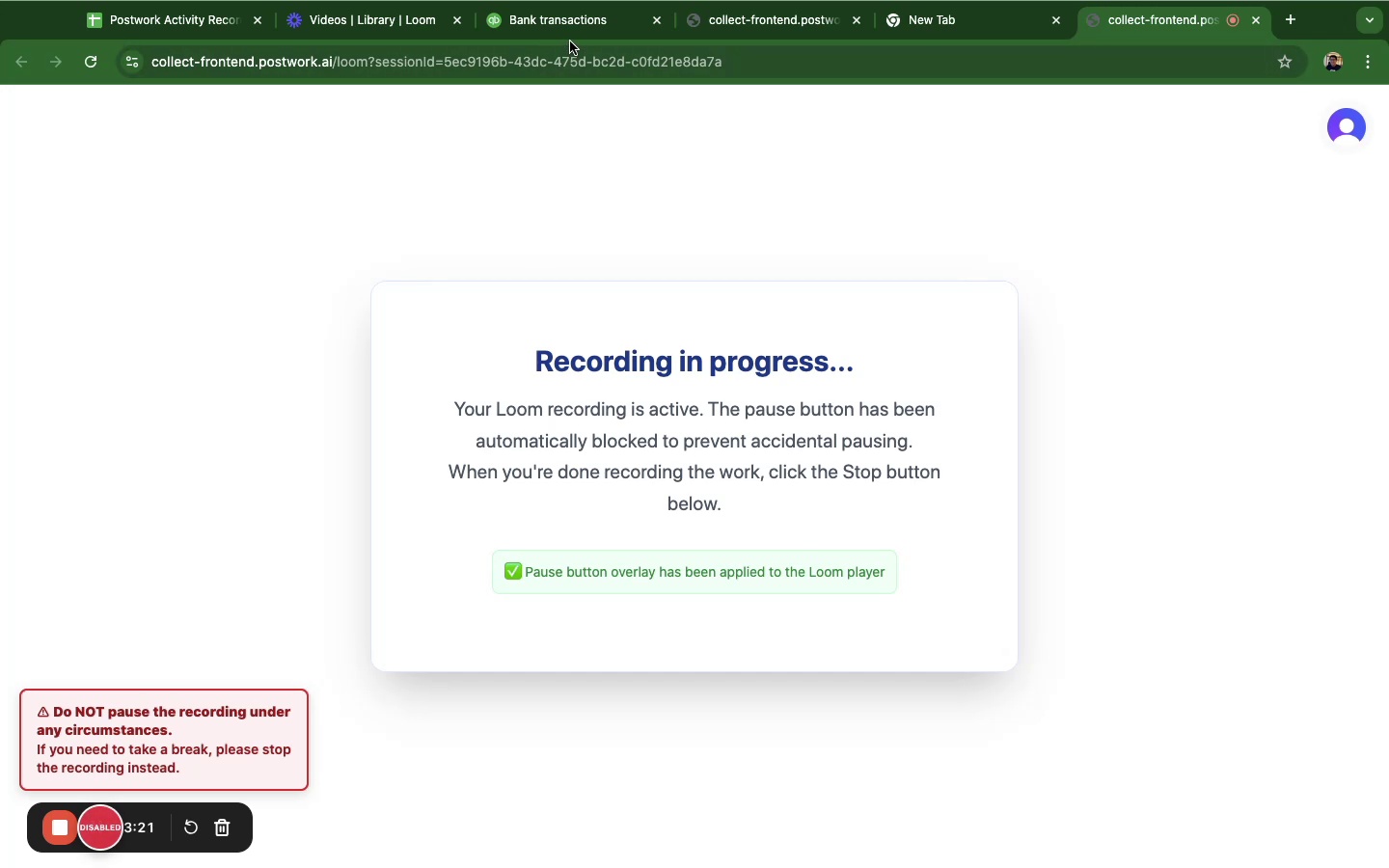 
left_click([573, 36])
 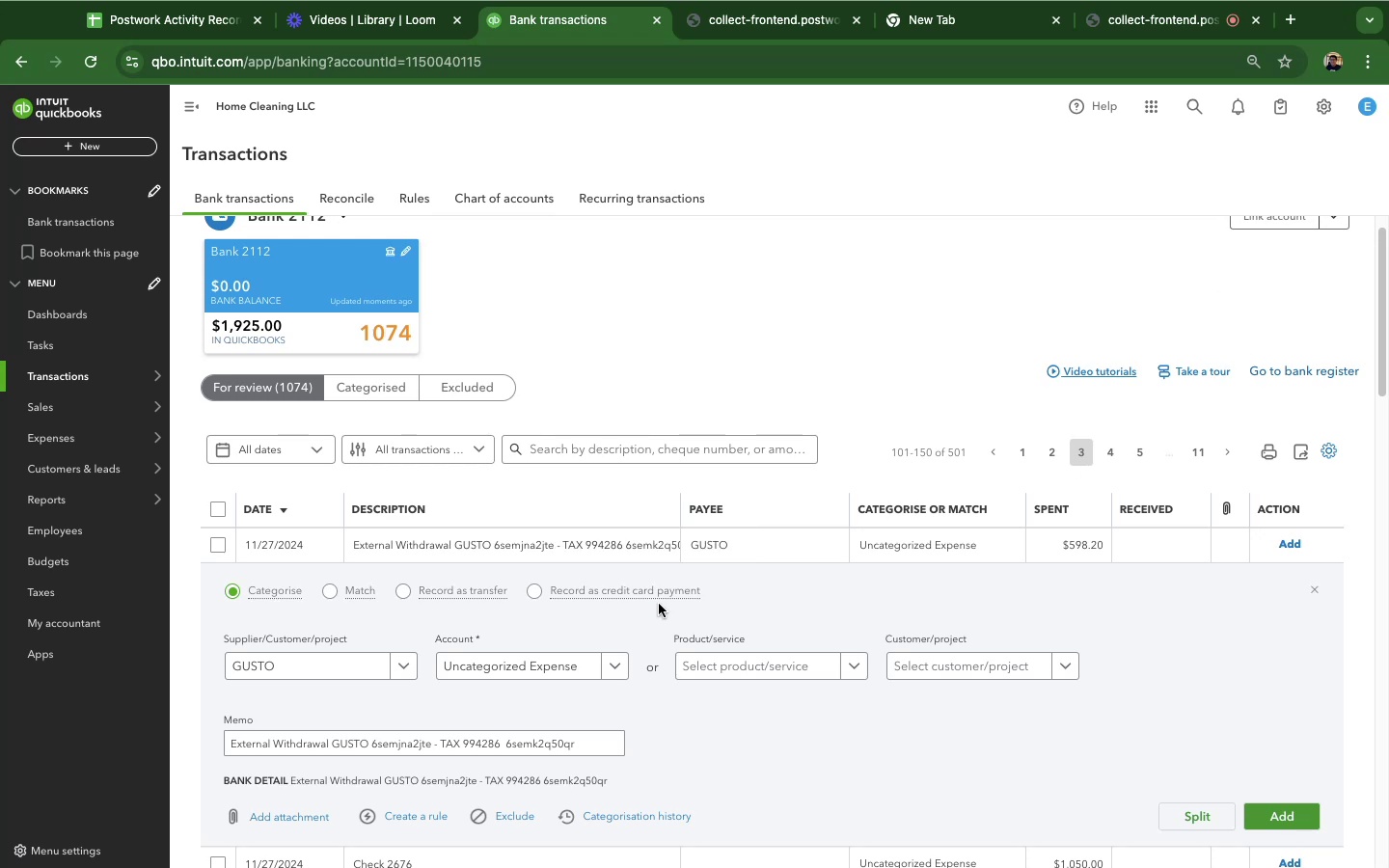 
wait(33.1)
 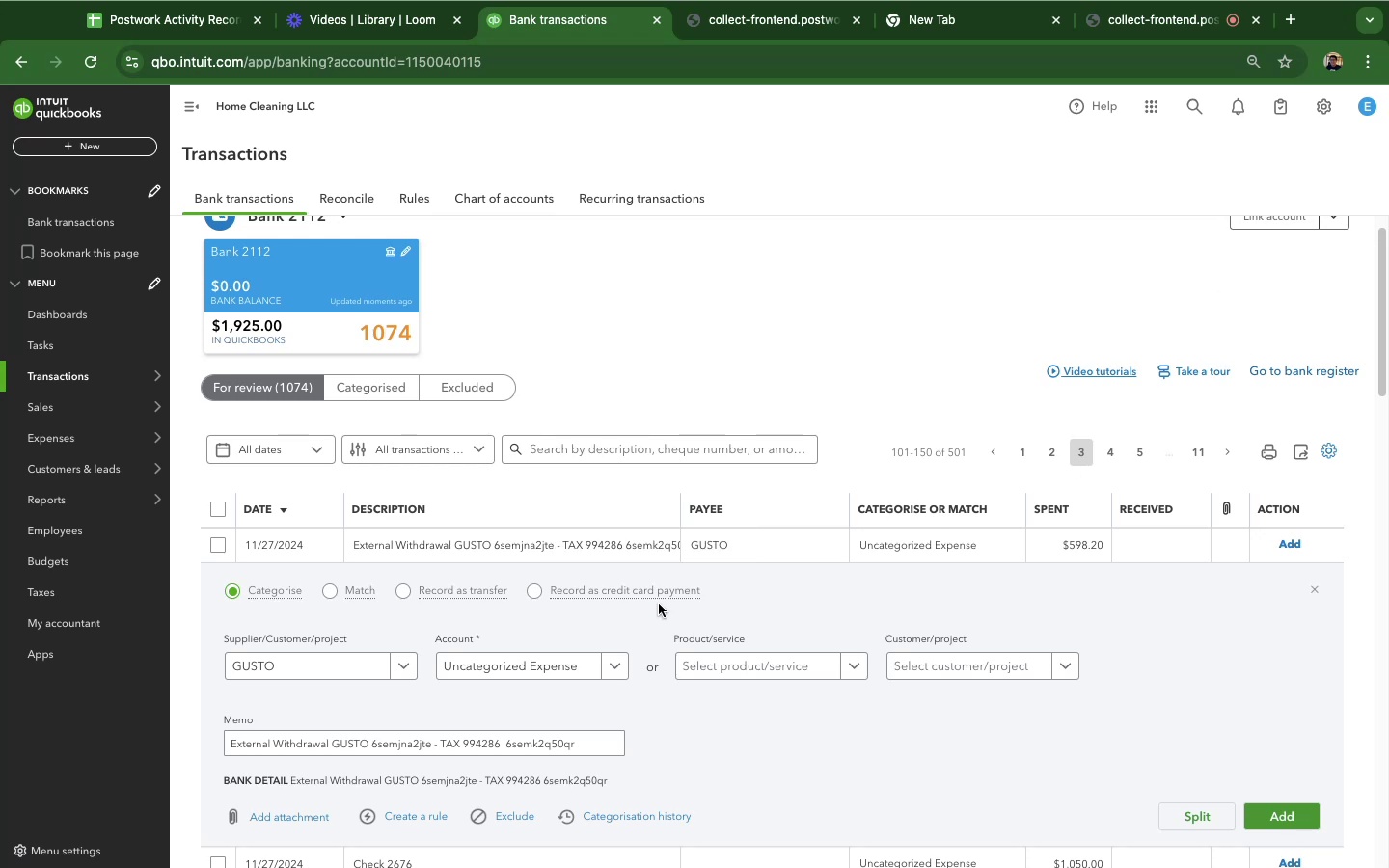 
left_click([598, 677])
 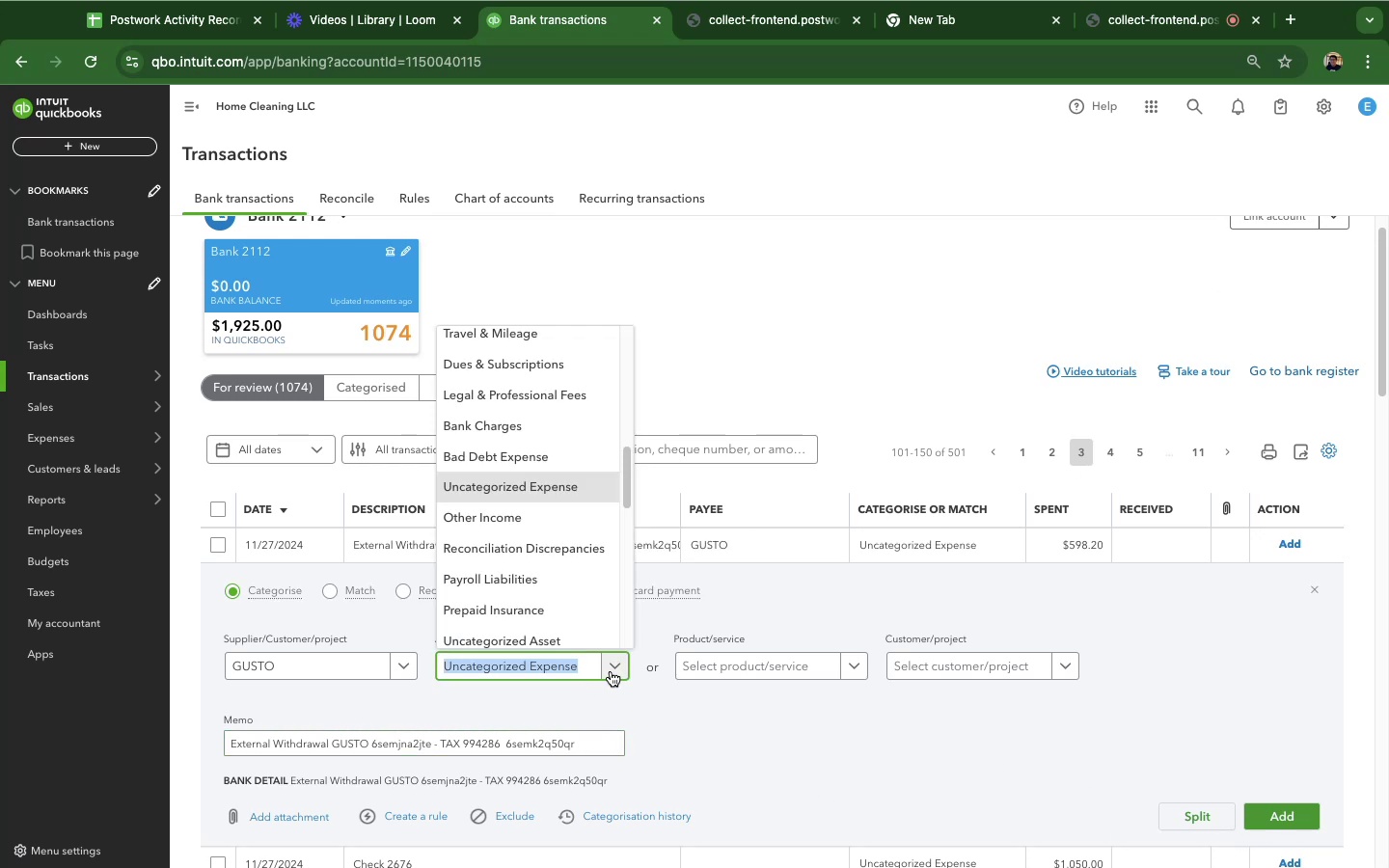 
scroll: coordinate [570, 556], scroll_direction: down, amount: 6.0
 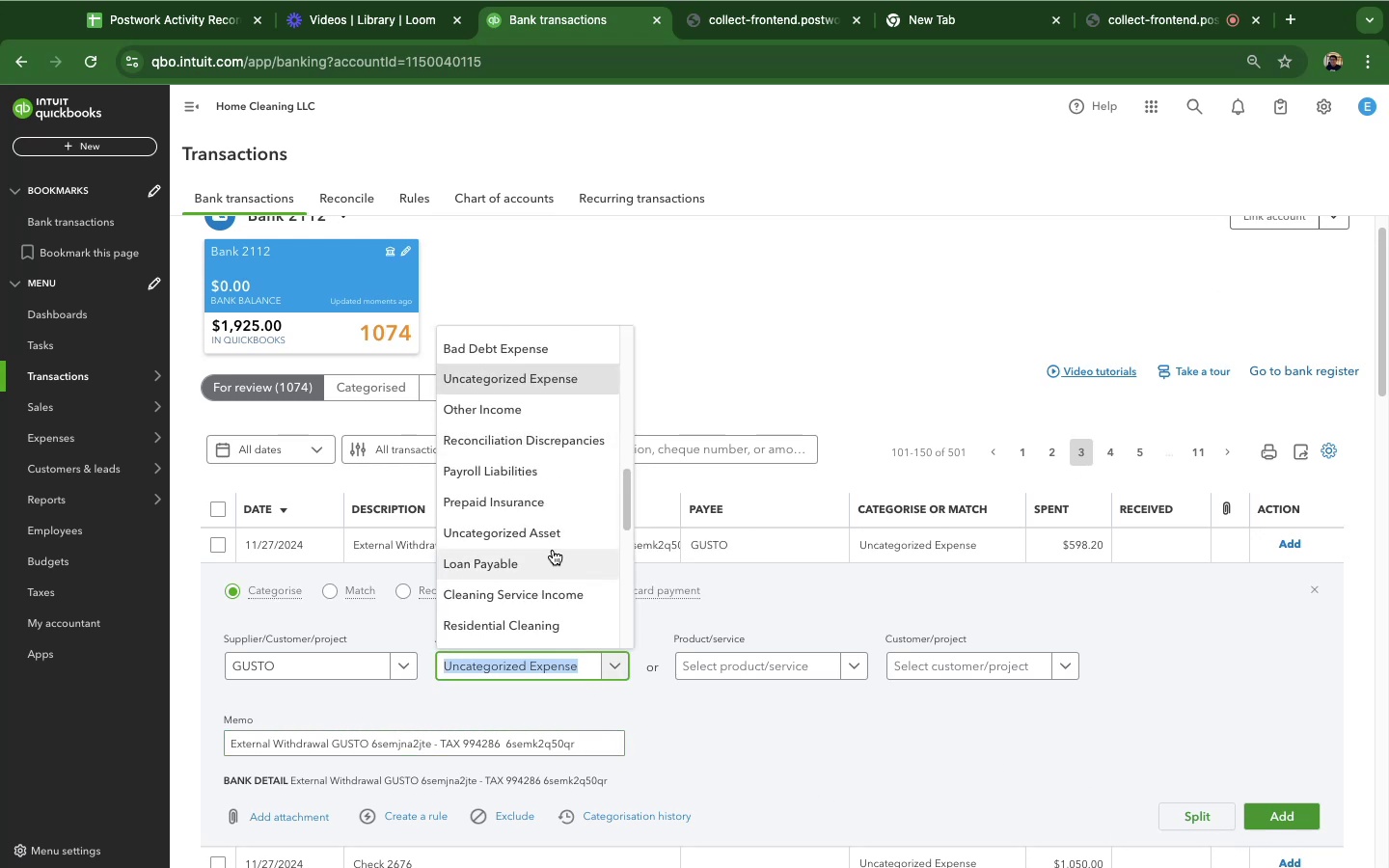 
scroll: coordinate [551, 540], scroll_direction: up, amount: 26.0
 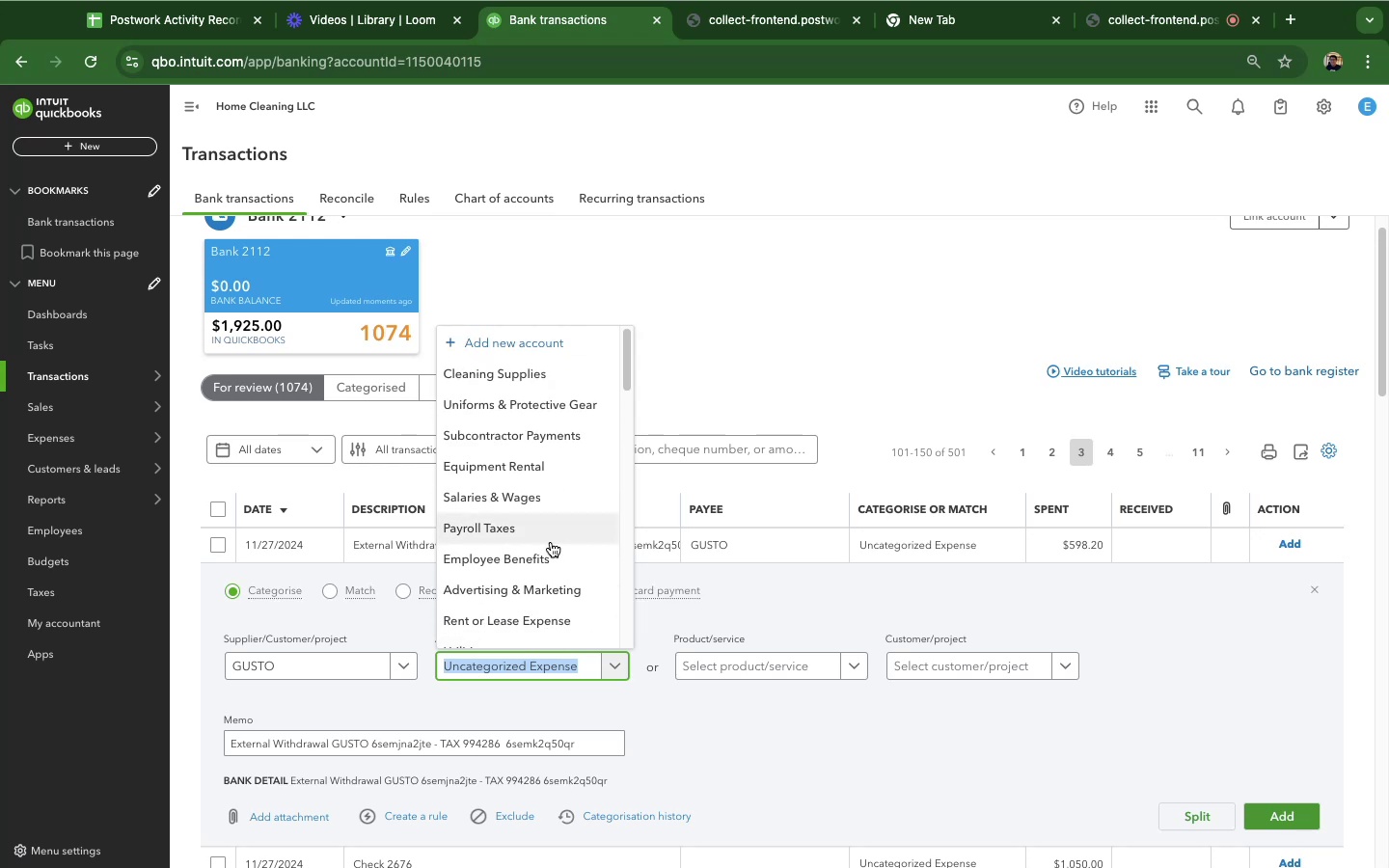 
type(in)
 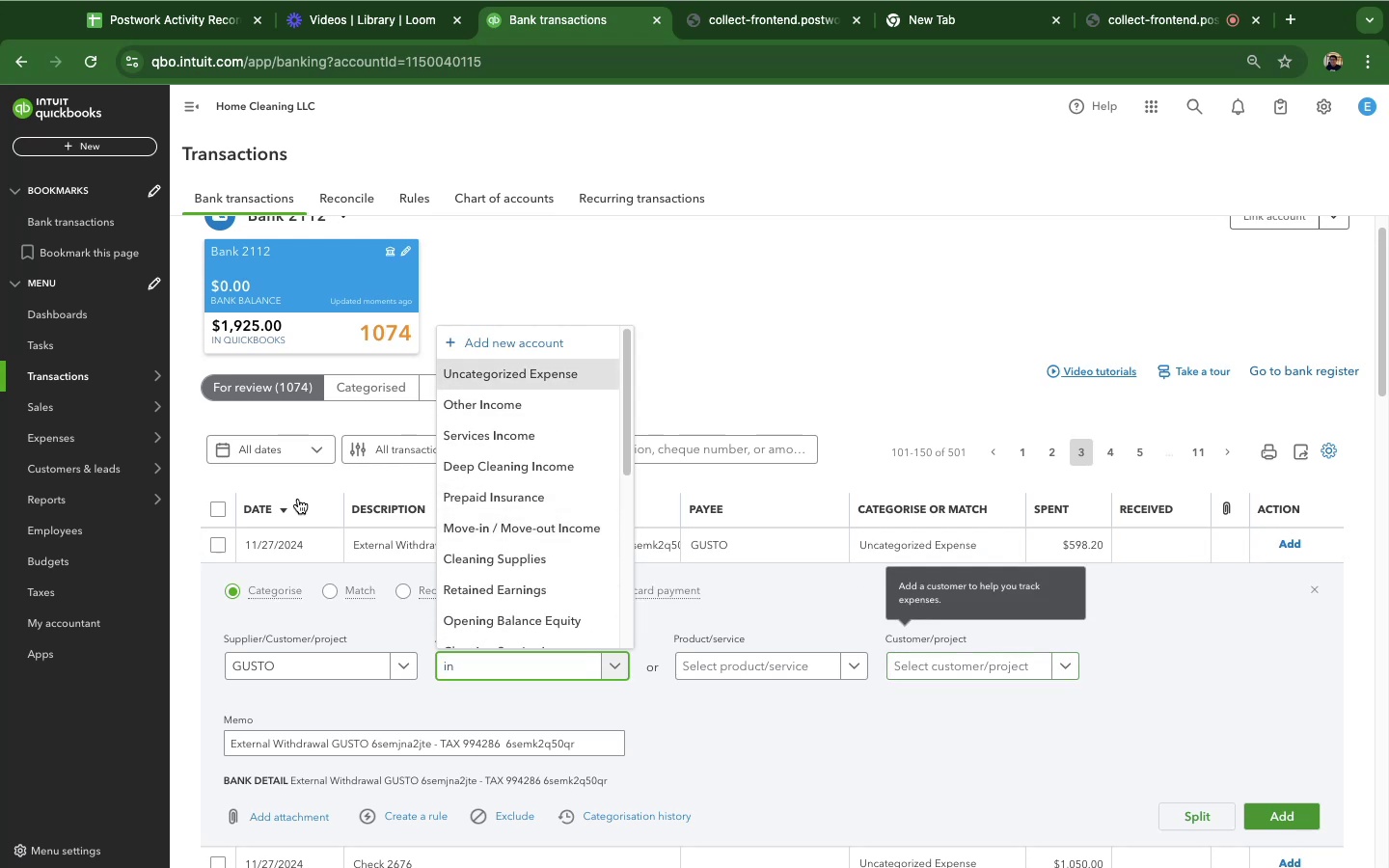 
scroll: coordinate [521, 533], scroll_direction: down, amount: 23.0
 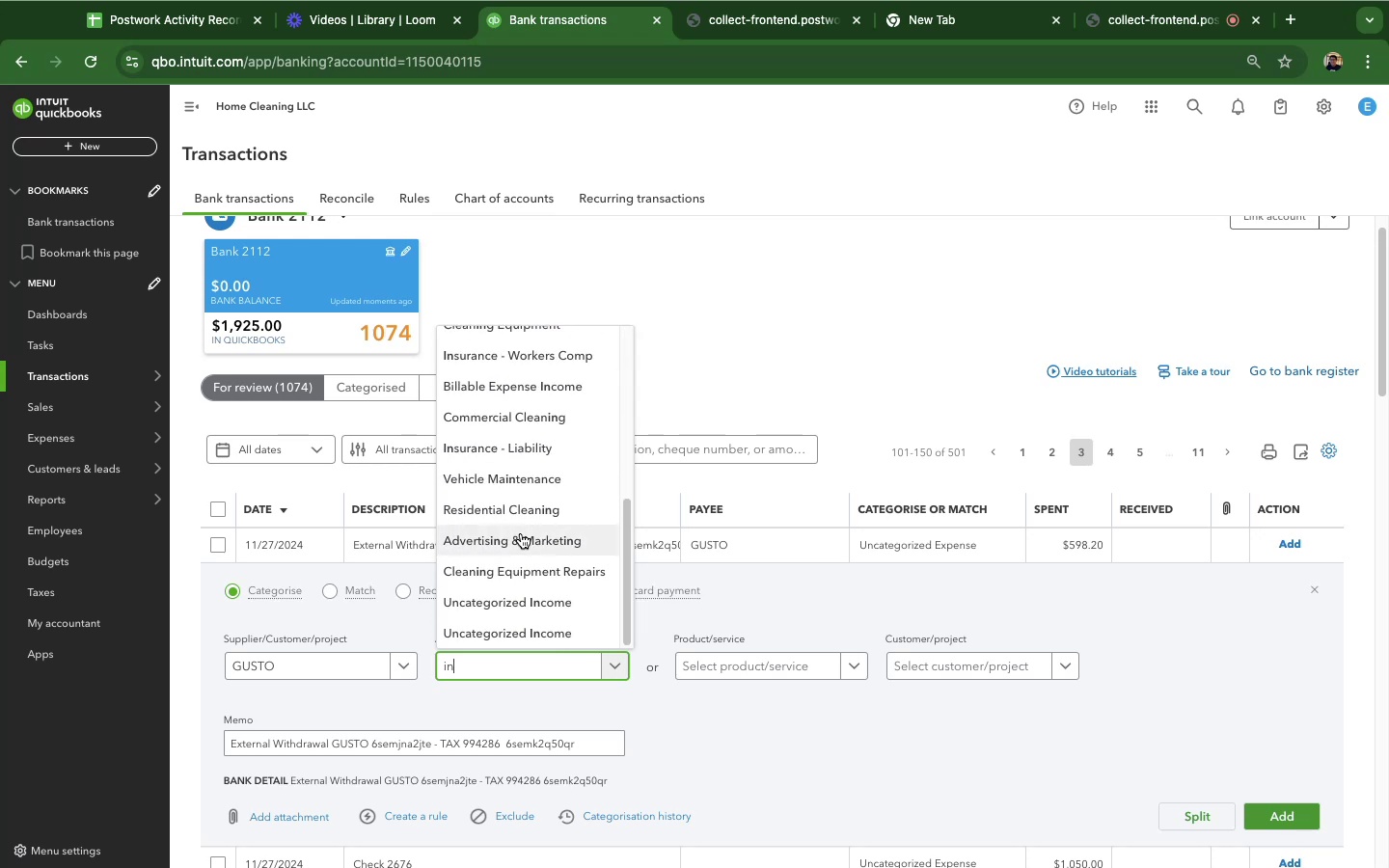 
scroll: coordinate [529, 530], scroll_direction: up, amount: 37.0
 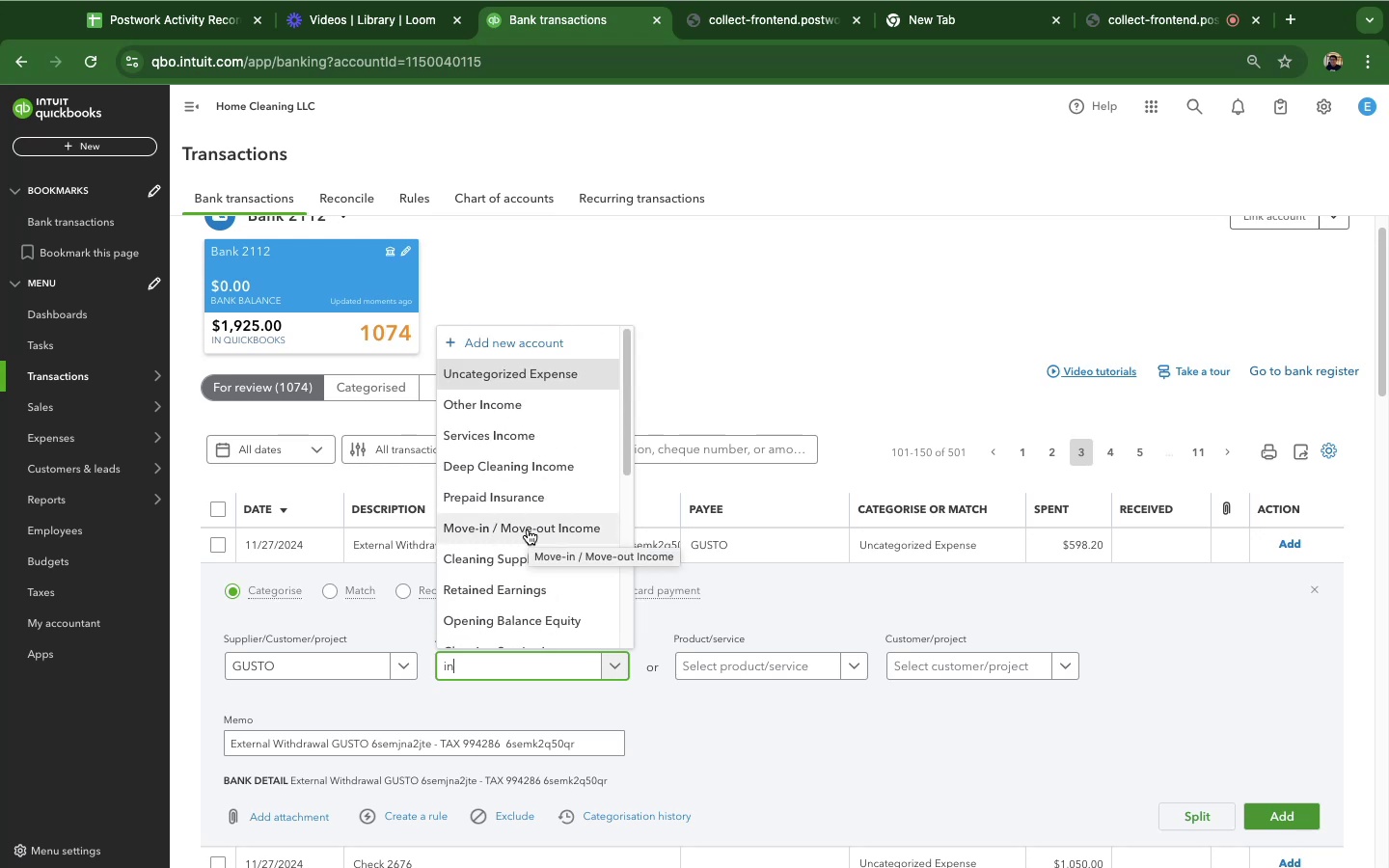 
scroll: coordinate [559, 498], scroll_direction: down, amount: 12.0
 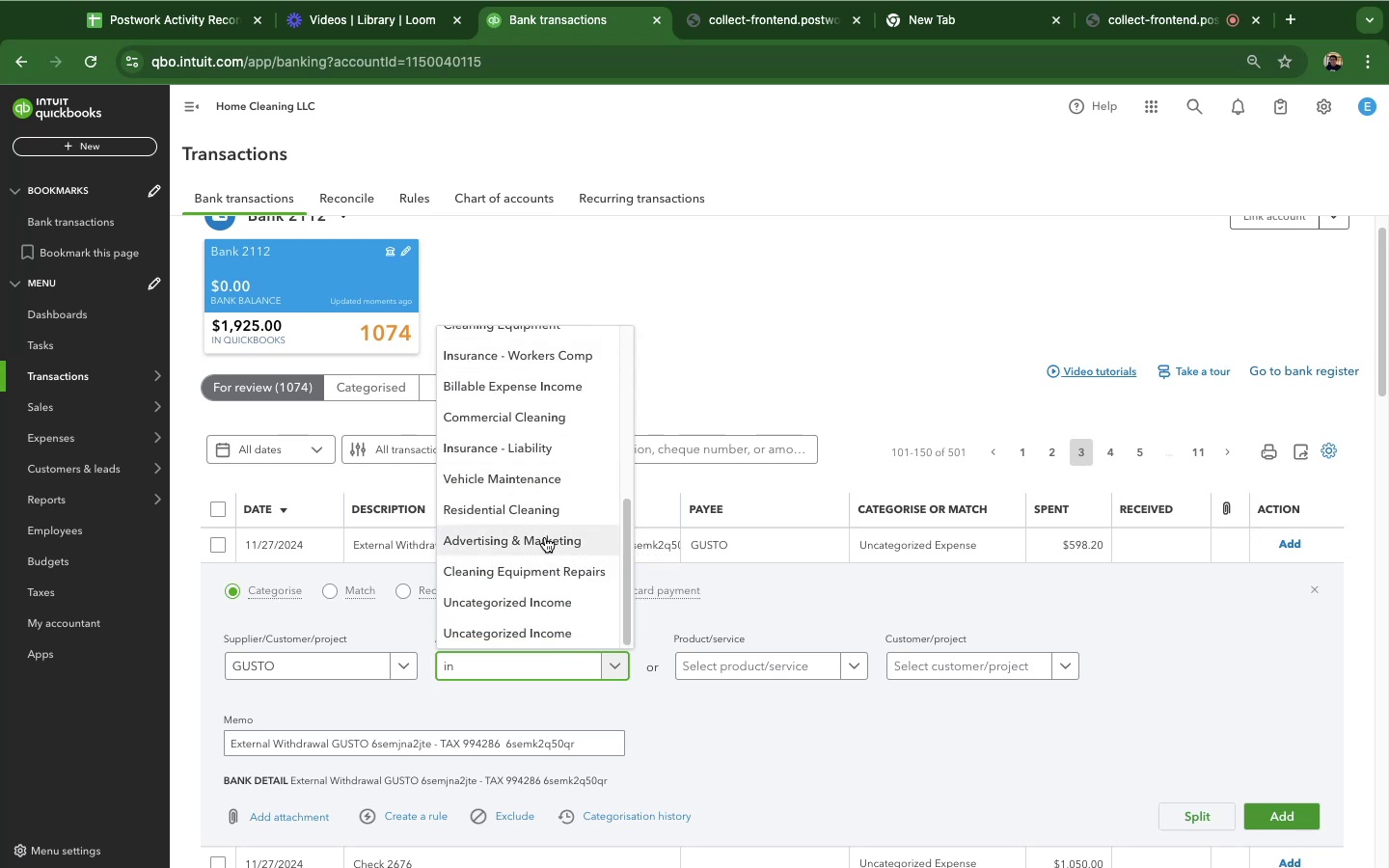 
type(fo)
key(Backspace)
key(Backspace)
key(Backspace)
key(Backspace)
key(Backspace)
key(Backspace)
key(Backspace)
 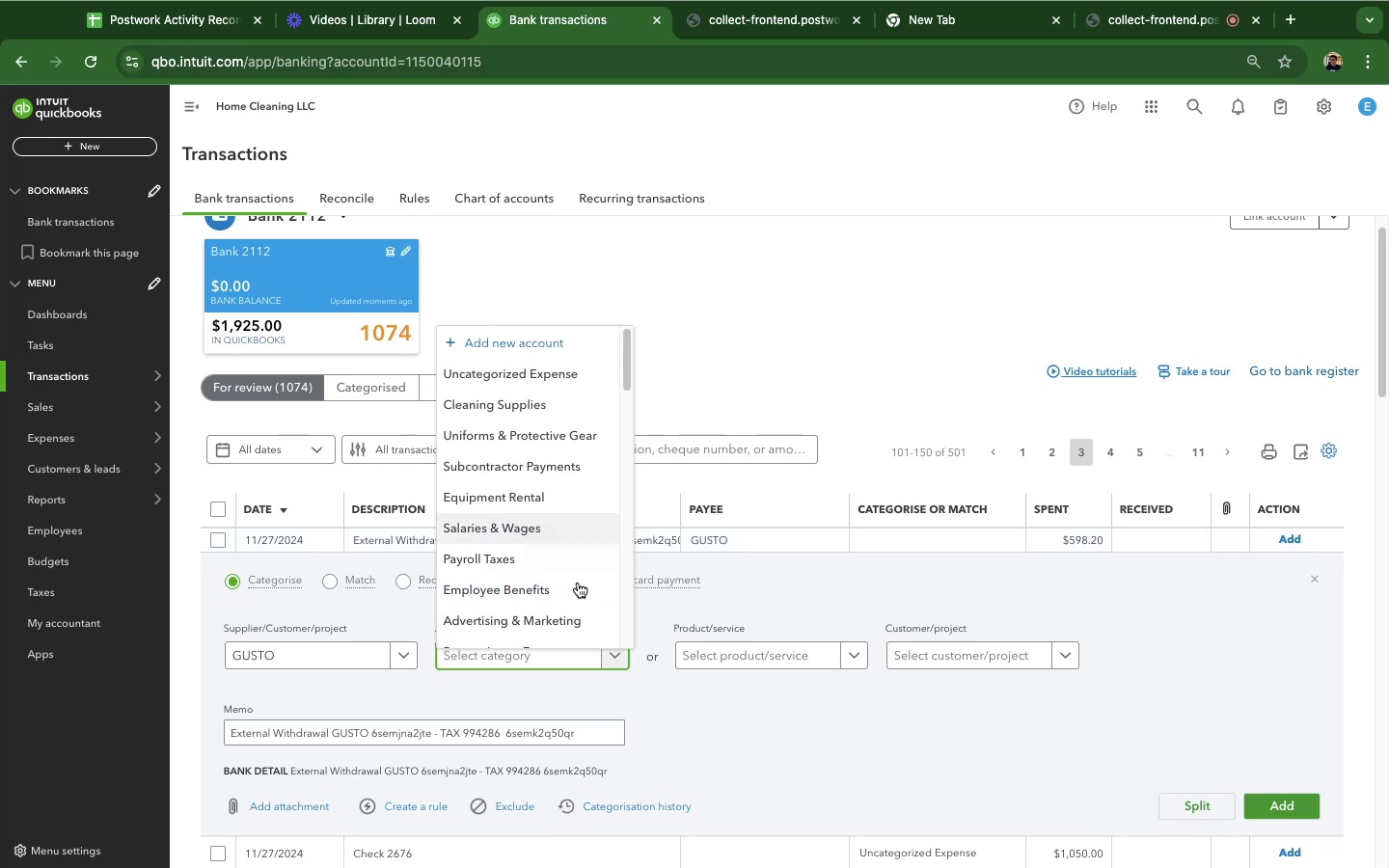 
scroll: coordinate [570, 589], scroll_direction: down, amount: 27.0
 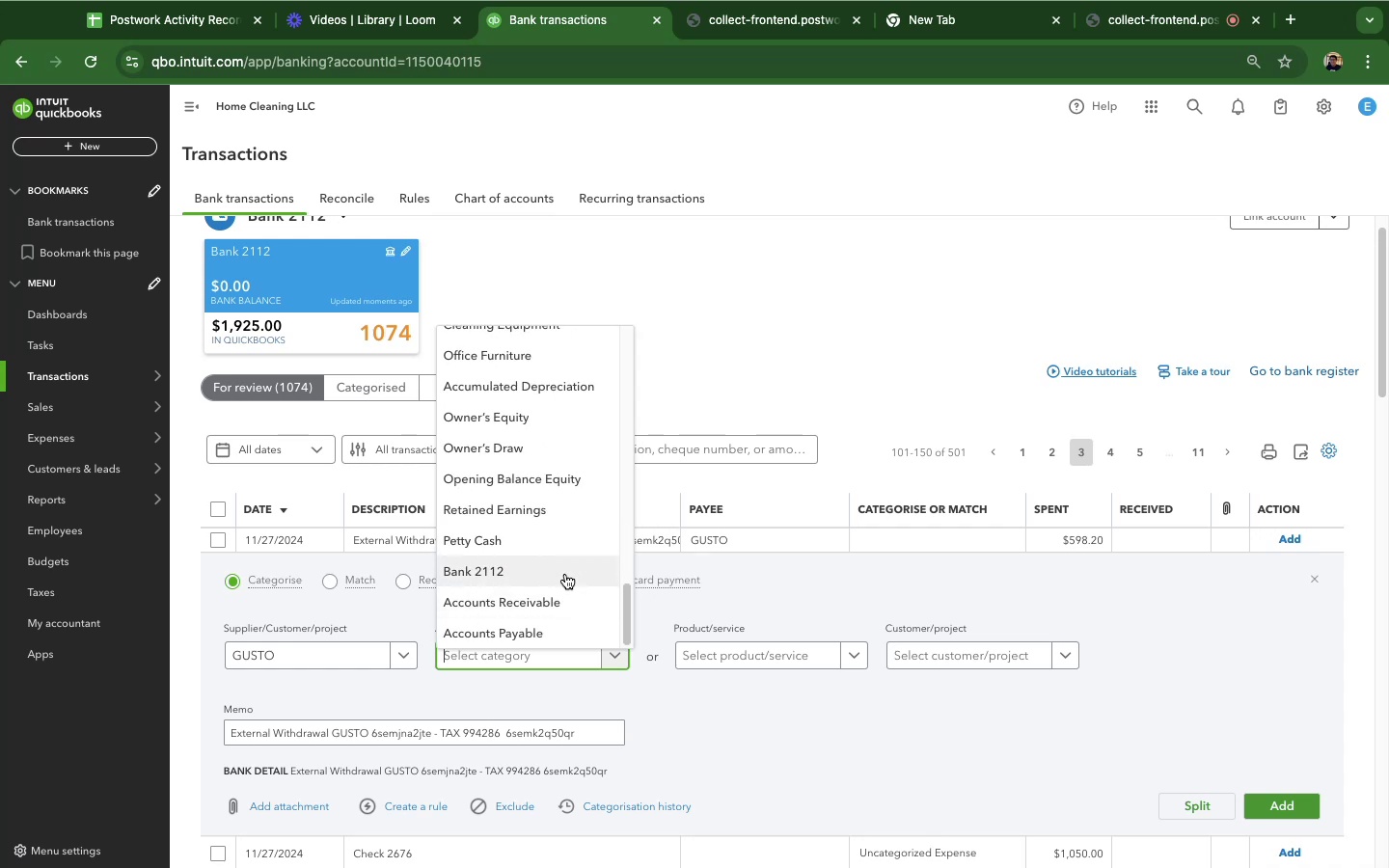 
scroll: coordinate [565, 572], scroll_direction: up, amount: 33.0
 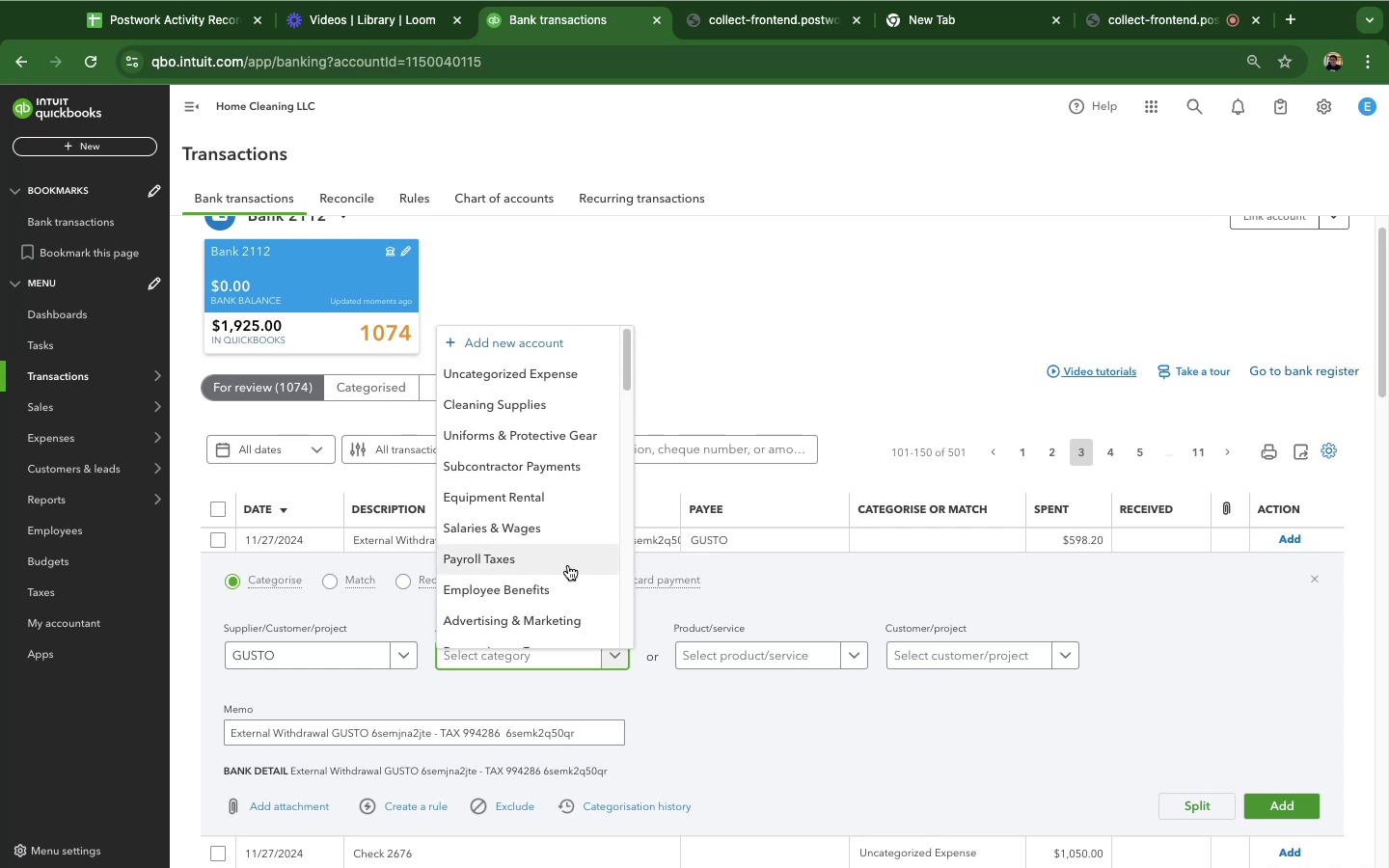 
scroll: coordinate [568, 565], scroll_direction: down, amount: 14.0
 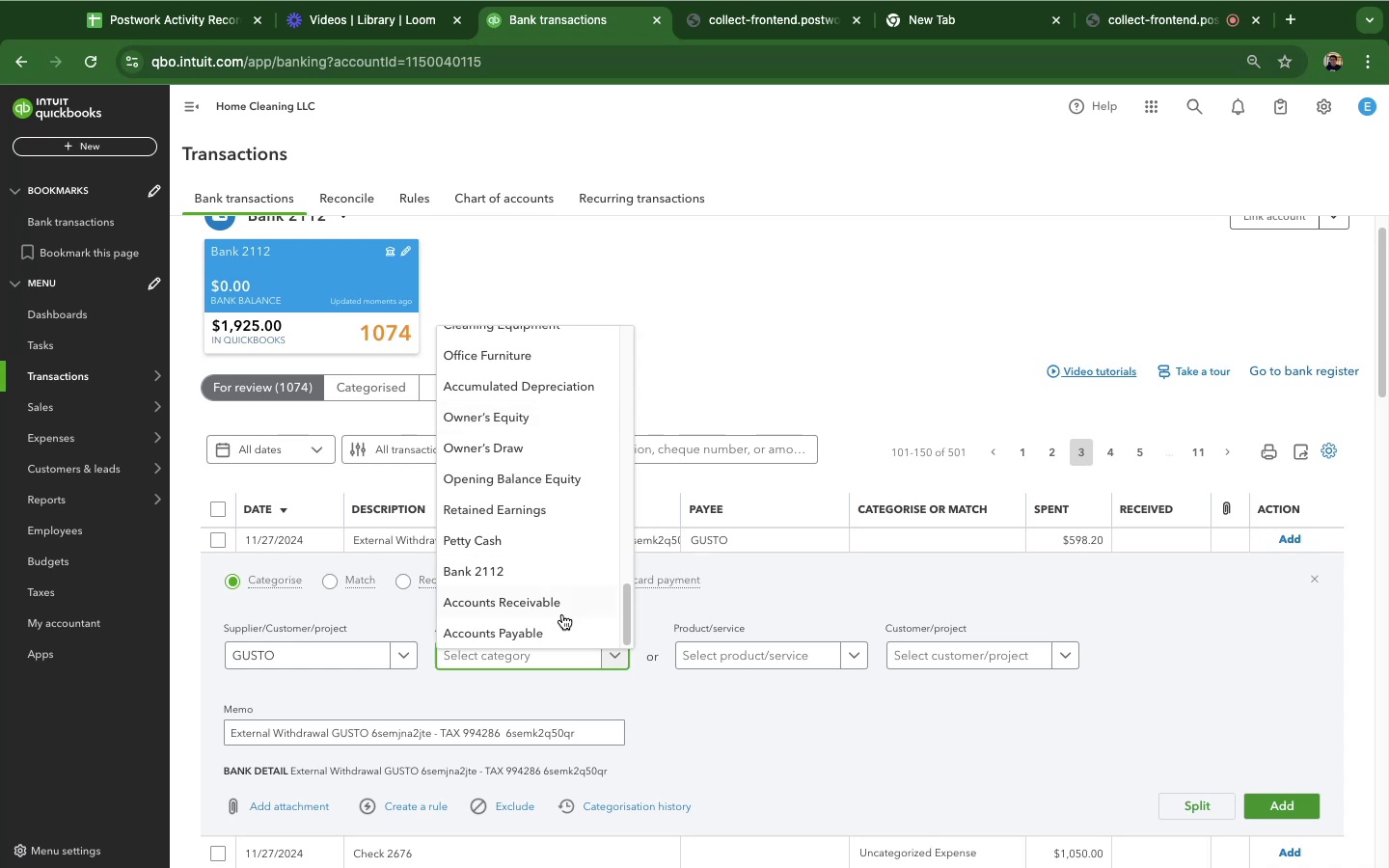 
scroll: coordinate [508, 545], scroll_direction: up, amount: 28.0
 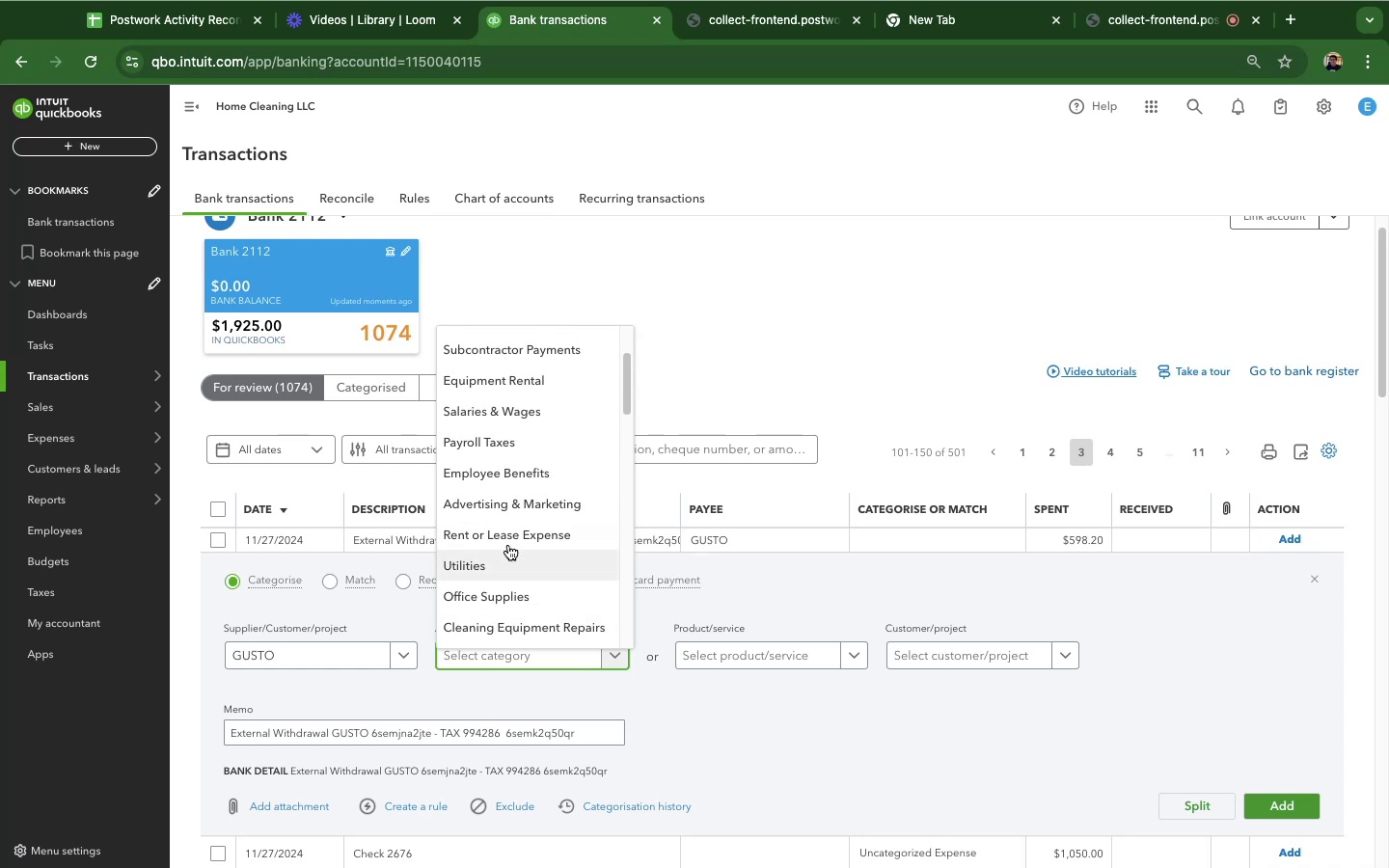 
scroll: coordinate [508, 545], scroll_direction: down, amount: 4.0
 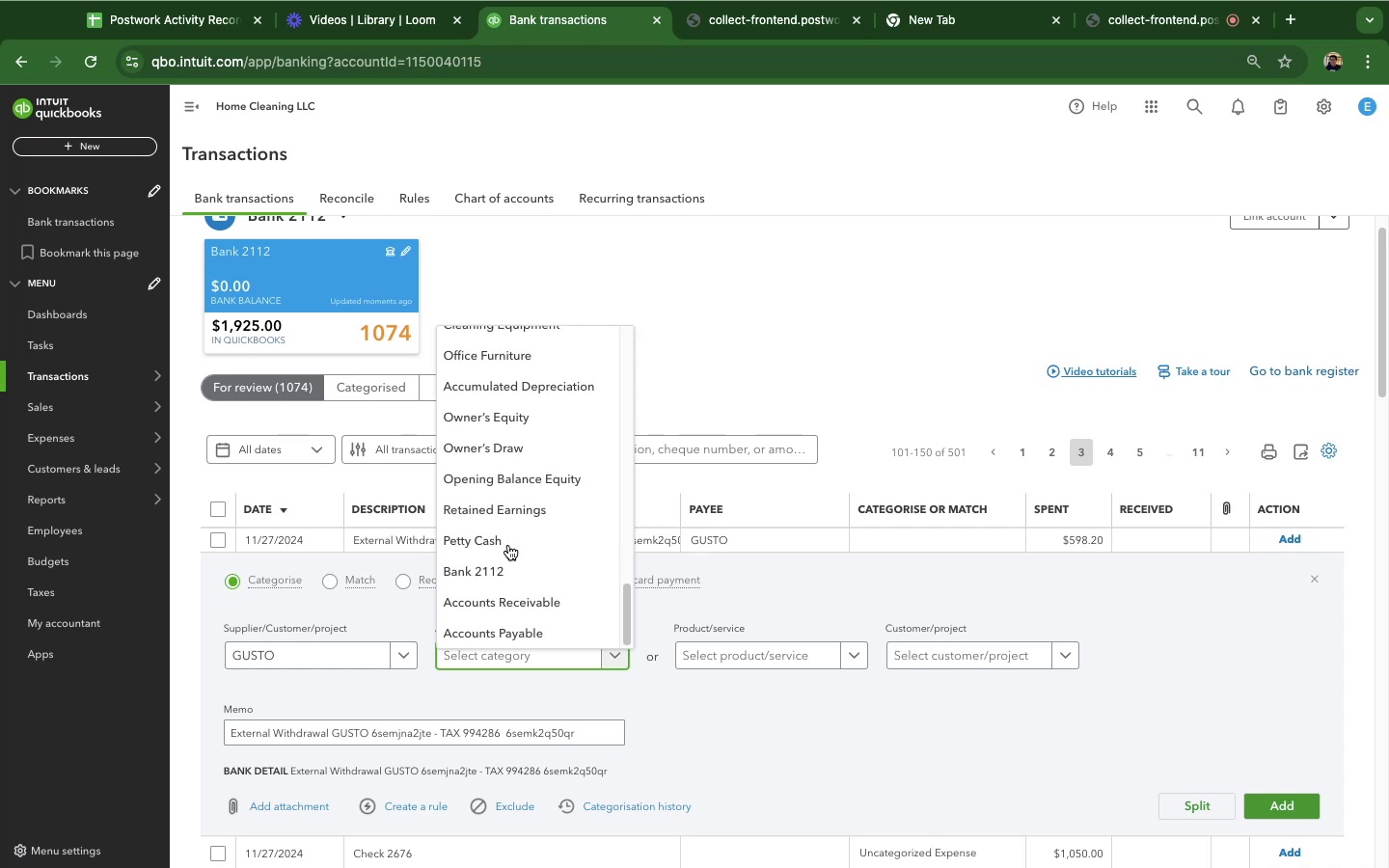 
scroll: coordinate [509, 541], scroll_direction: up, amount: 9.0
 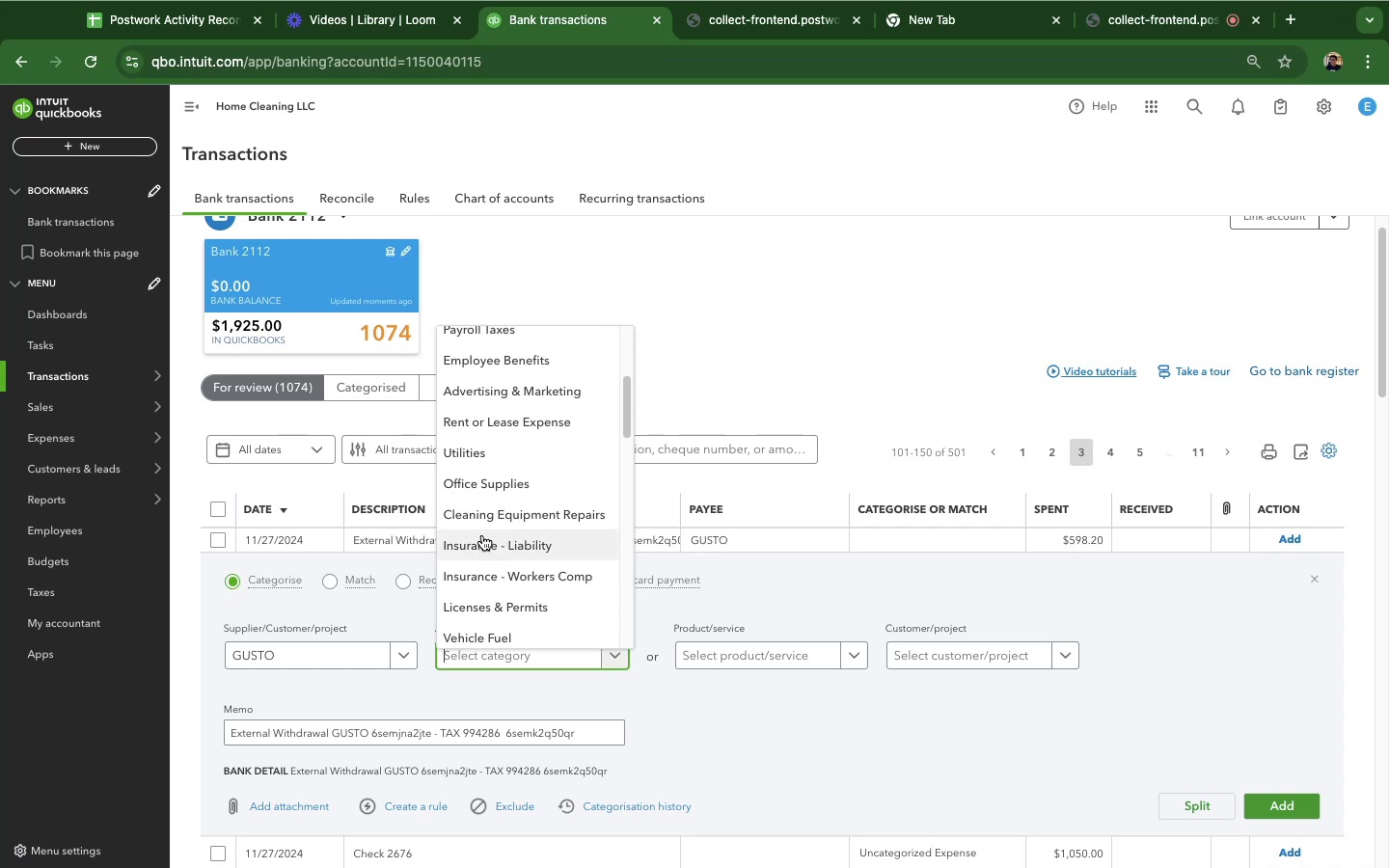 
type(info)
key(Backspace)
key(Backspace)
key(Backspace)
key(Backspace)
key(Backspace)
type(in)
 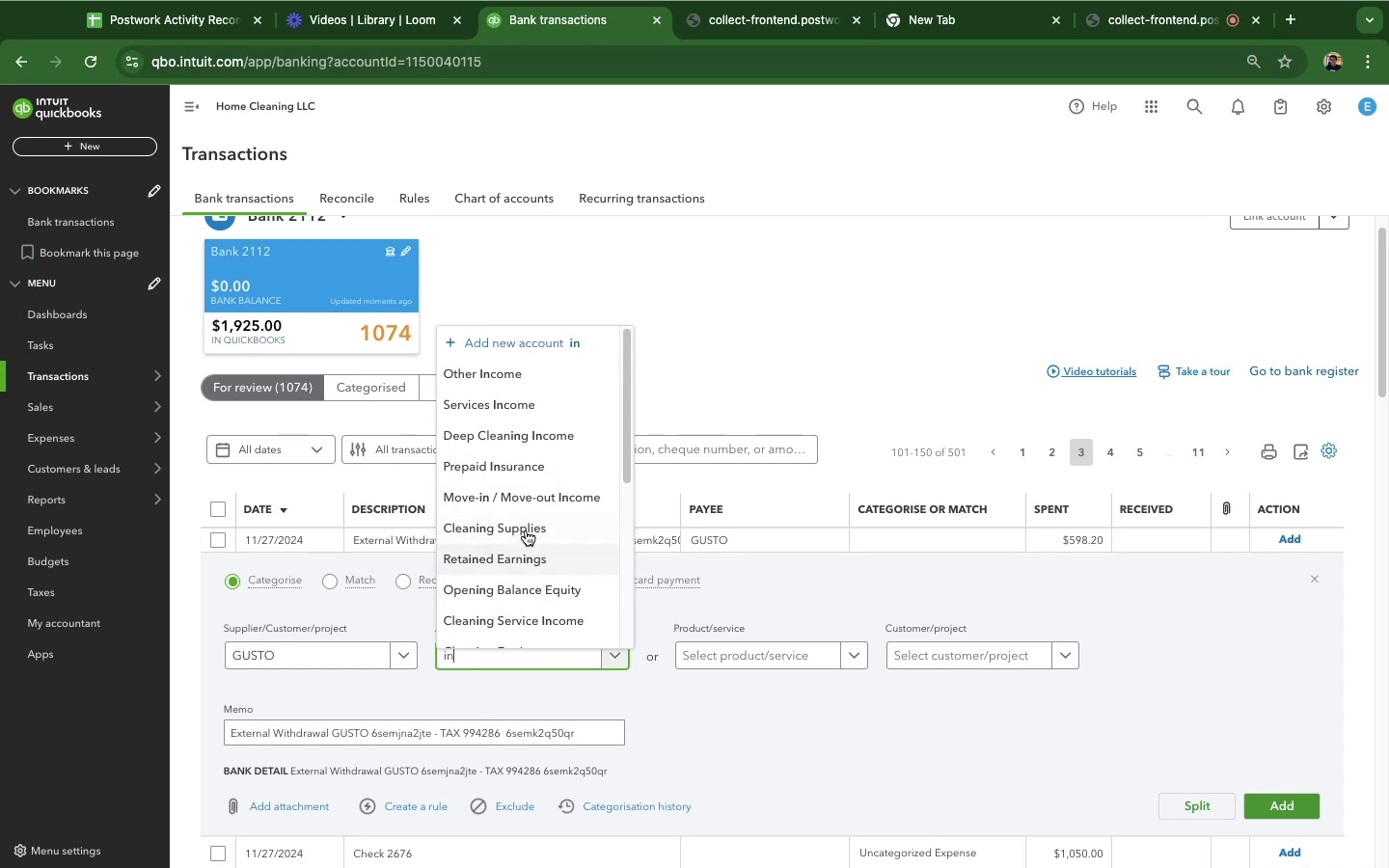 
wait(5.76)
 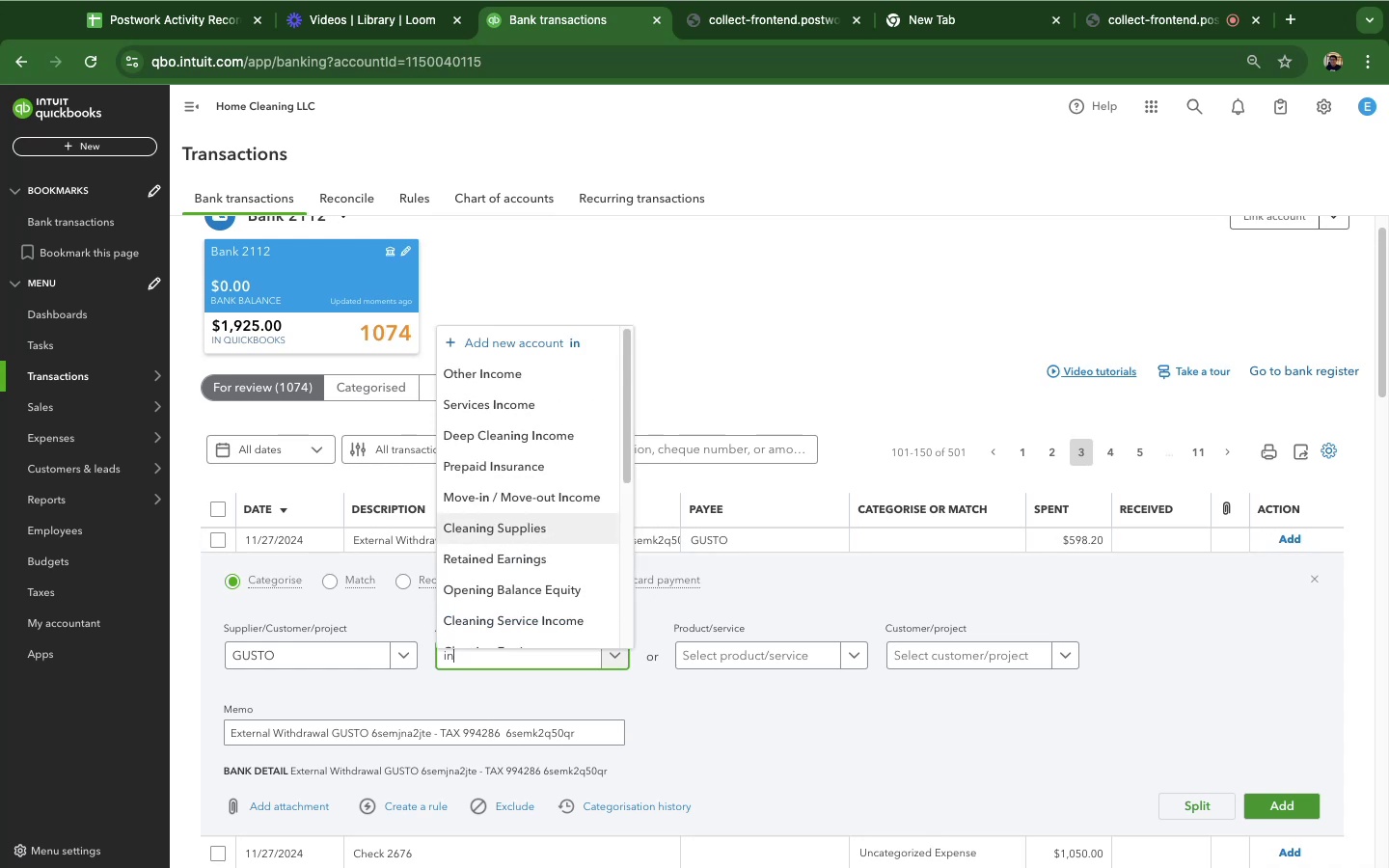 
key(Backspace)
 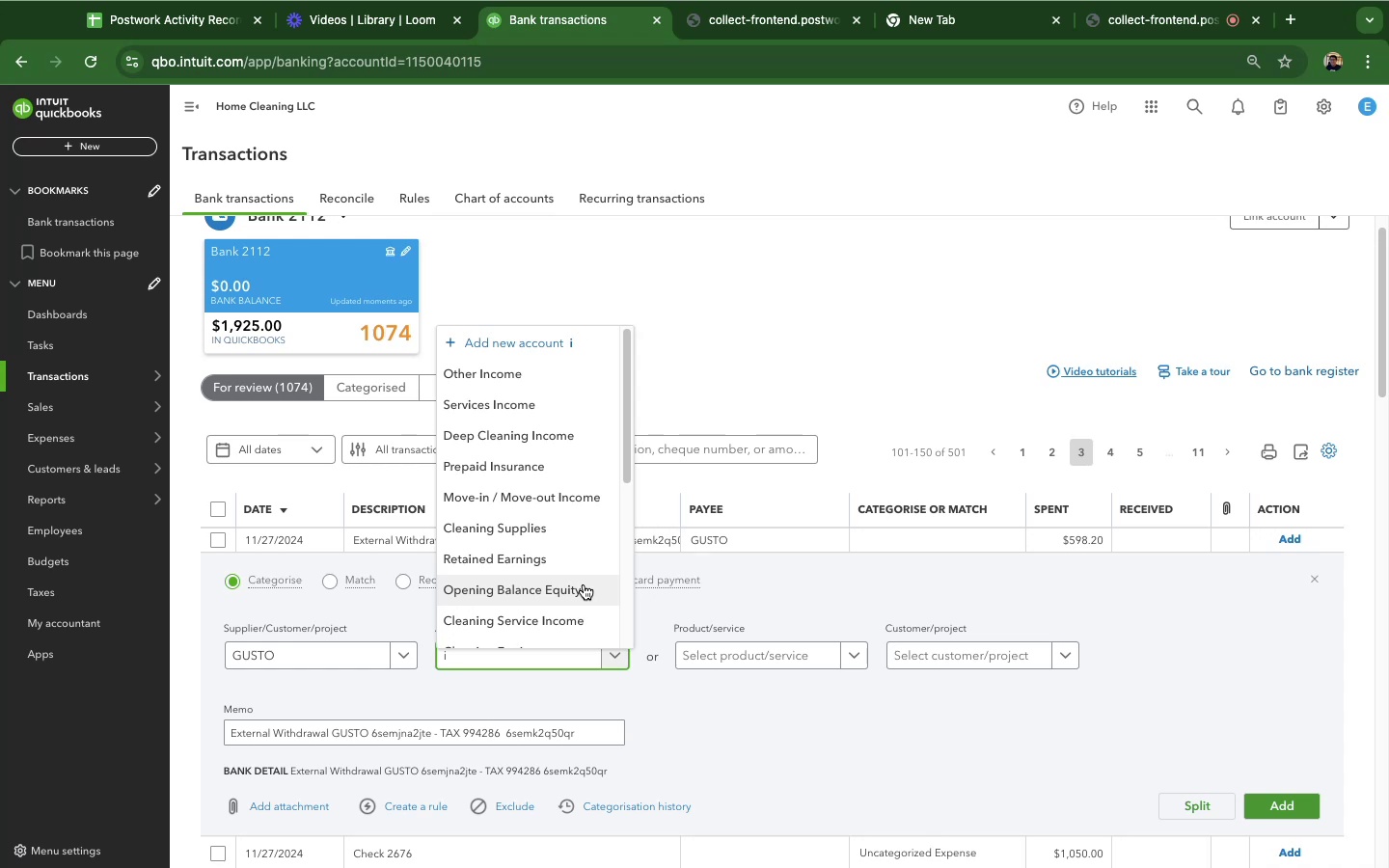 
key(Backspace)
 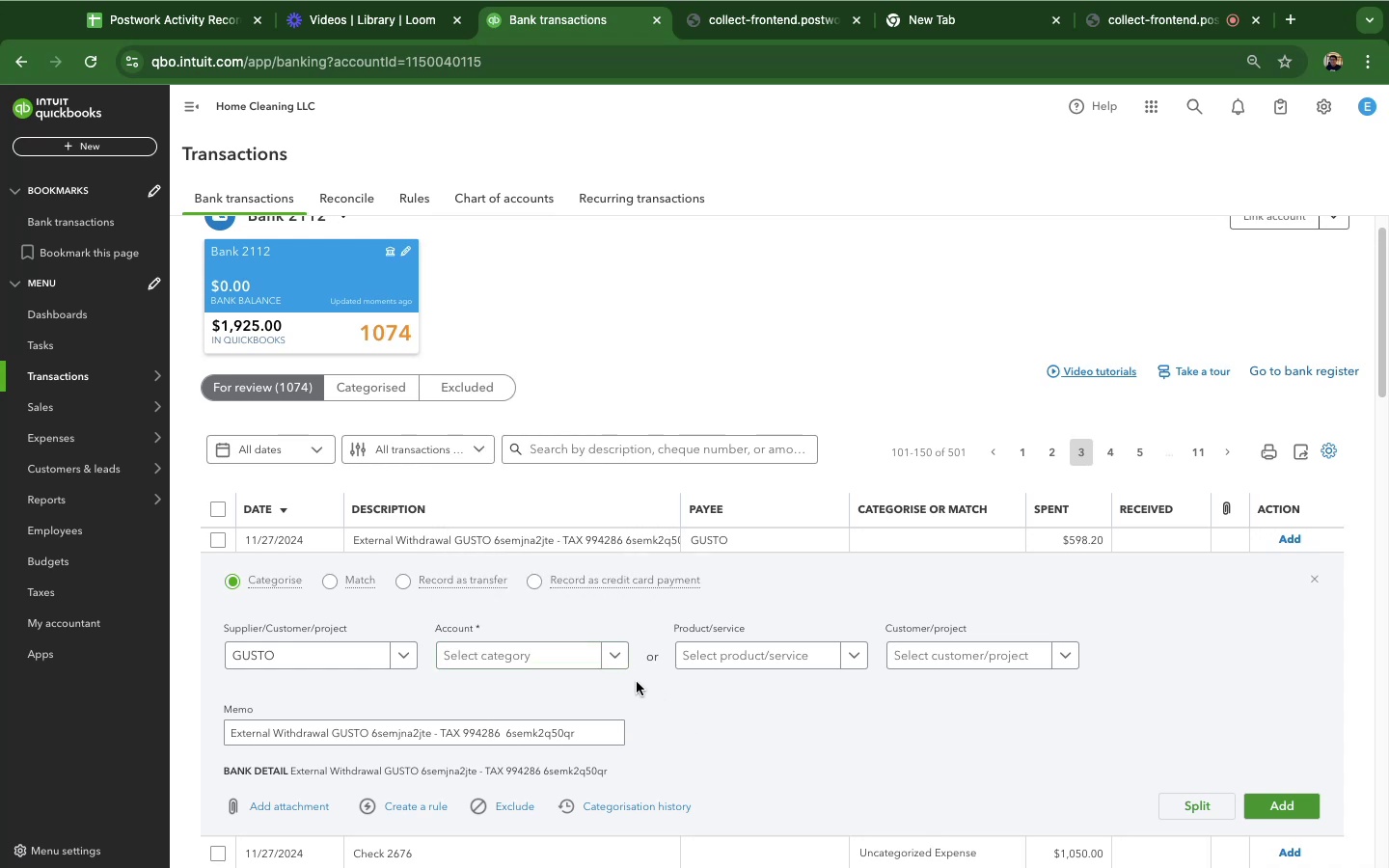 
left_click([614, 658])
 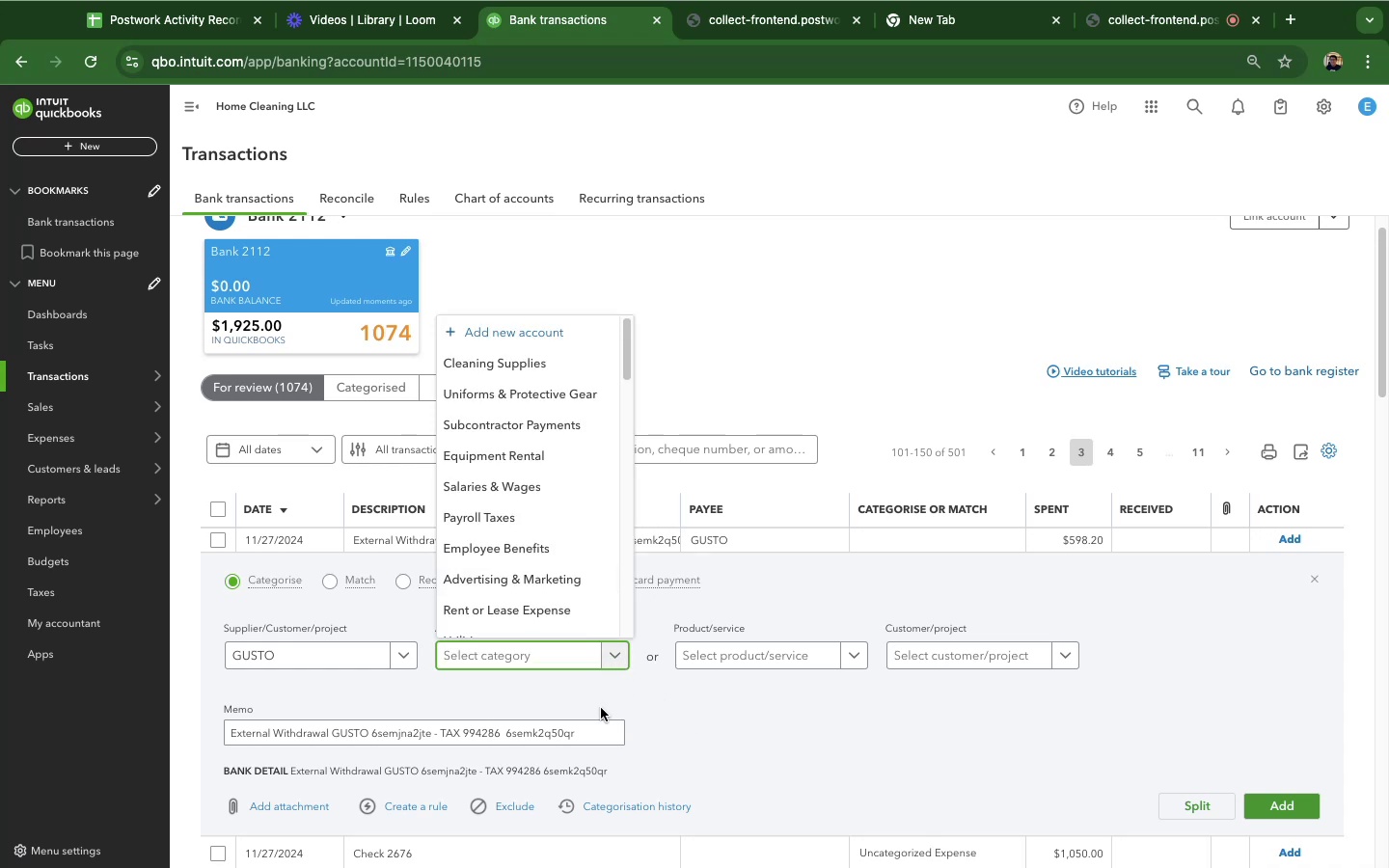 
scroll: coordinate [517, 589], scroll_direction: down, amount: 18.0
 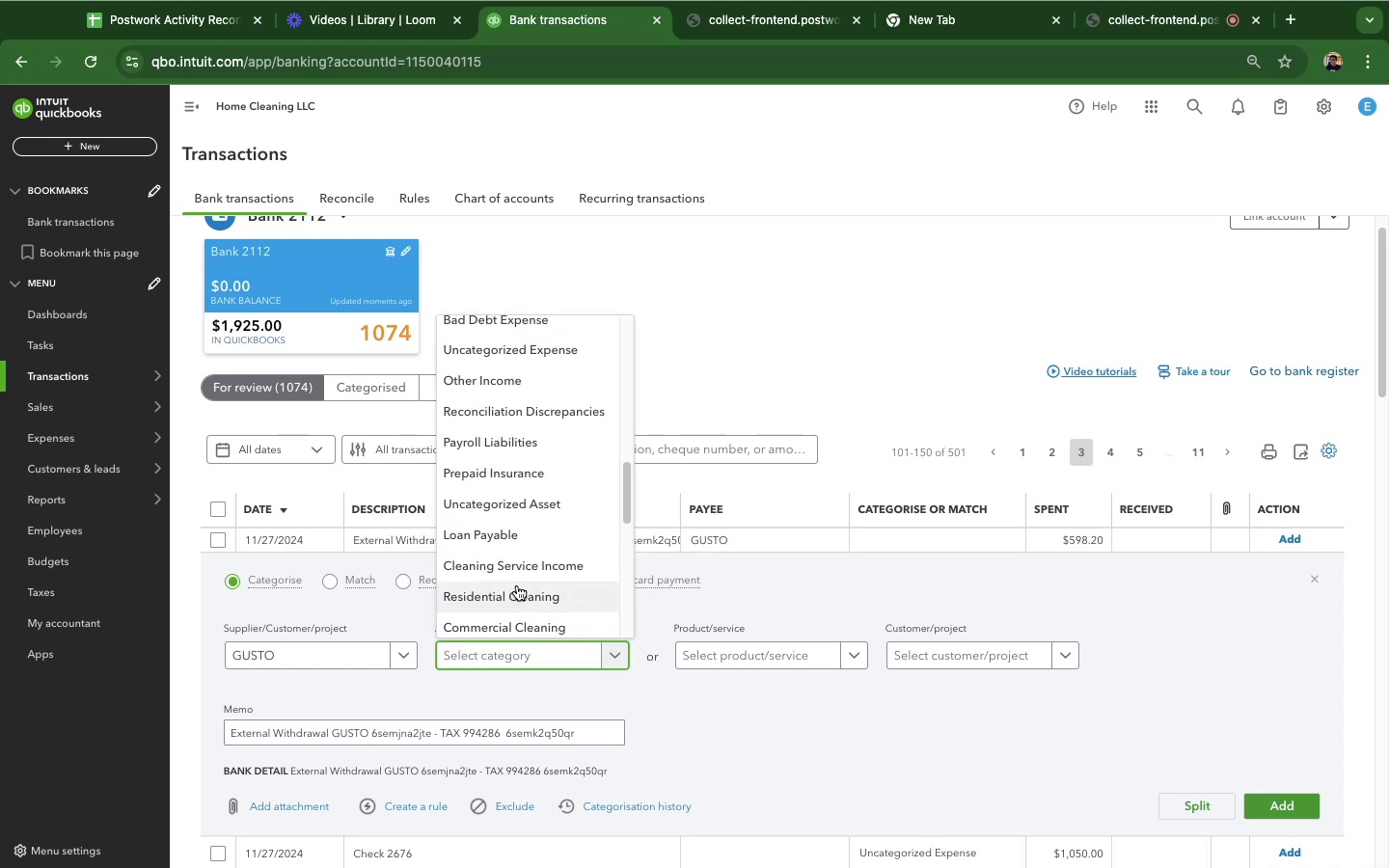 
scroll: coordinate [518, 584], scroll_direction: up, amount: 2.0
 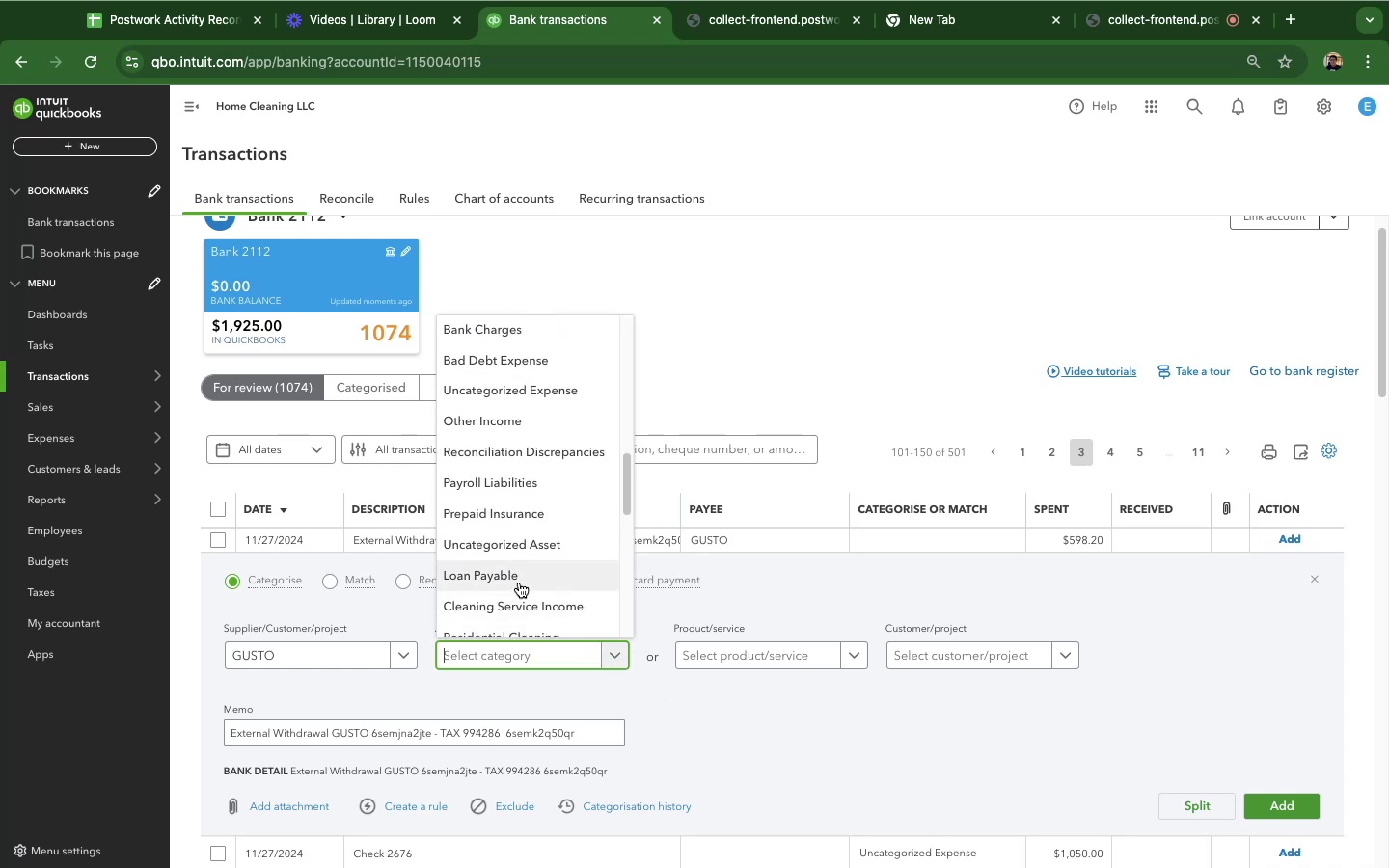 
scroll: coordinate [520, 581], scroll_direction: down, amount: 23.0
 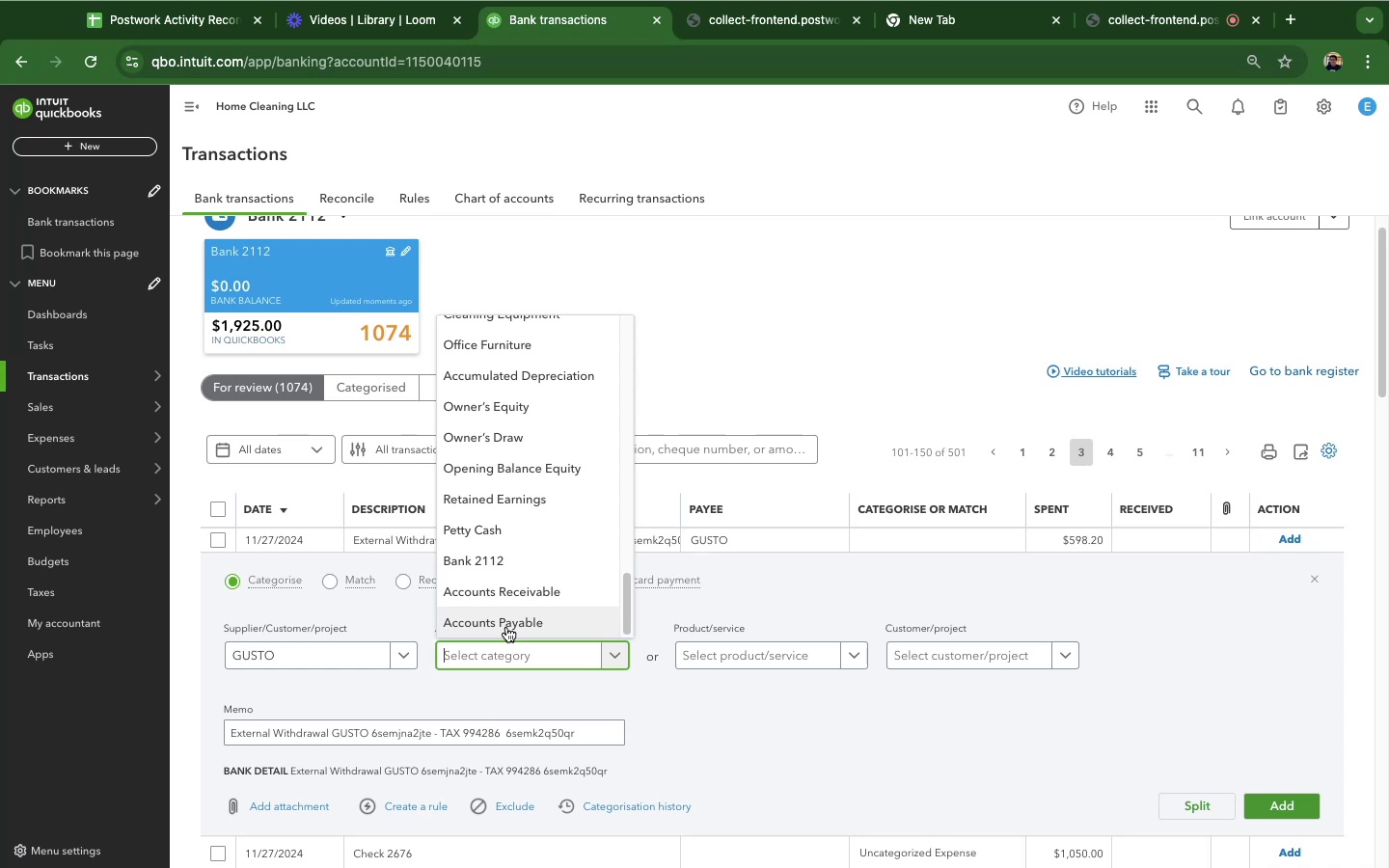 
scroll: coordinate [513, 556], scroll_direction: up, amount: 35.0
 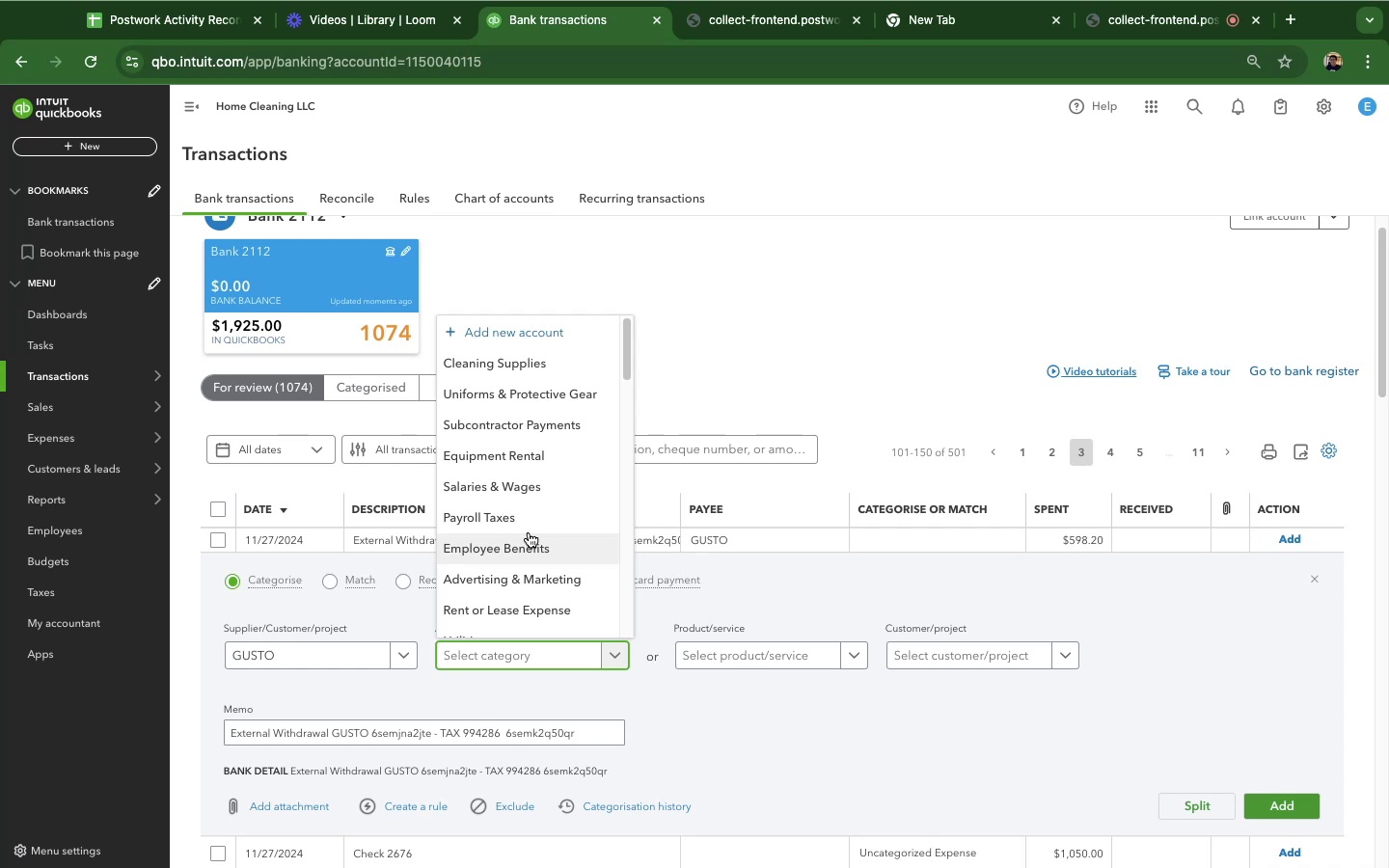 
wait(16.69)
 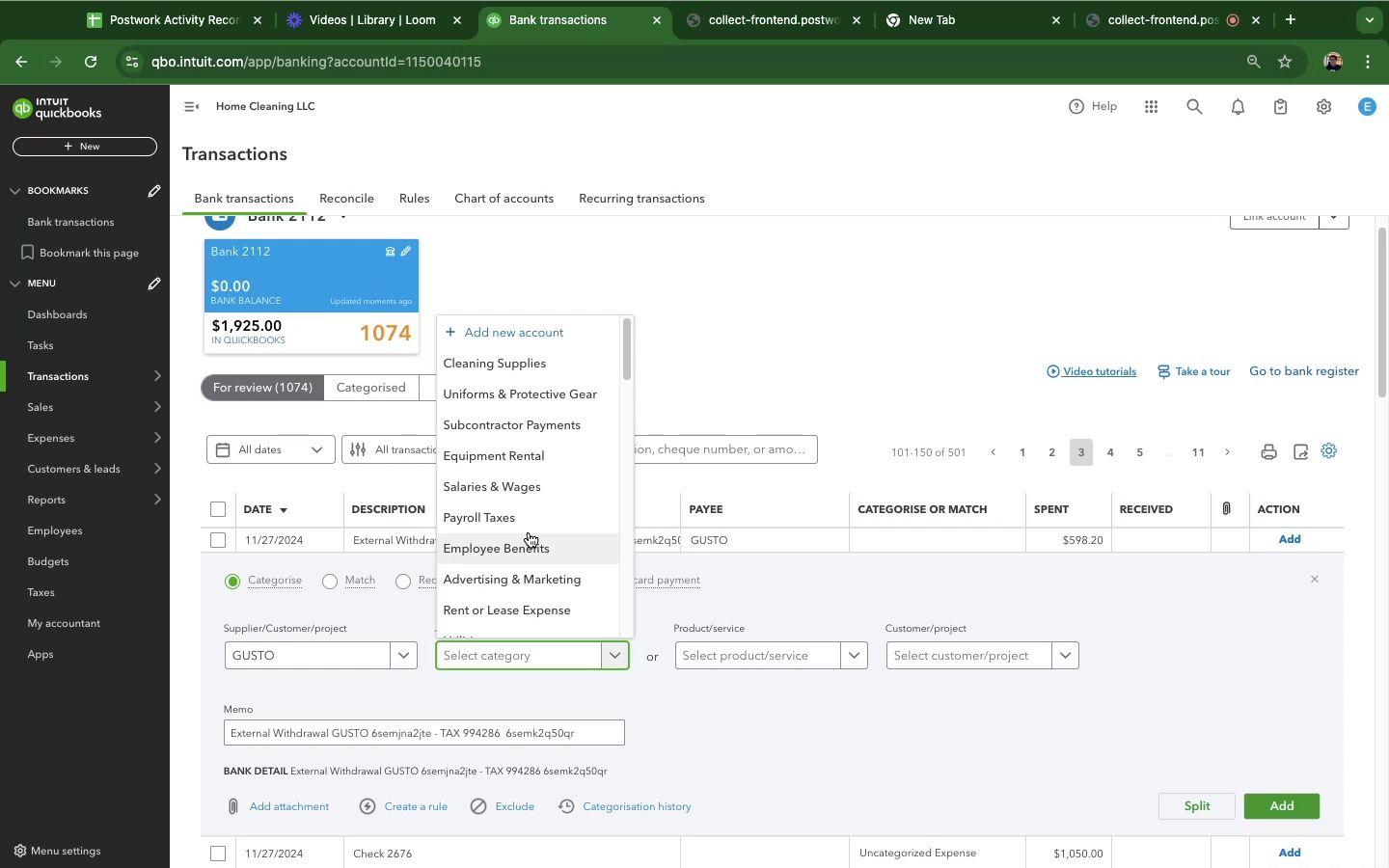 
left_click([737, 708])
 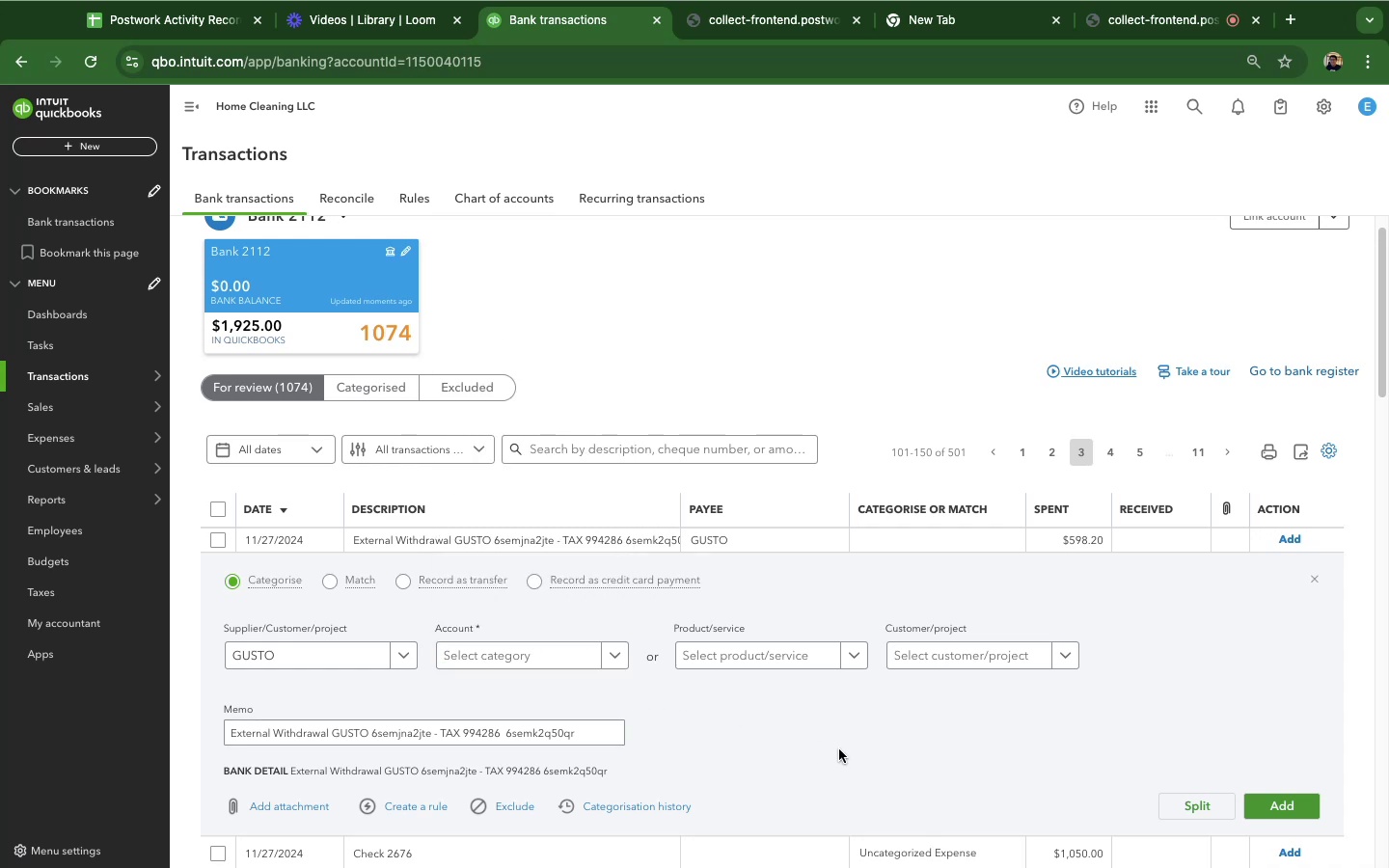 
scroll: coordinate [818, 720], scroll_direction: down, amount: 17.0
 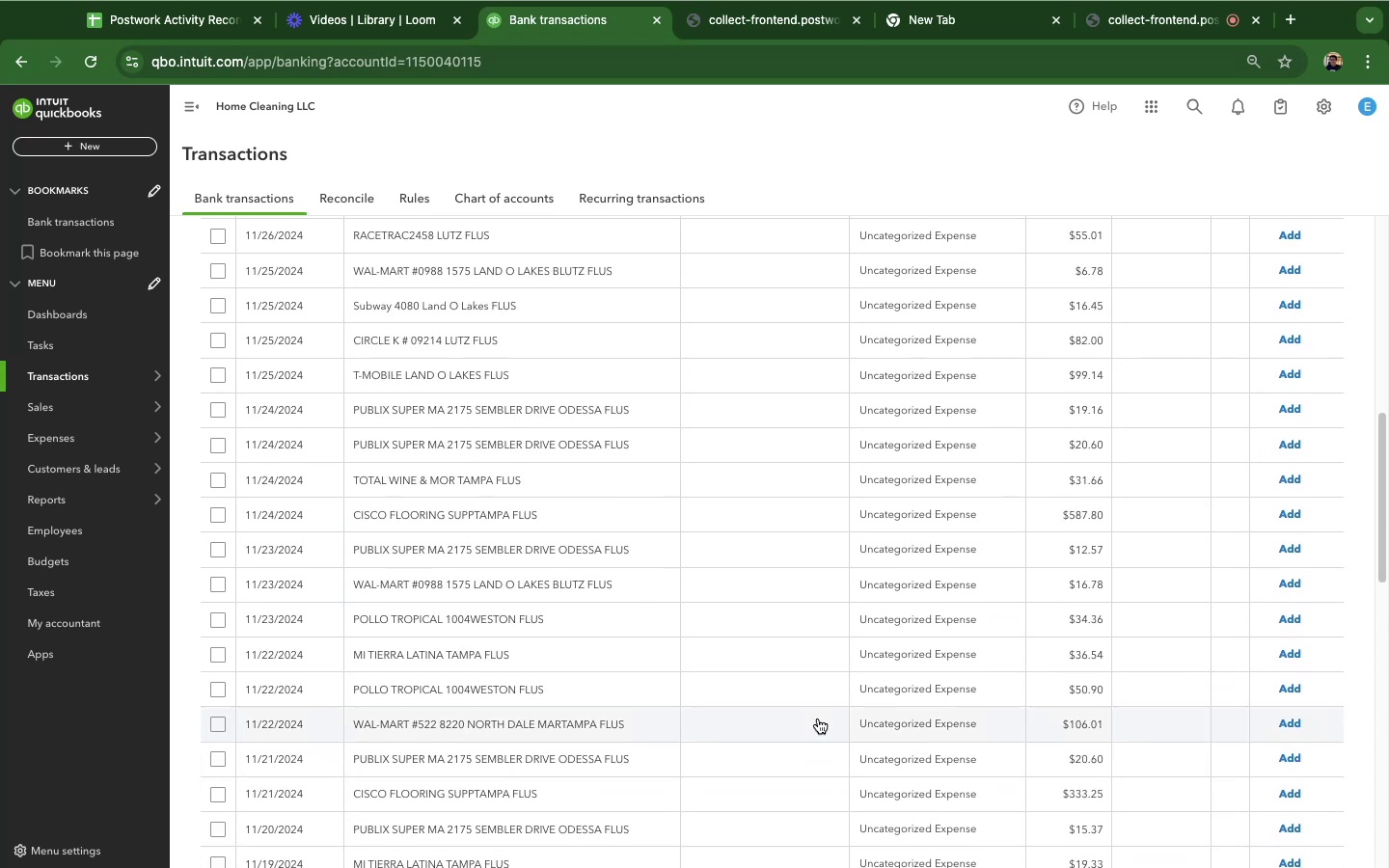 
scroll: coordinate [818, 719], scroll_direction: up, amount: 14.0
 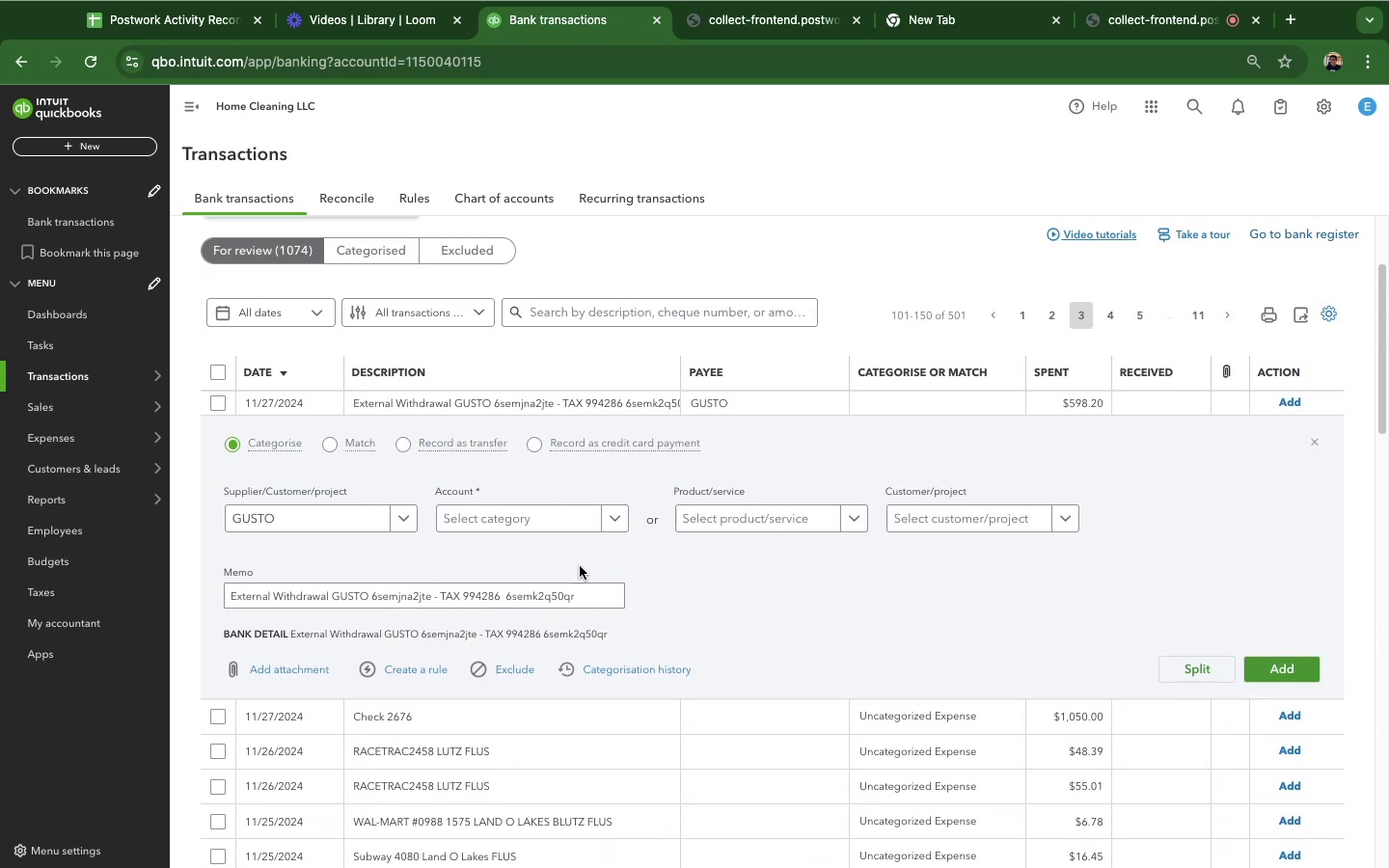 
scroll: coordinate [594, 582], scroll_direction: down, amount: 21.0
 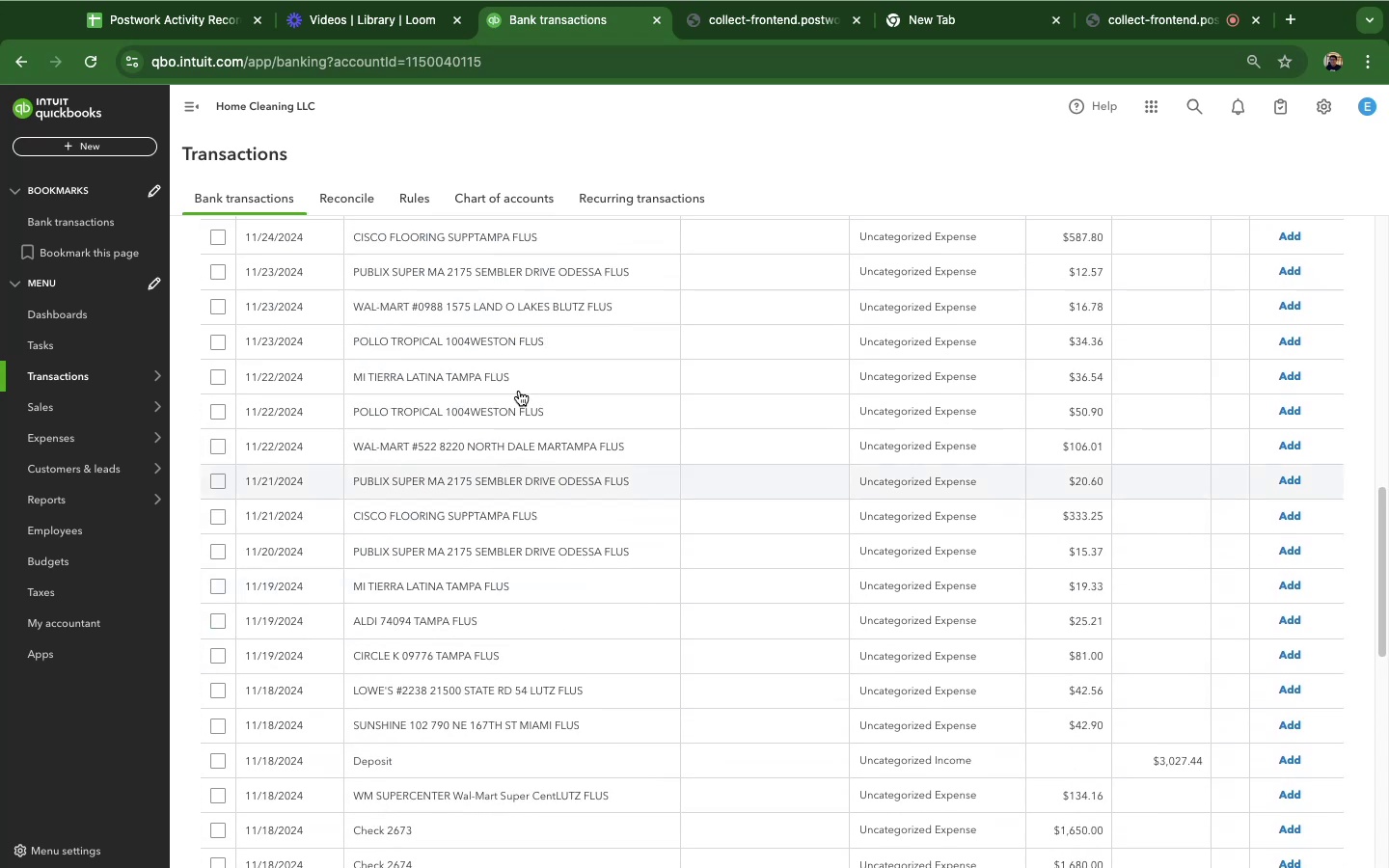 
scroll: coordinate [515, 379], scroll_direction: up, amount: 9.0
 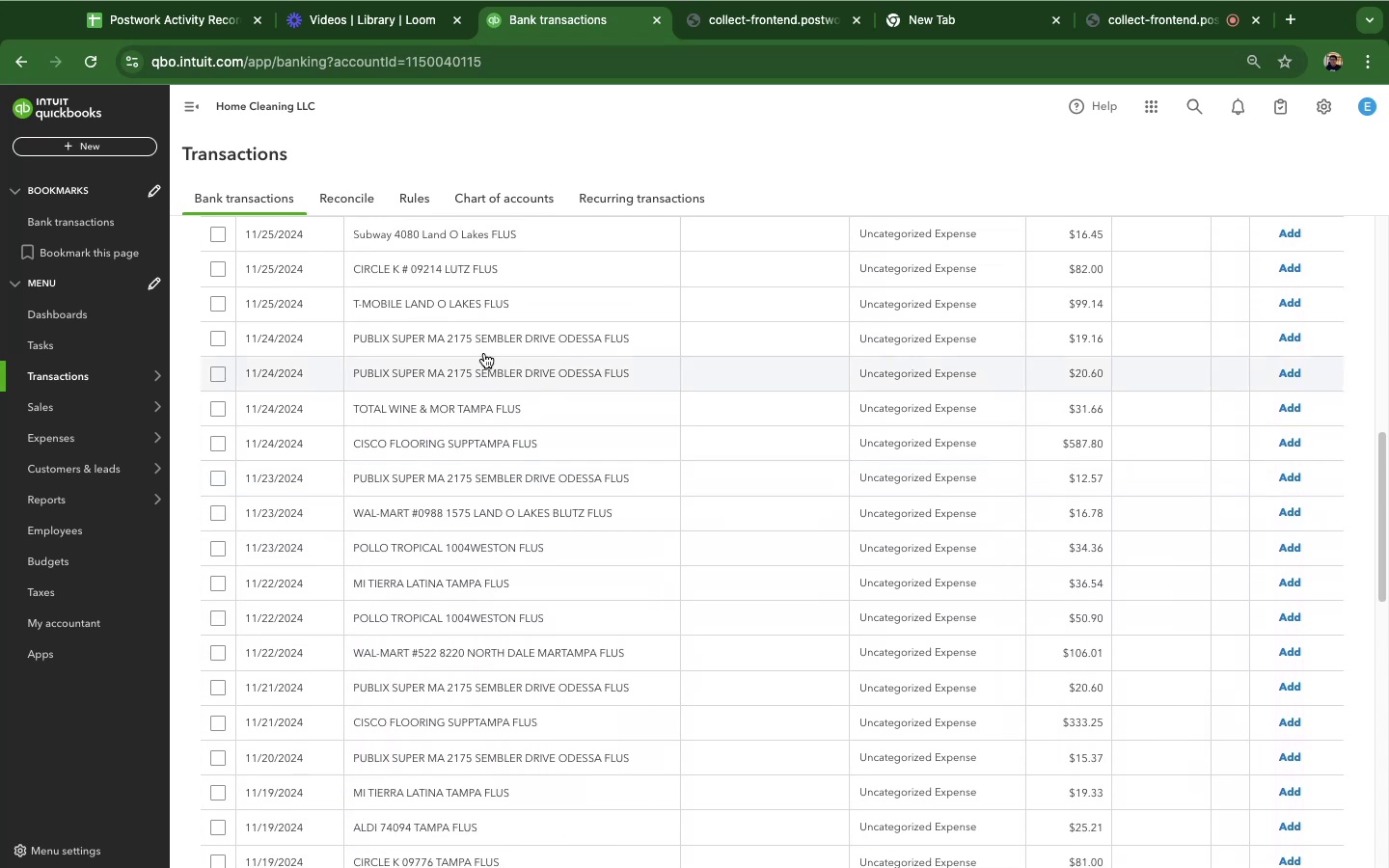 
mouse_move([441, 316])
 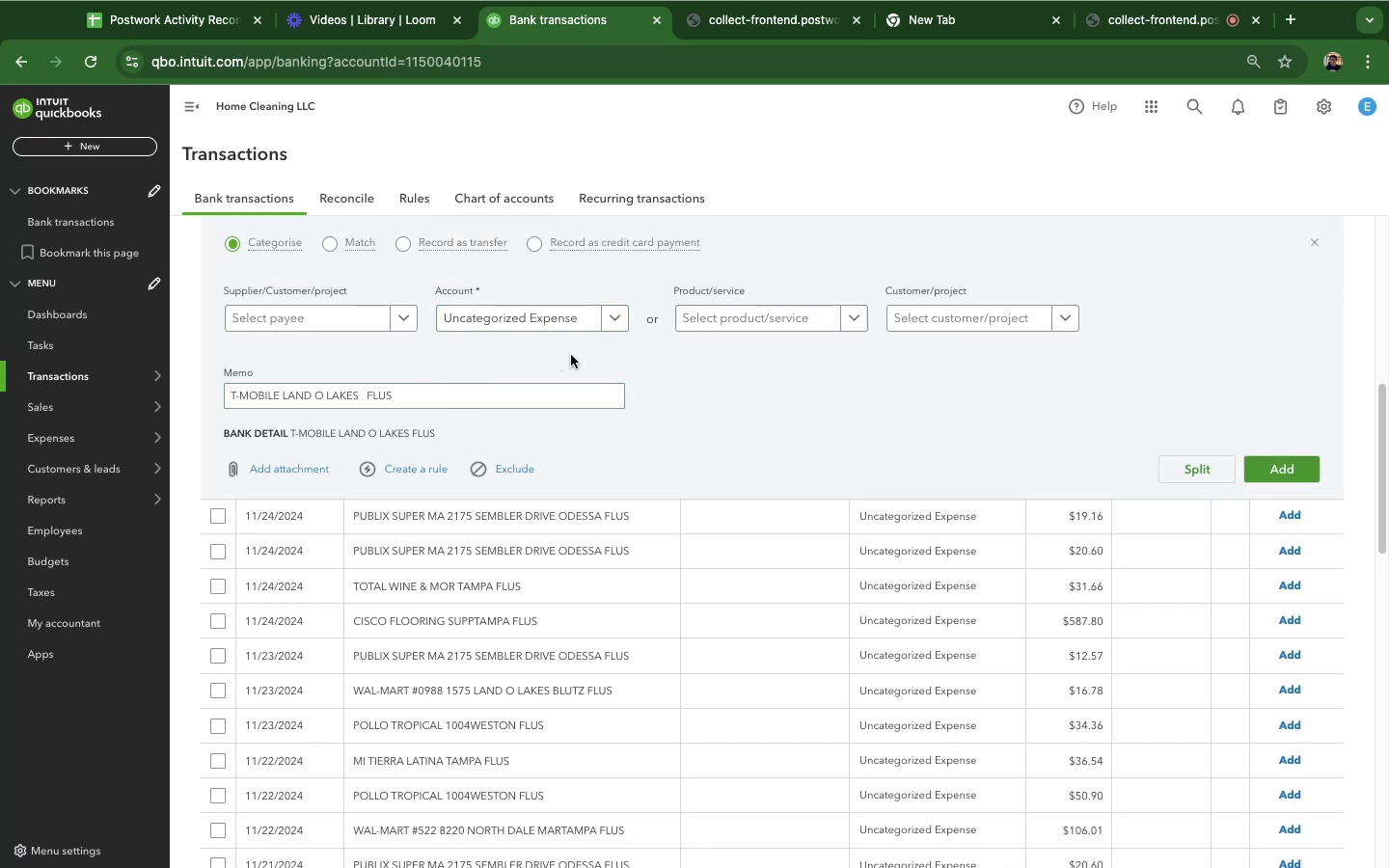 
mouse_move([582, 353])
 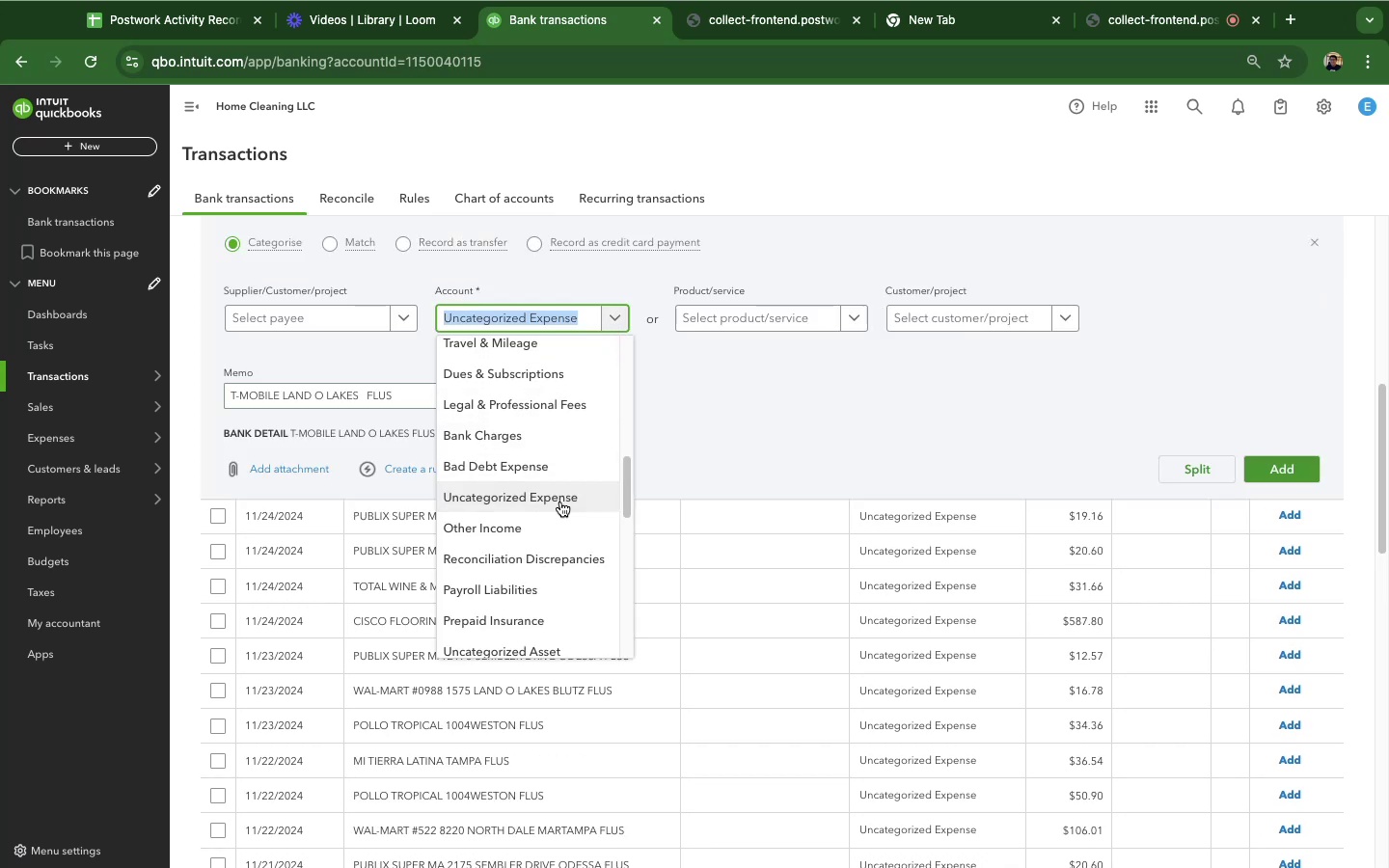 
scroll: coordinate [537, 520], scroll_direction: down, amount: 12.0
 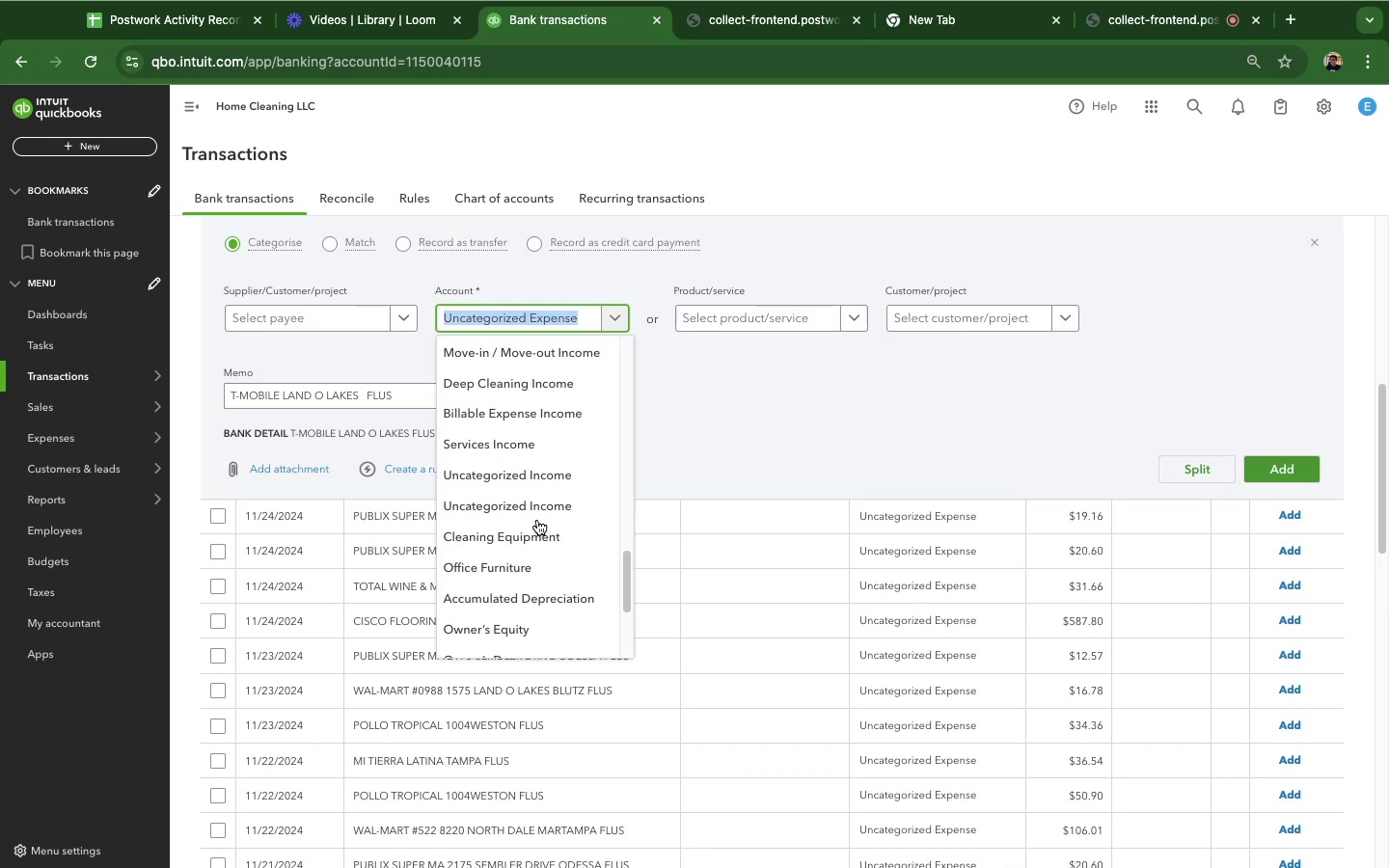 
scroll: coordinate [537, 515], scroll_direction: up, amount: 27.0
 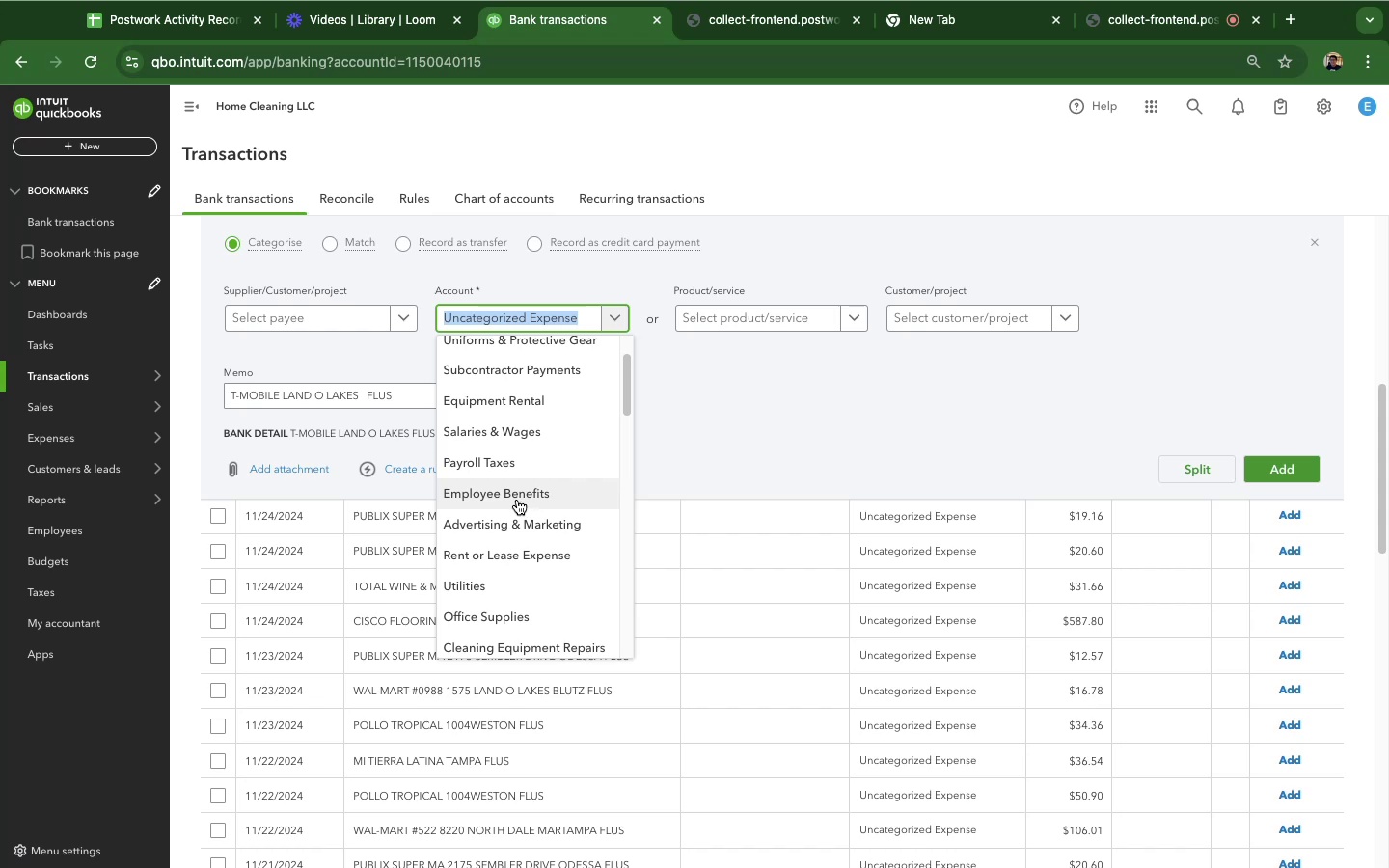 
scroll: coordinate [542, 501], scroll_direction: down, amount: 25.0
 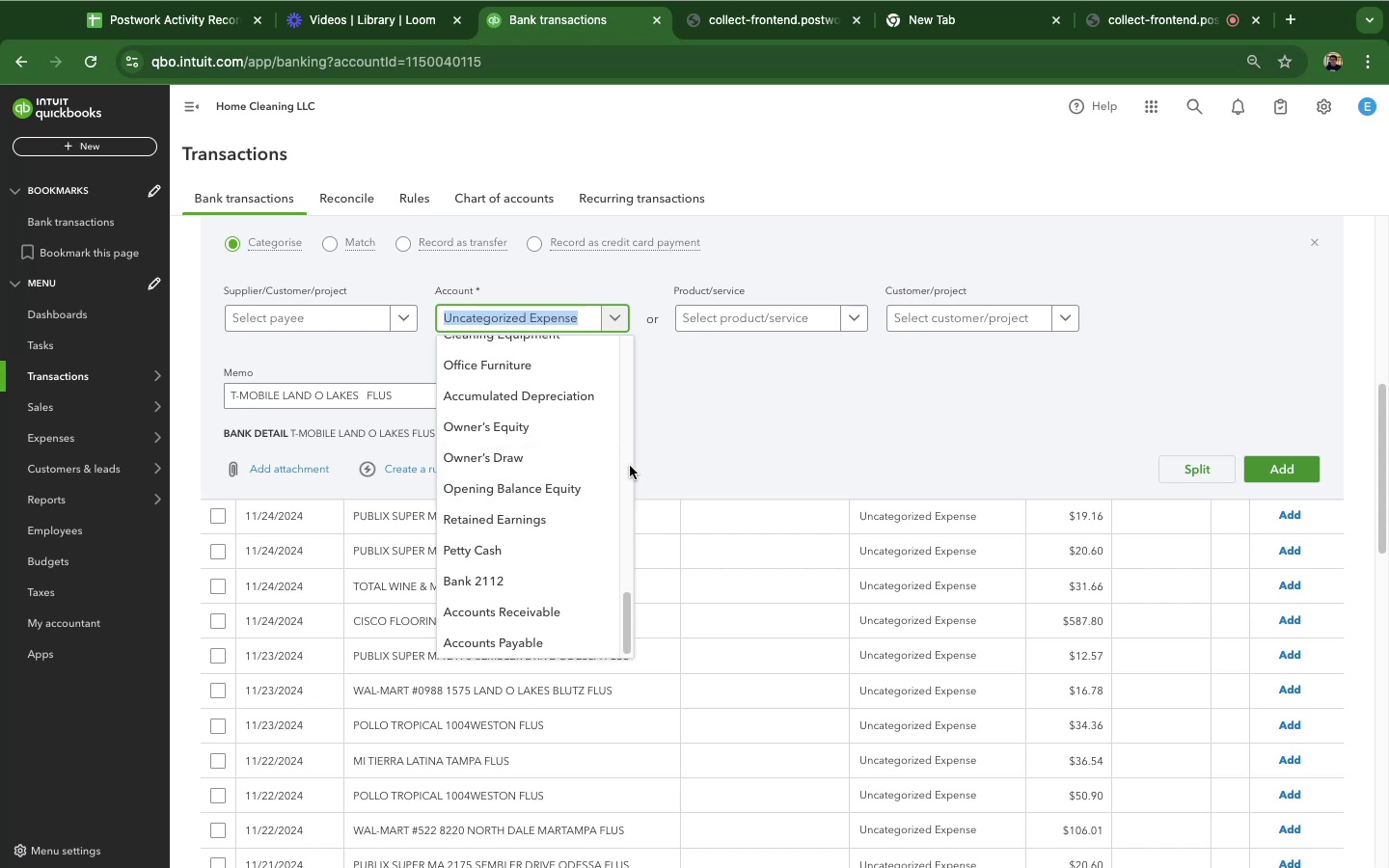 
scroll: coordinate [577, 478], scroll_direction: up, amount: 33.0
 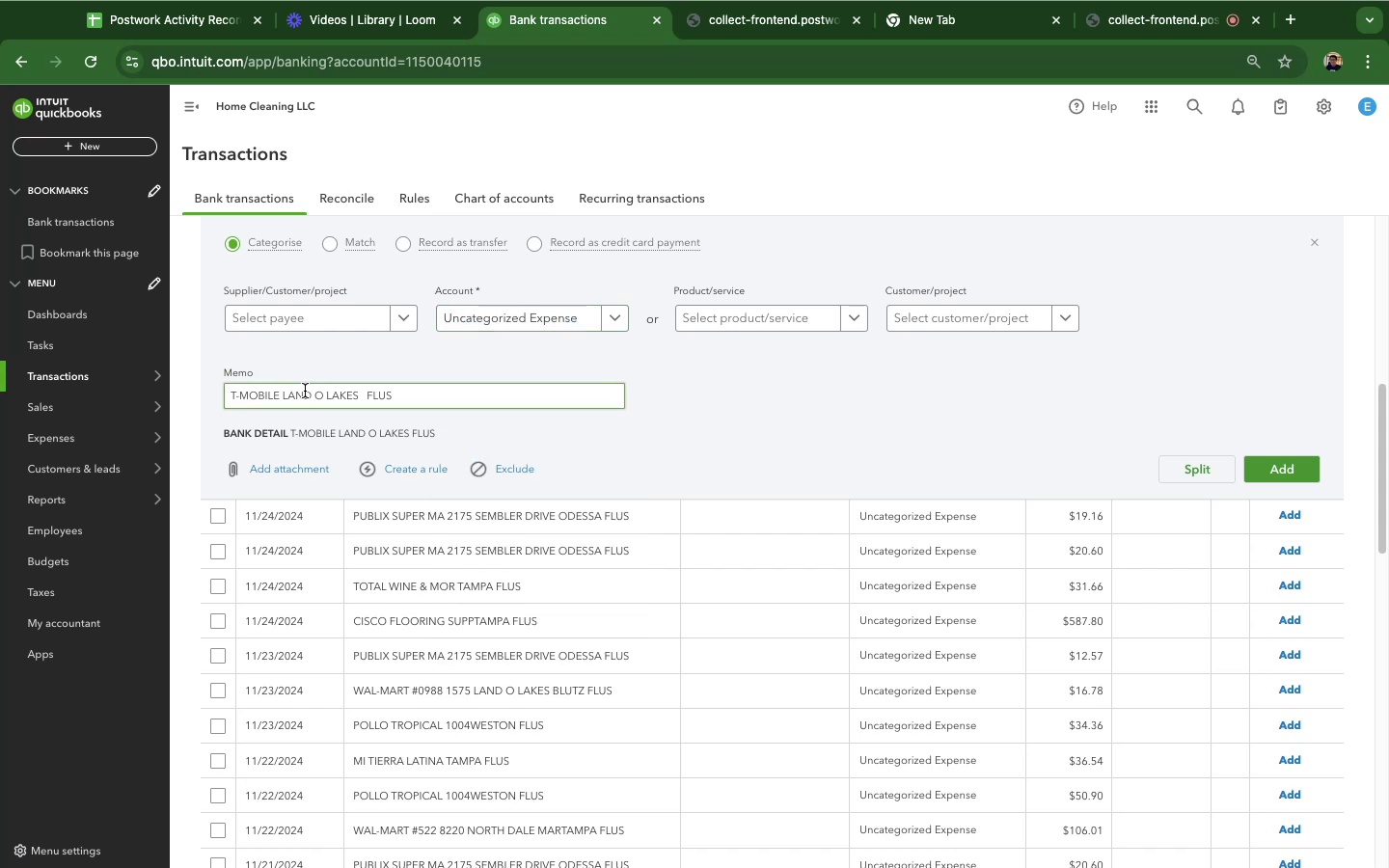 
left_click_drag(start_coordinate=[285, 396], to_coordinate=[220, 394])
 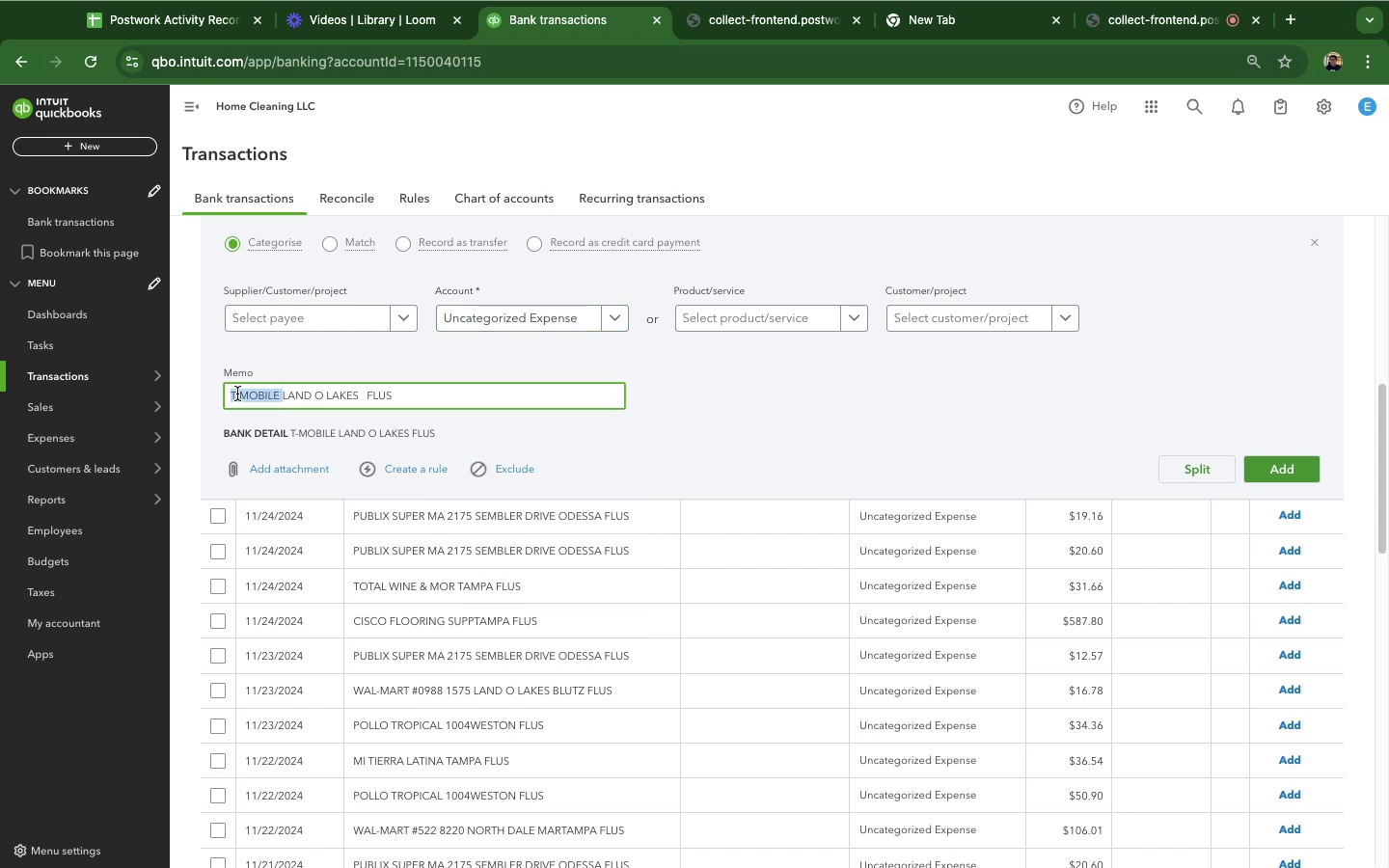 
hold_key(key=CommandLeft, duration=0.47)
 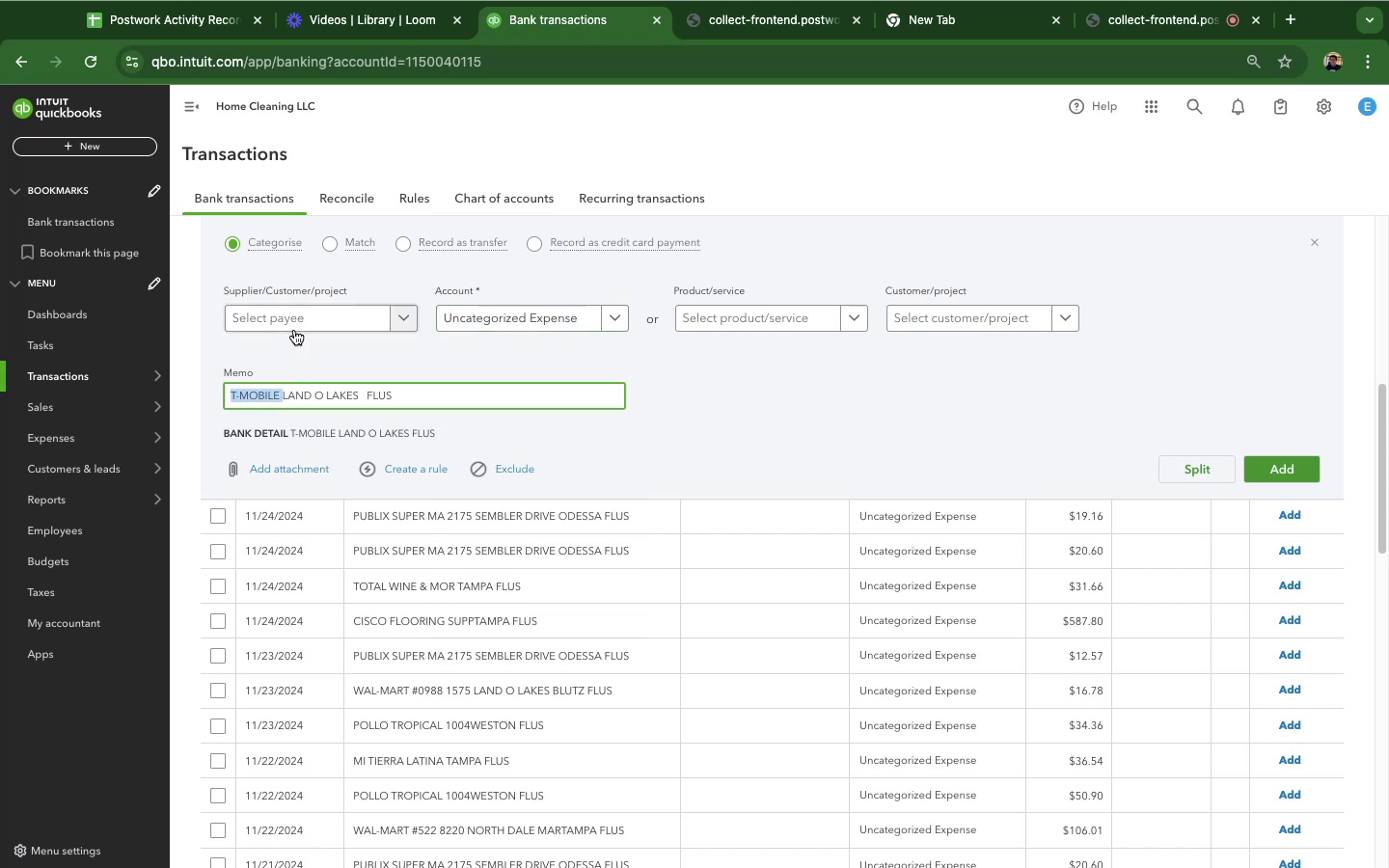 
hold_key(key=C, duration=0.32)
 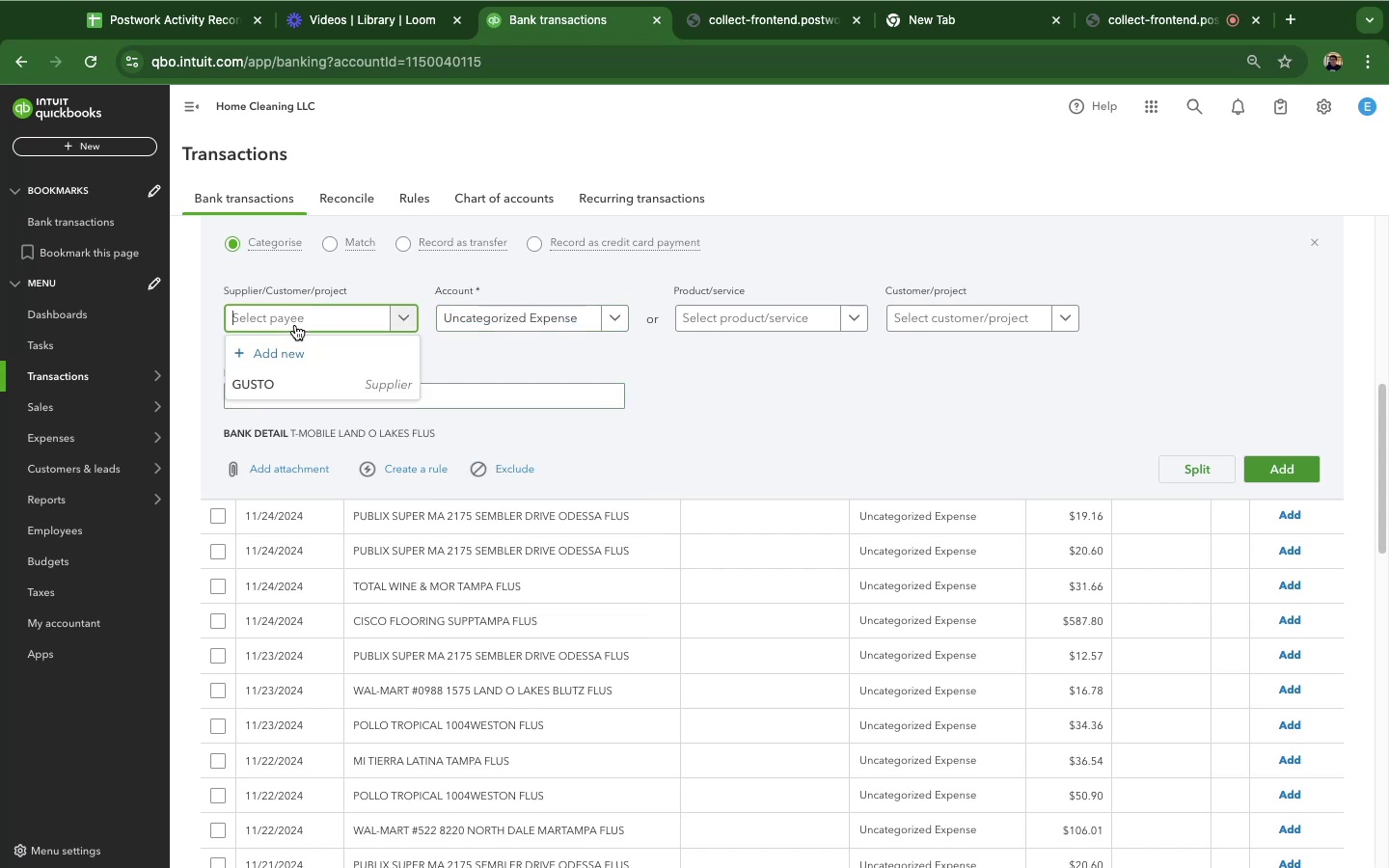 
key(Meta+CommandLeft)
 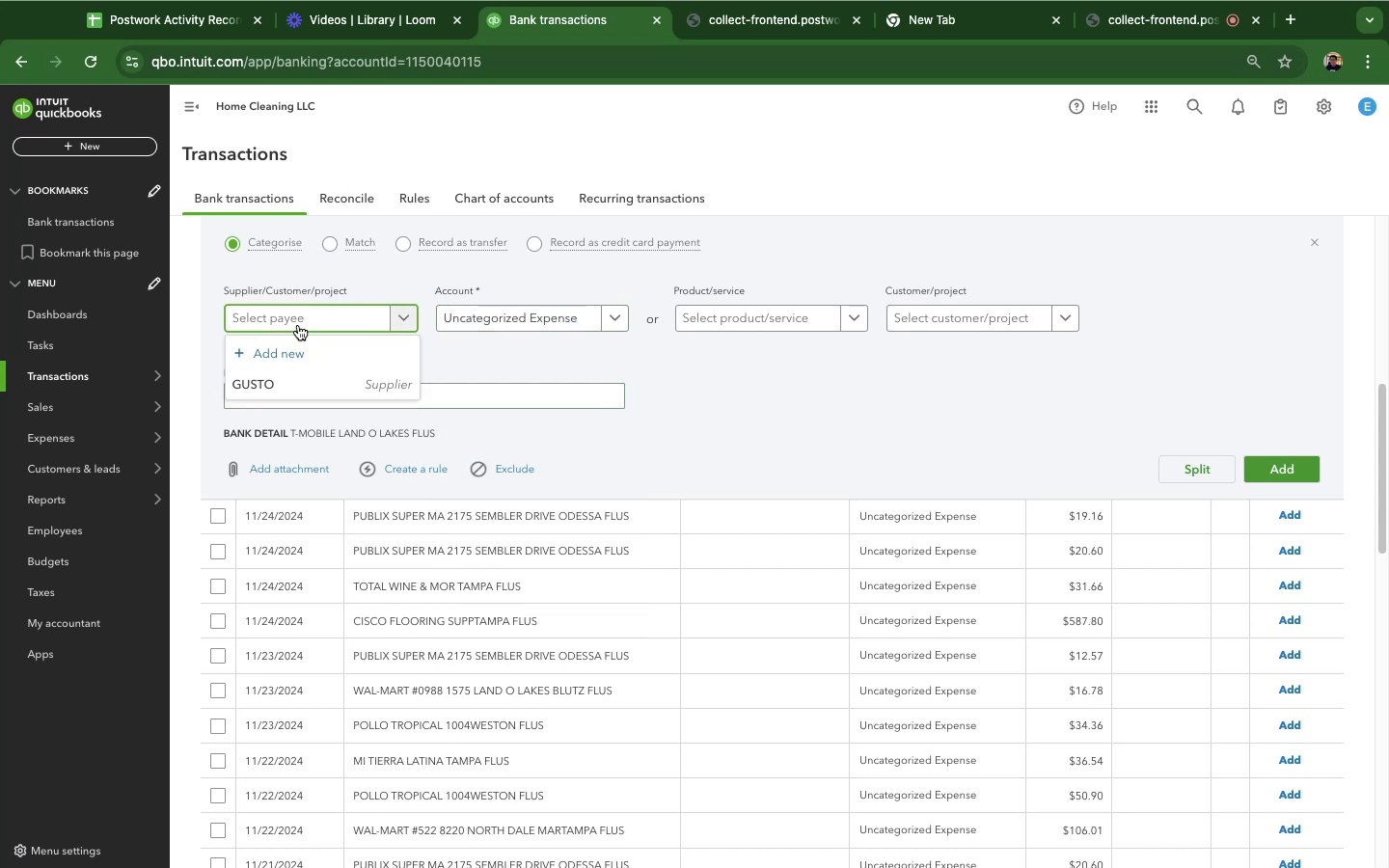 
key(Meta+CommandLeft)
 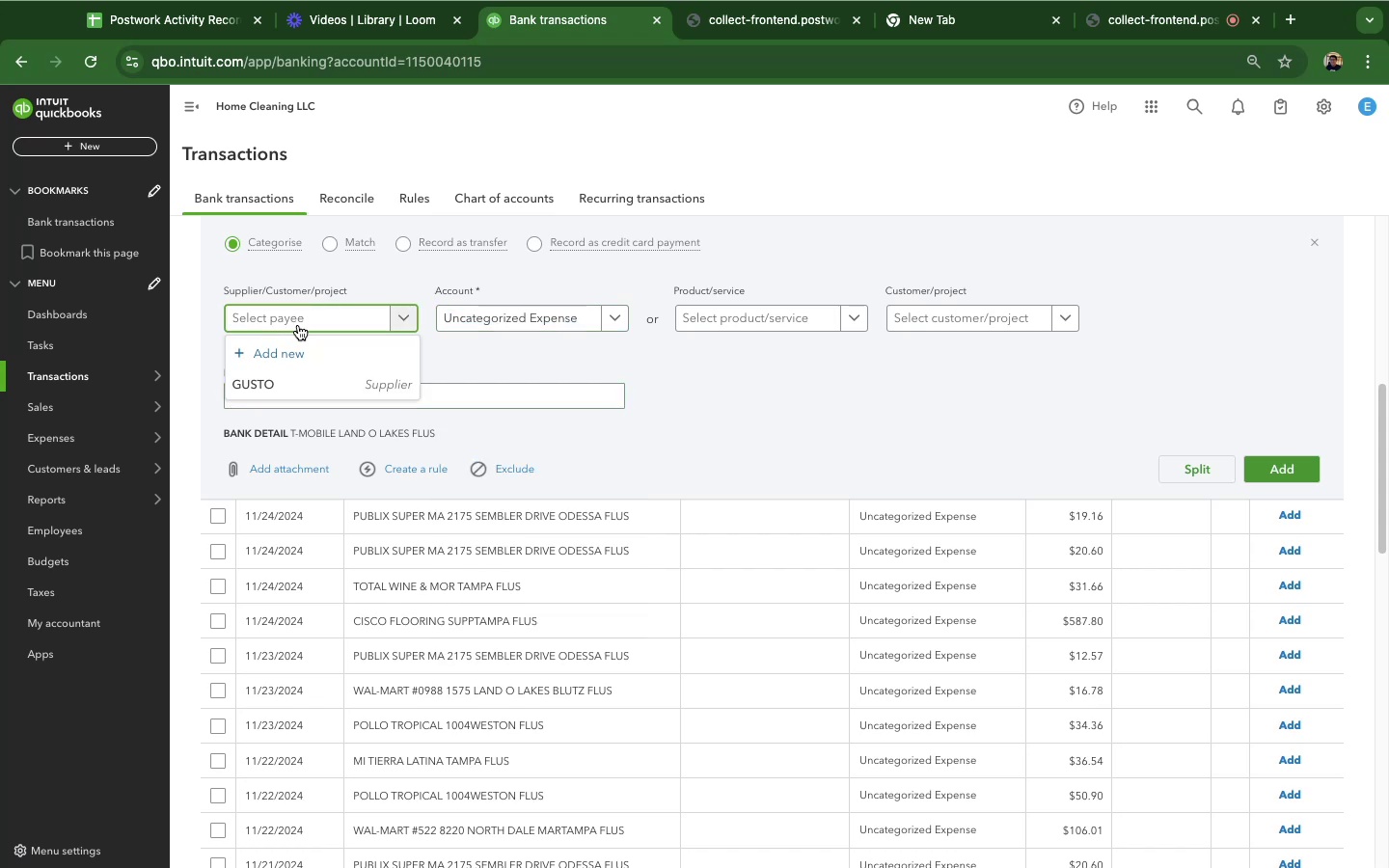 
key(Meta+V)
 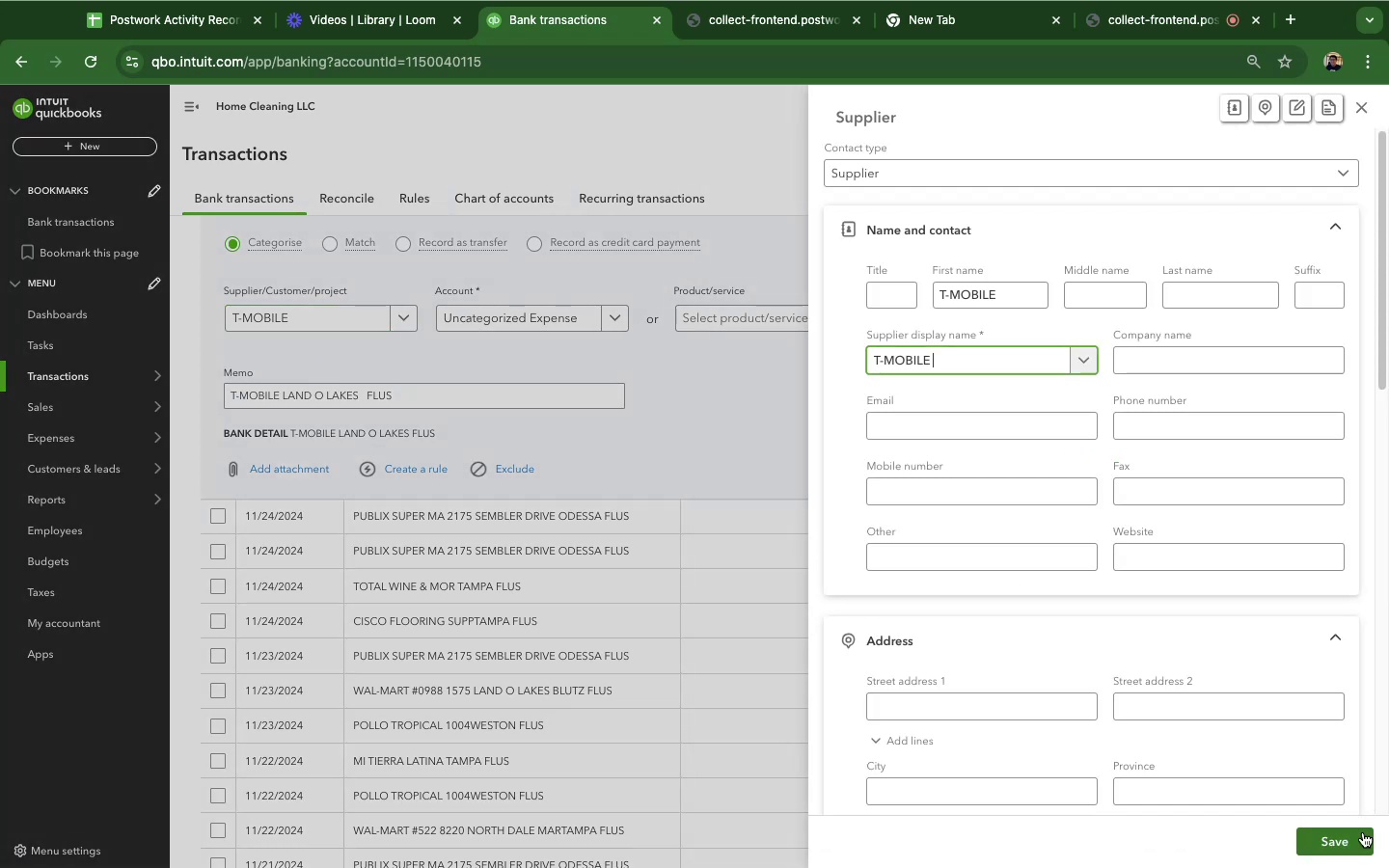 
left_click([1350, 840])
 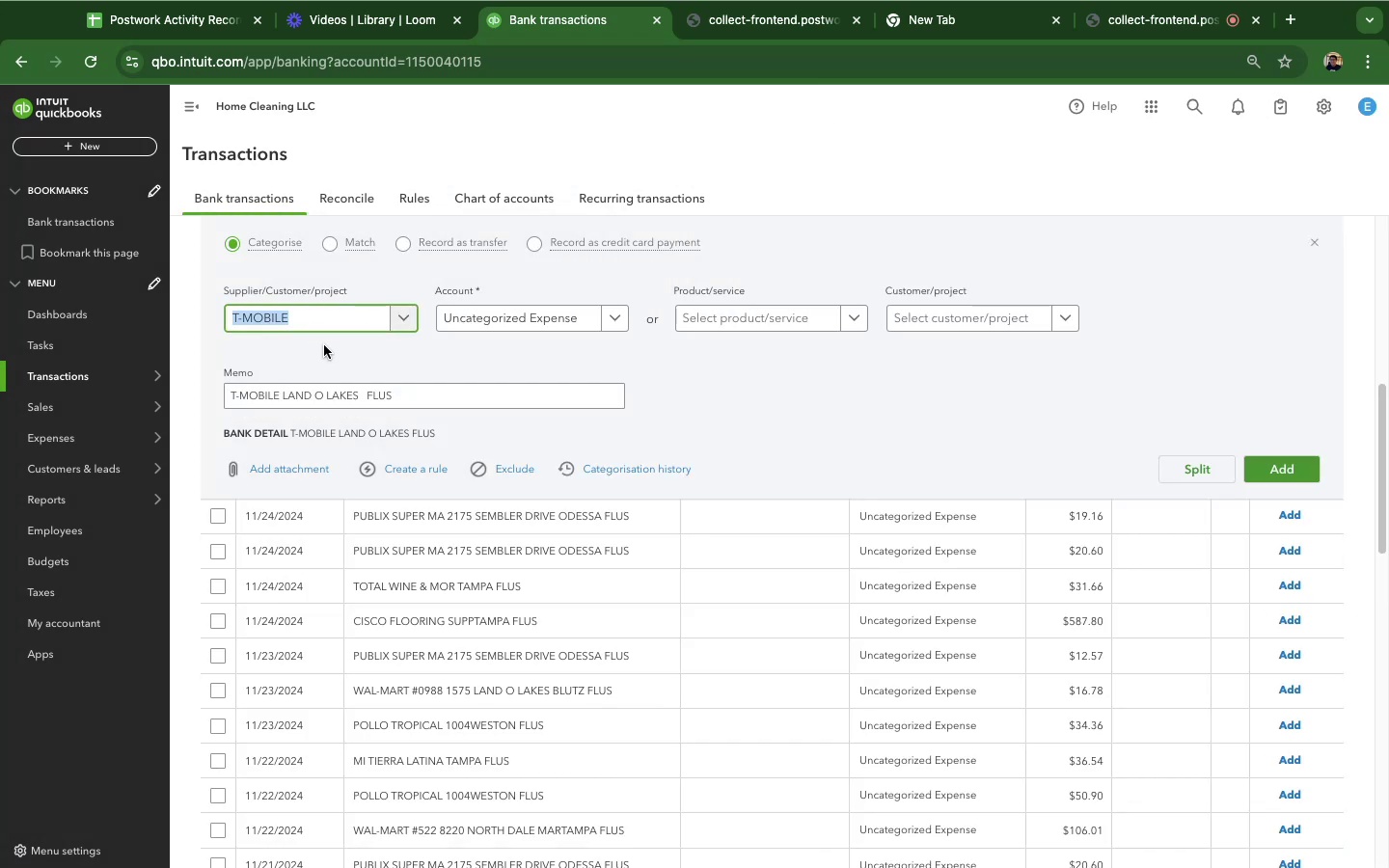 
left_click([541, 321])
 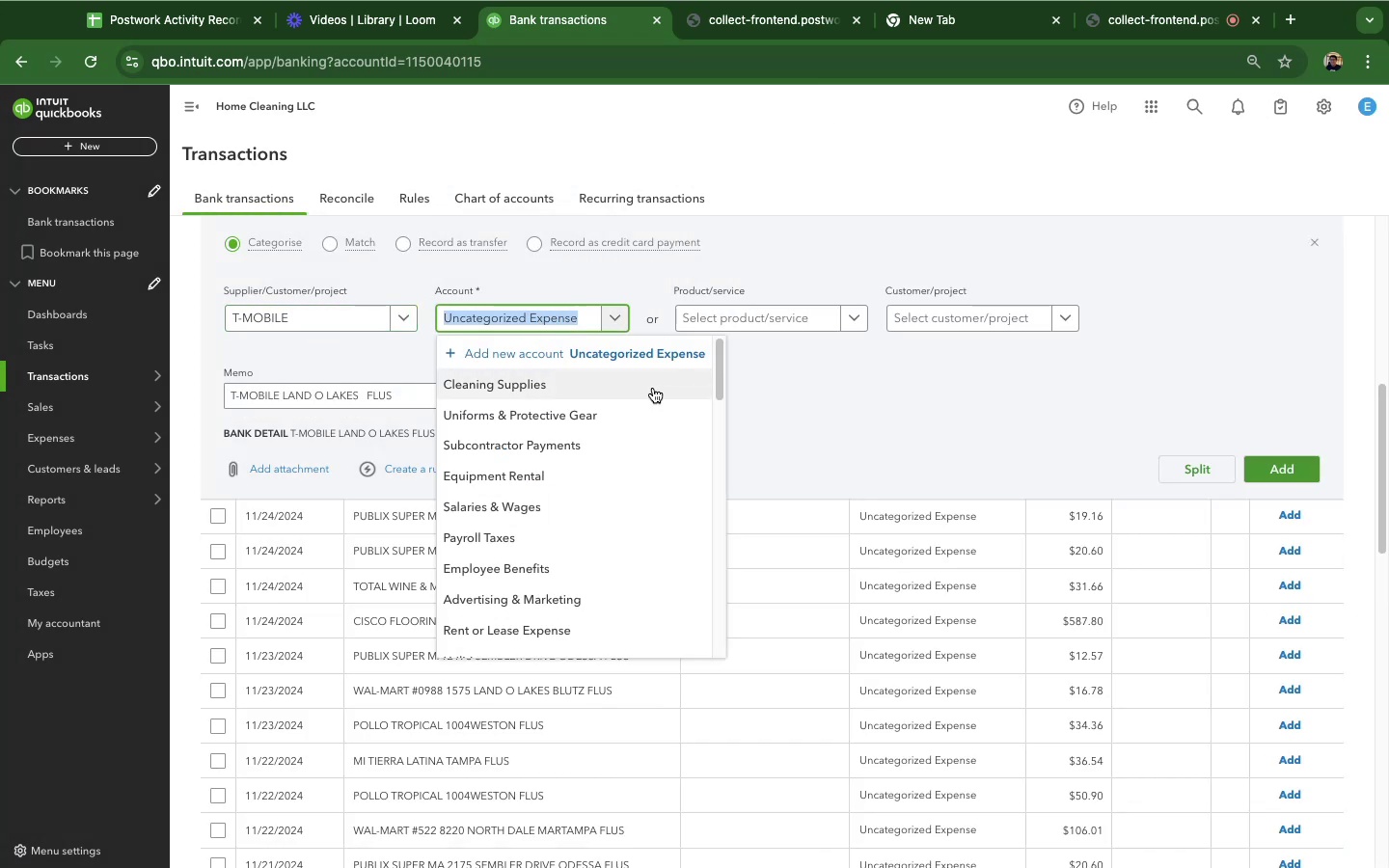 
type(tele)
key(Backspace)
key(Backspace)
key(Backspace)
key(Backspace)
 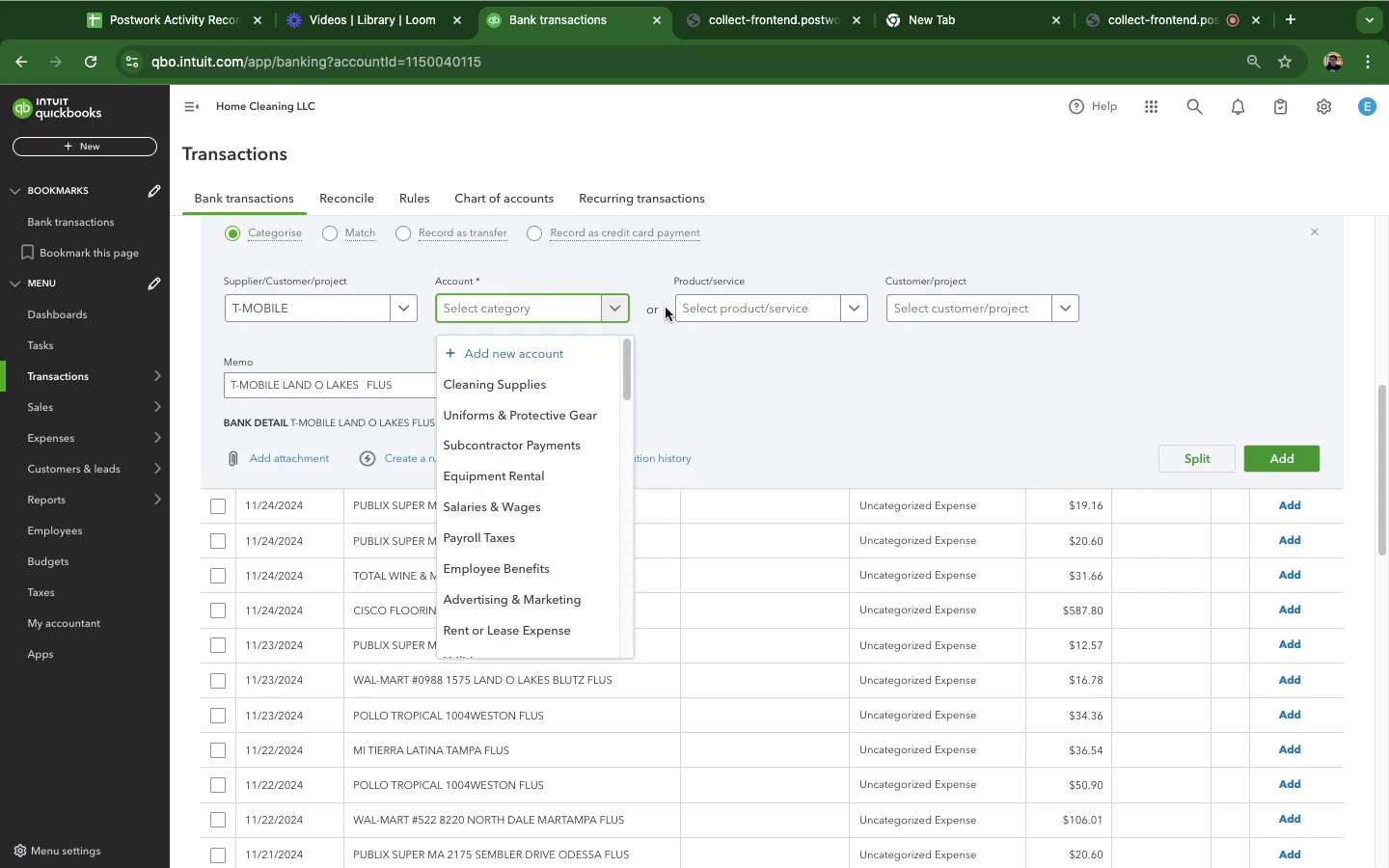 
left_click([752, 353])
 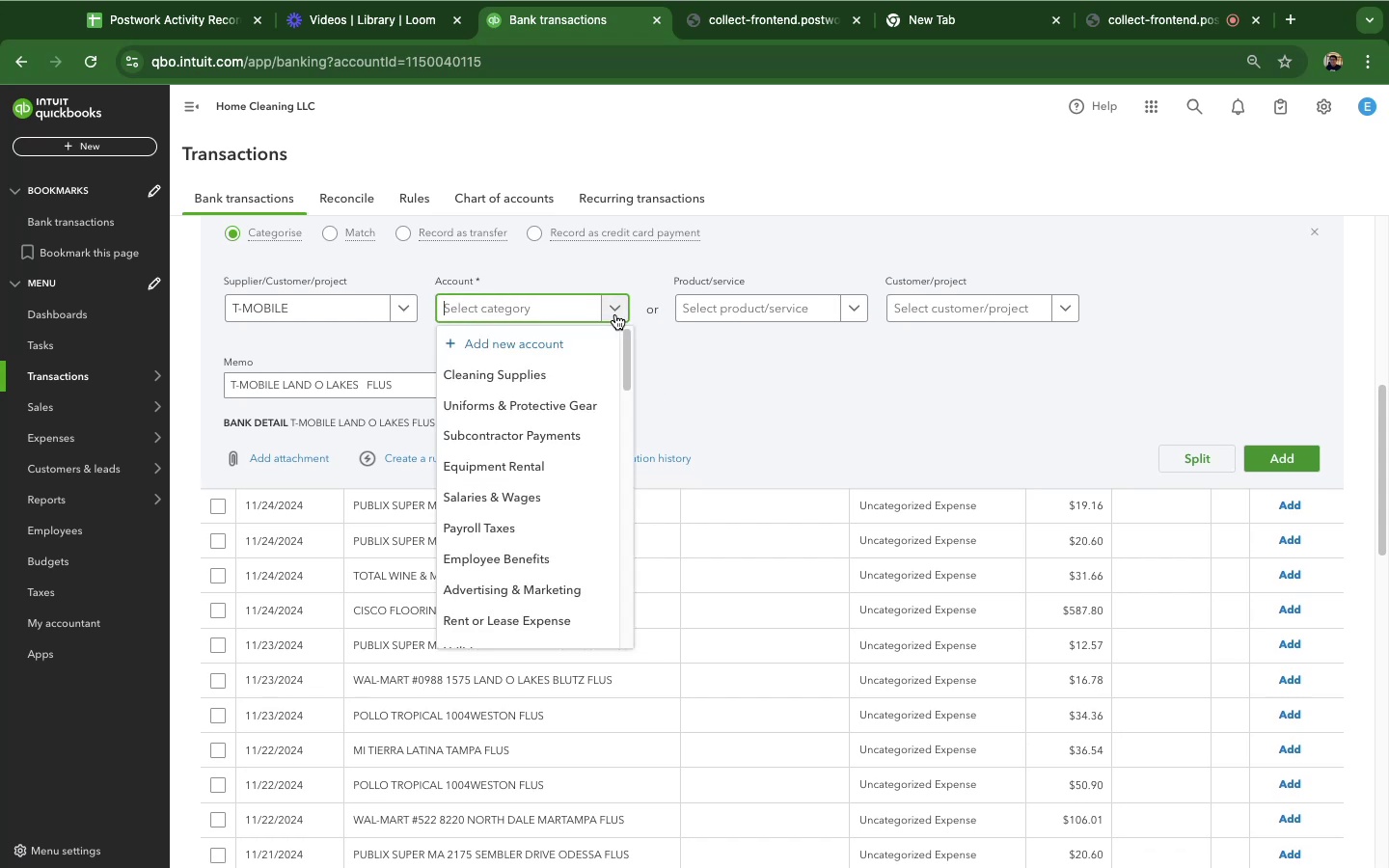 
scroll: coordinate [526, 478], scroll_direction: down, amount: 3.0
 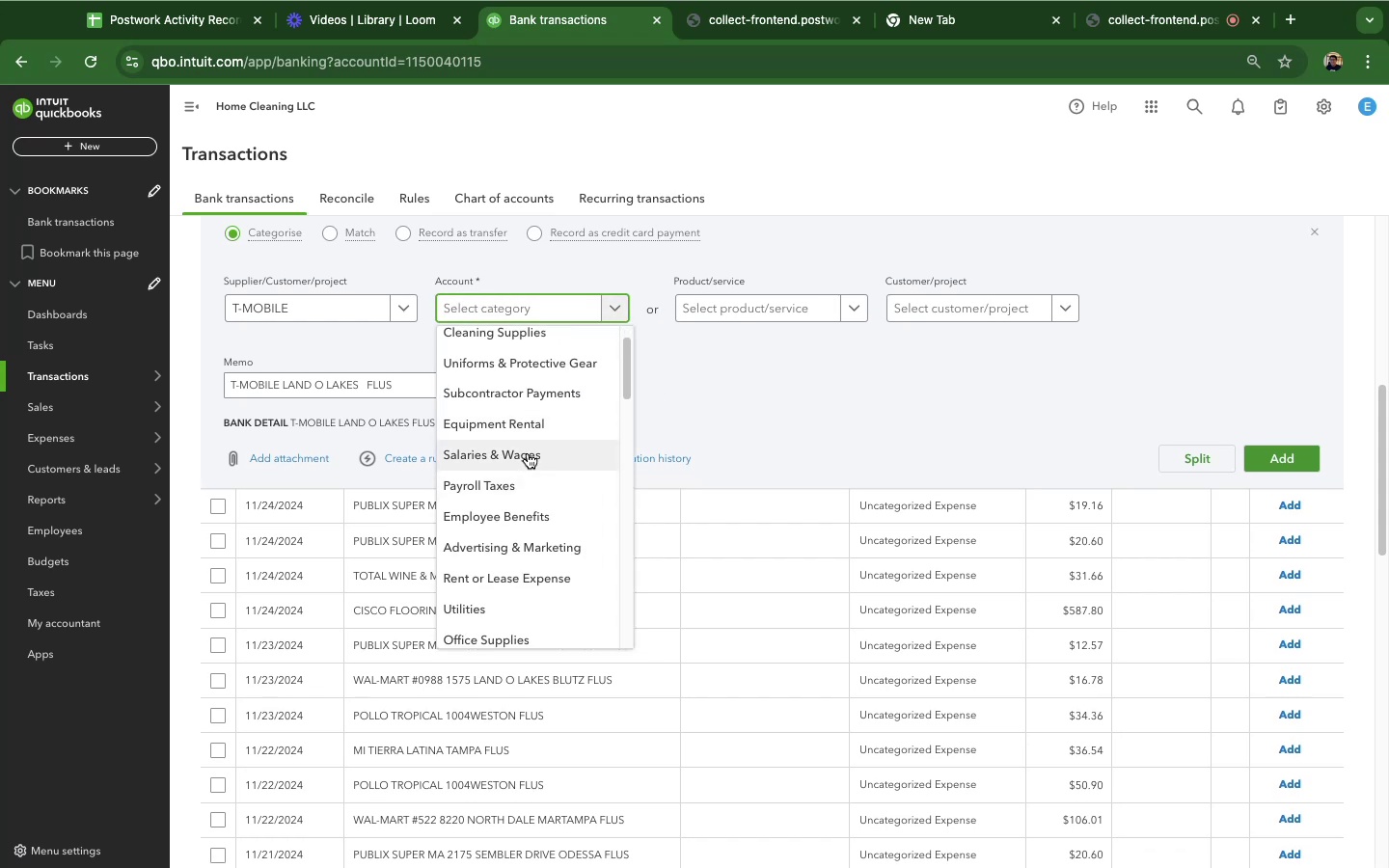 
scroll: coordinate [528, 449], scroll_direction: up, amount: 22.0
 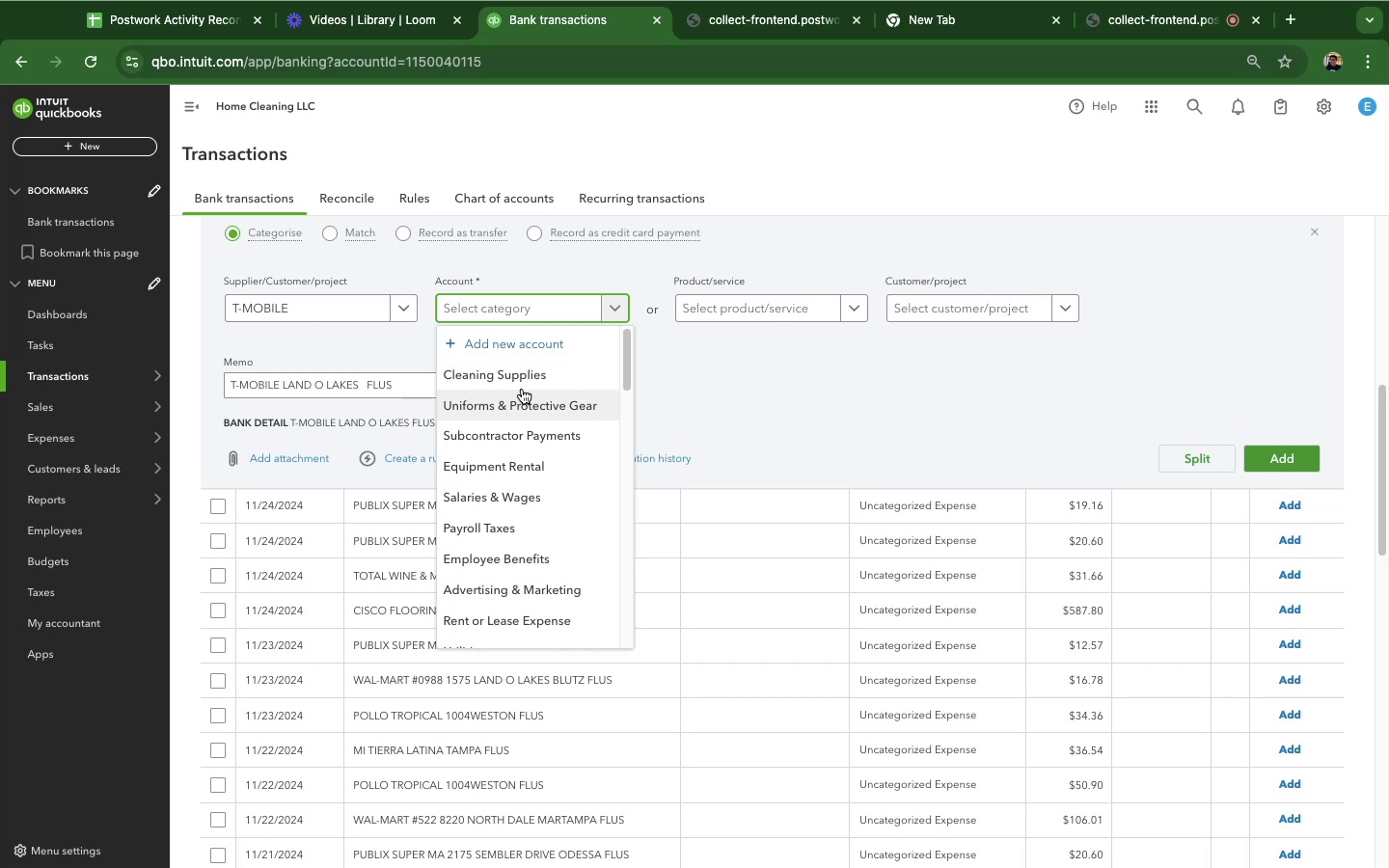 
type(Telecommun)
 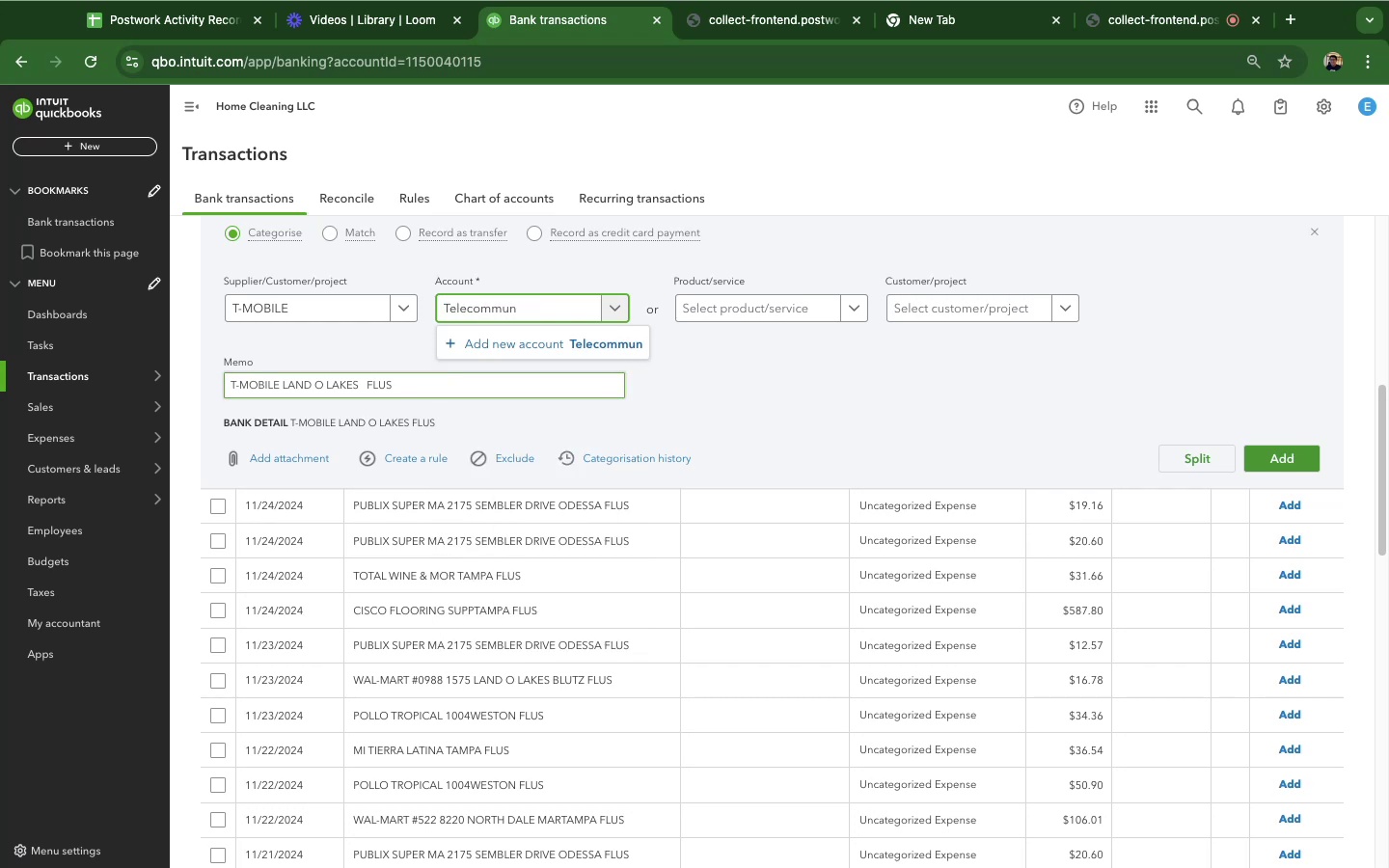 
hold_key(key=Backspace, duration=1.21)
 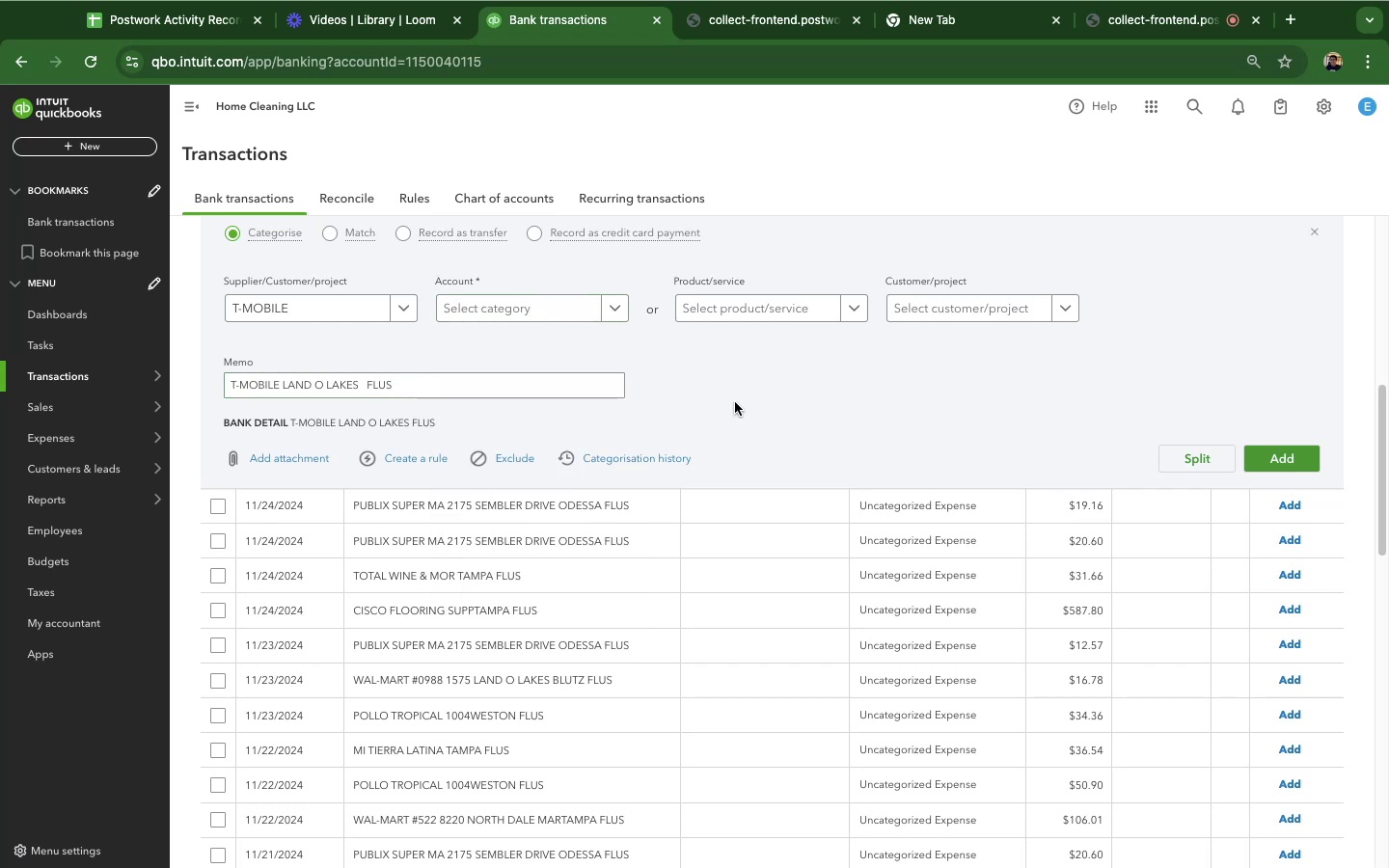 
scroll: coordinate [525, 522], scroll_direction: down, amount: 14.0
 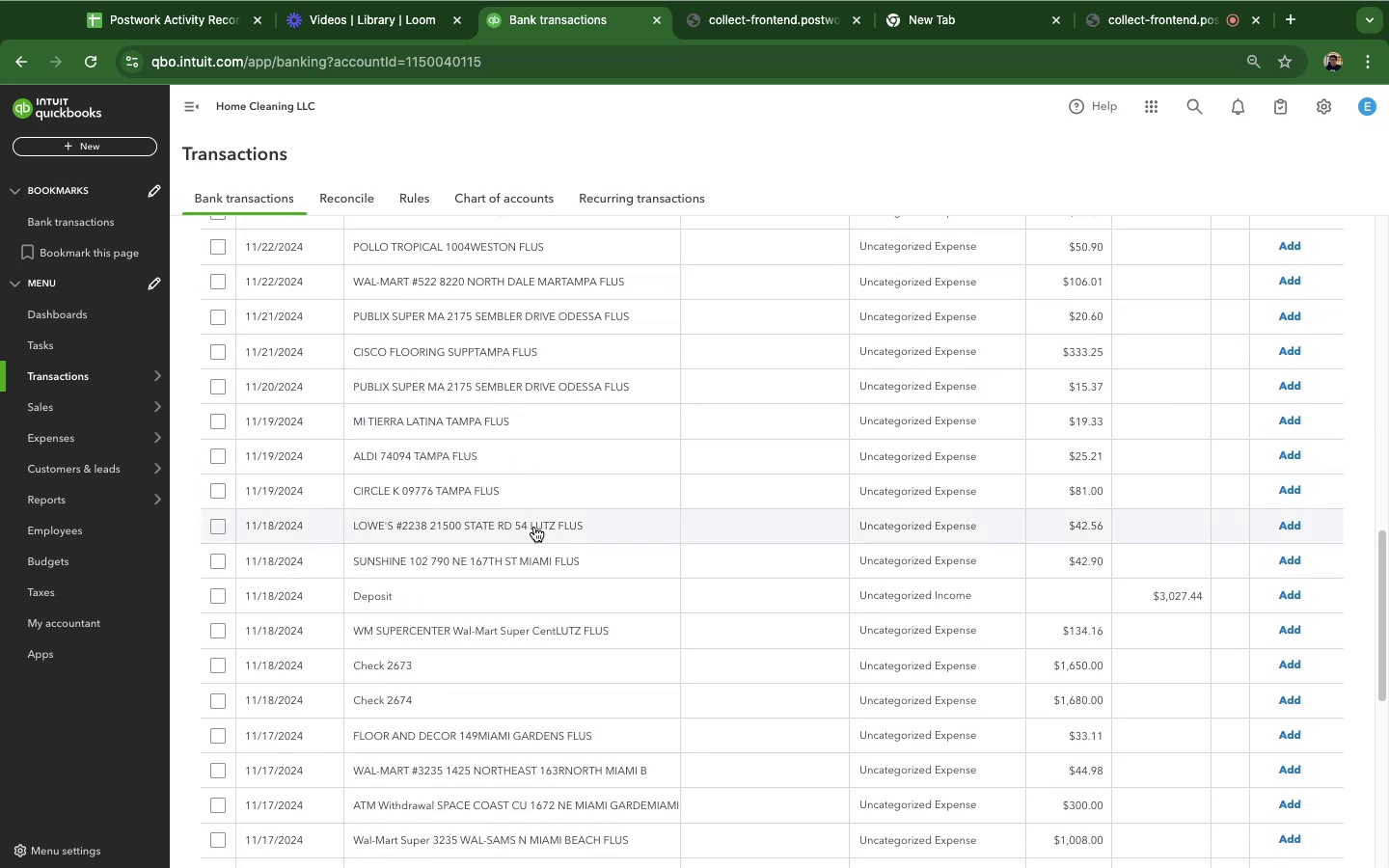 
scroll: coordinate [477, 499], scroll_direction: up, amount: 13.0
 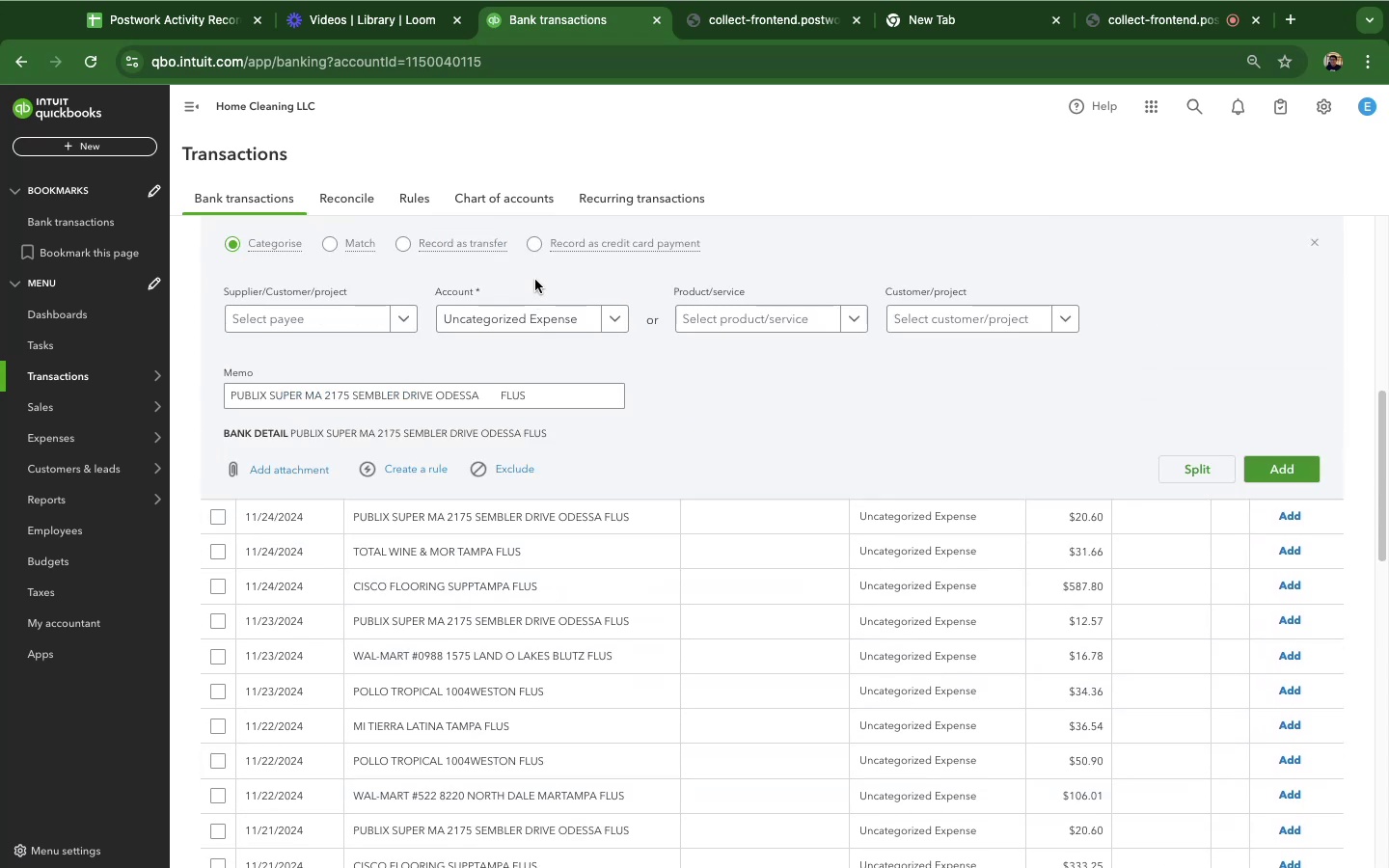 
left_click([453, 529])
 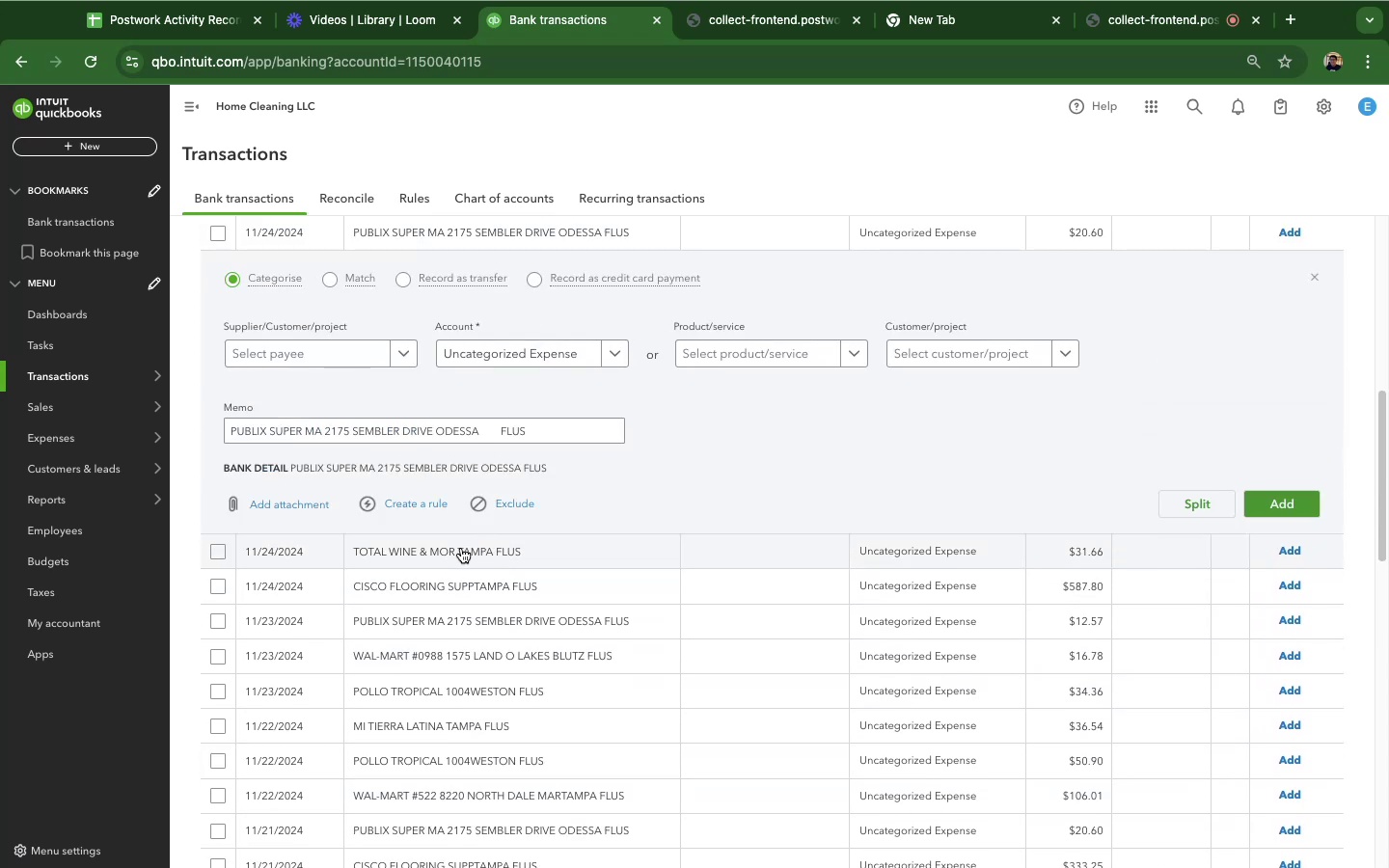 
left_click([444, 549])
 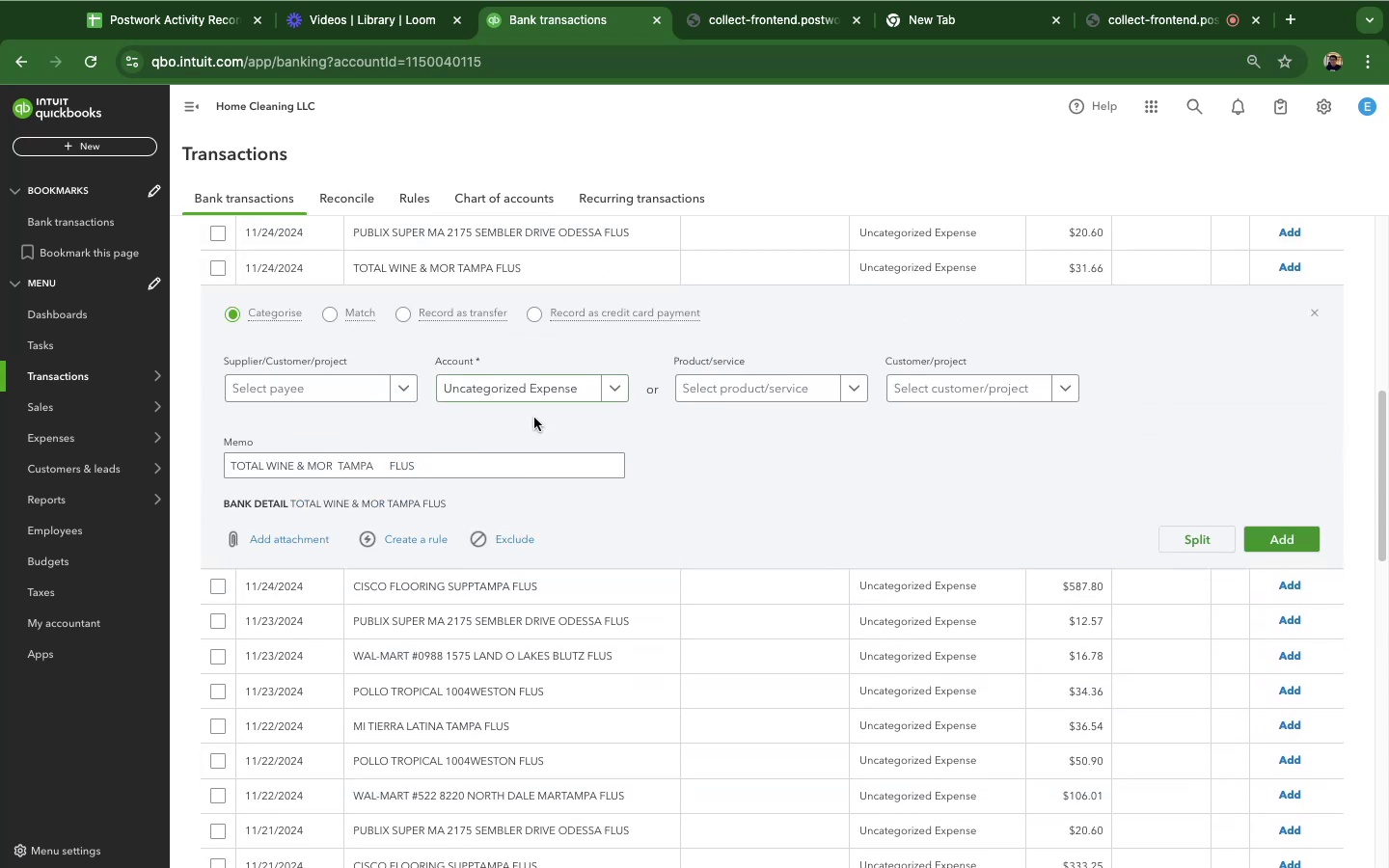 
scroll: coordinate [740, 459], scroll_direction: down, amount: 3.0
 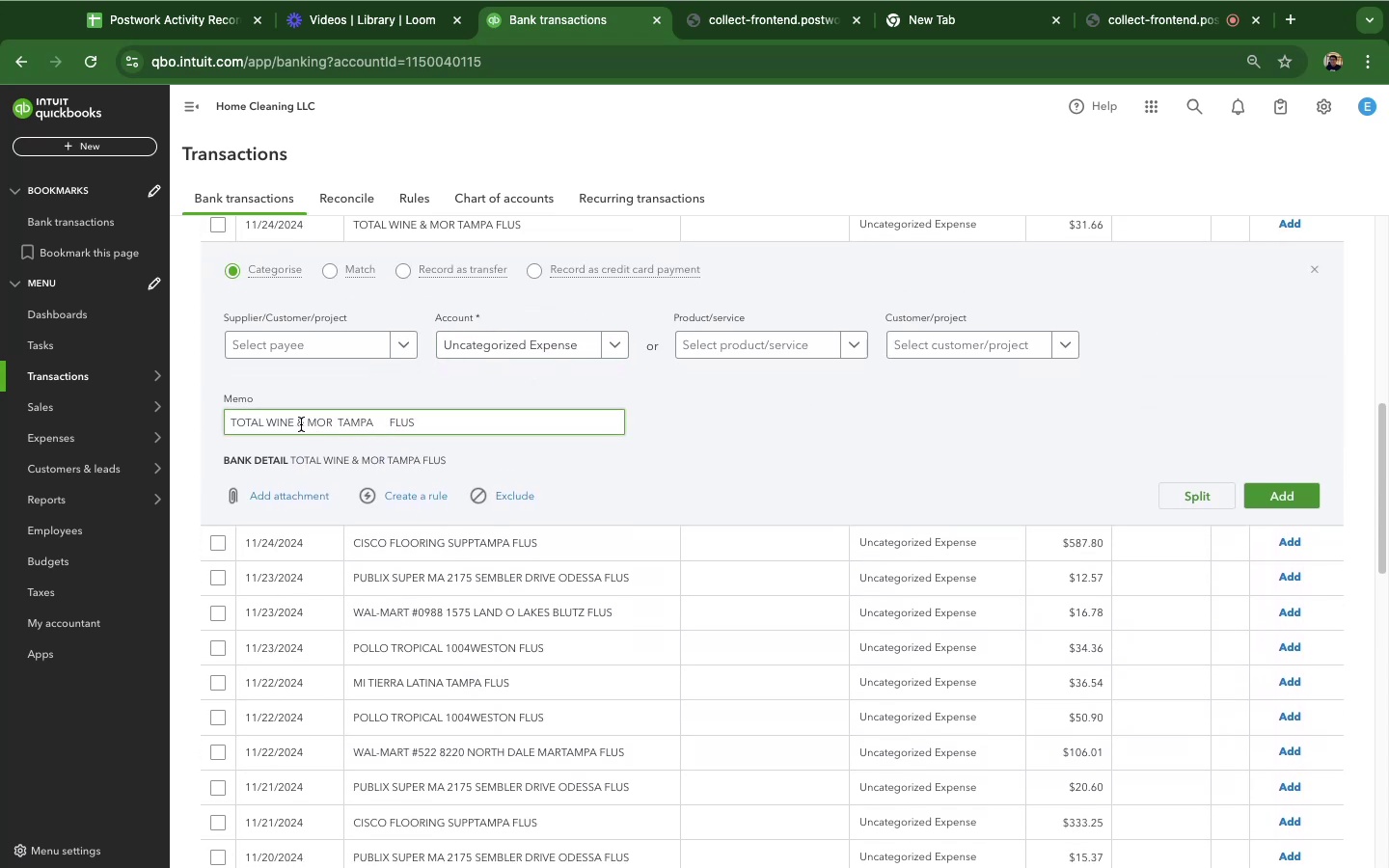 
left_click_drag(start_coordinate=[295, 423], to_coordinate=[180, 423])
 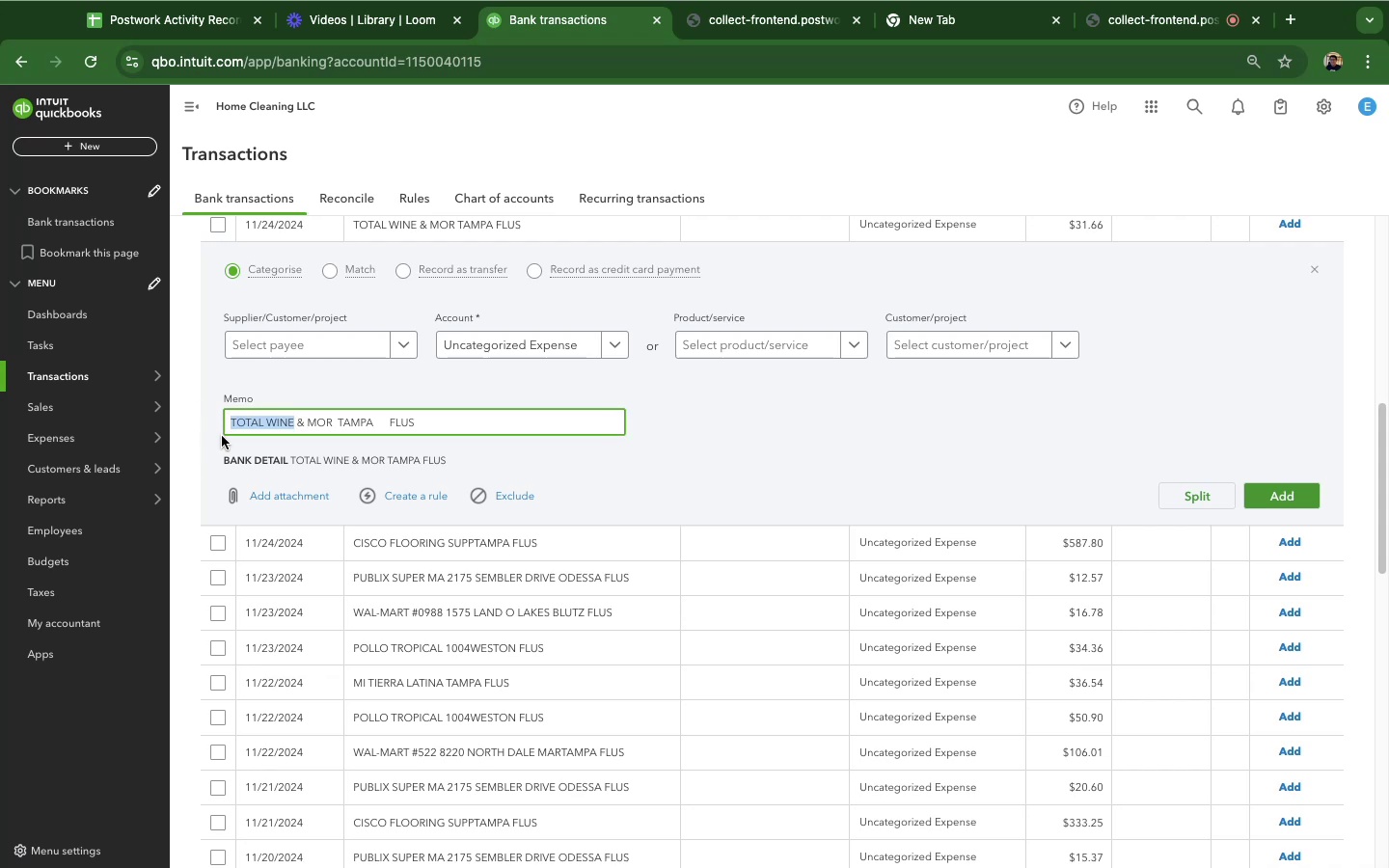 
key(Meta+C)
 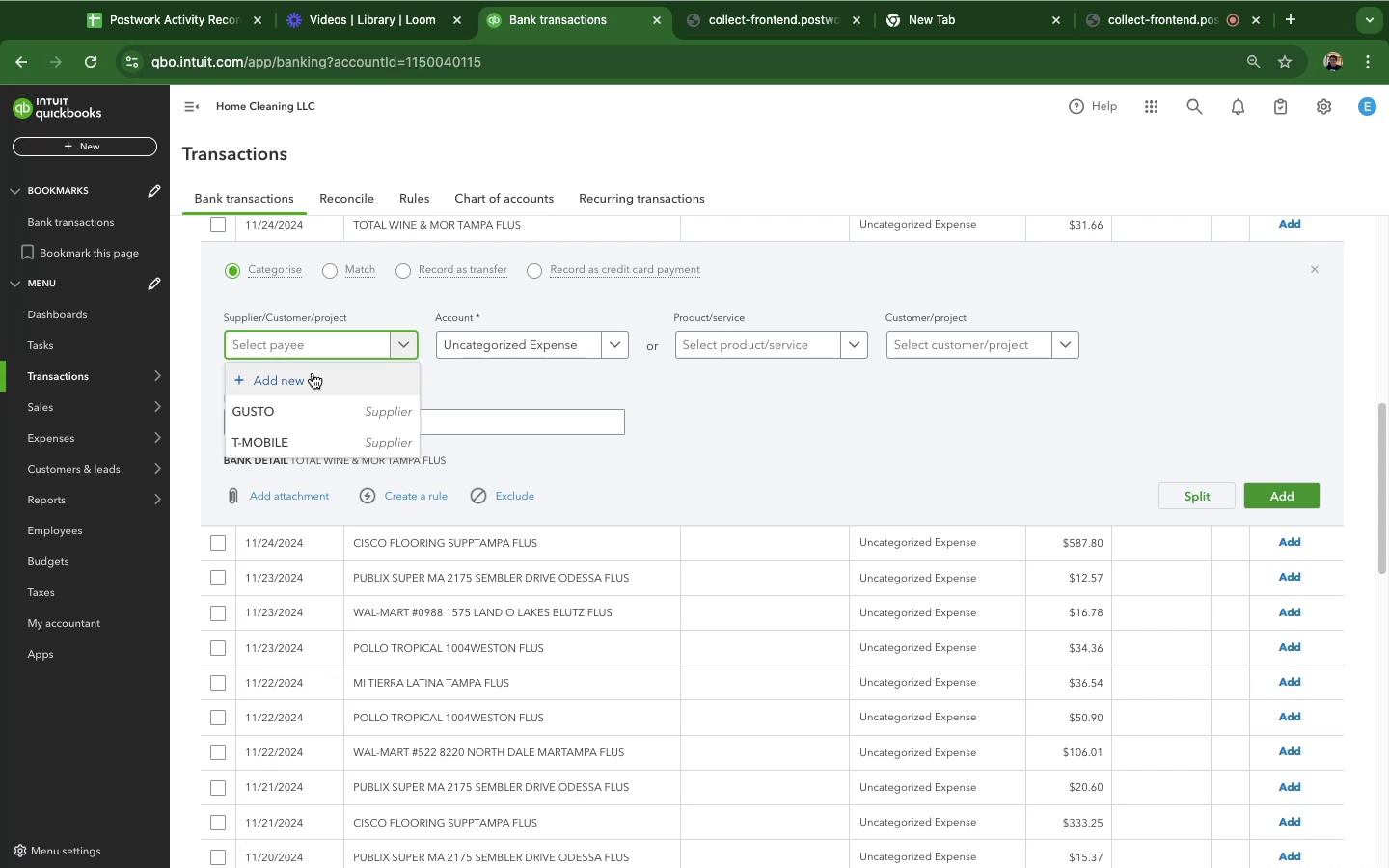 
wait(16.03)
 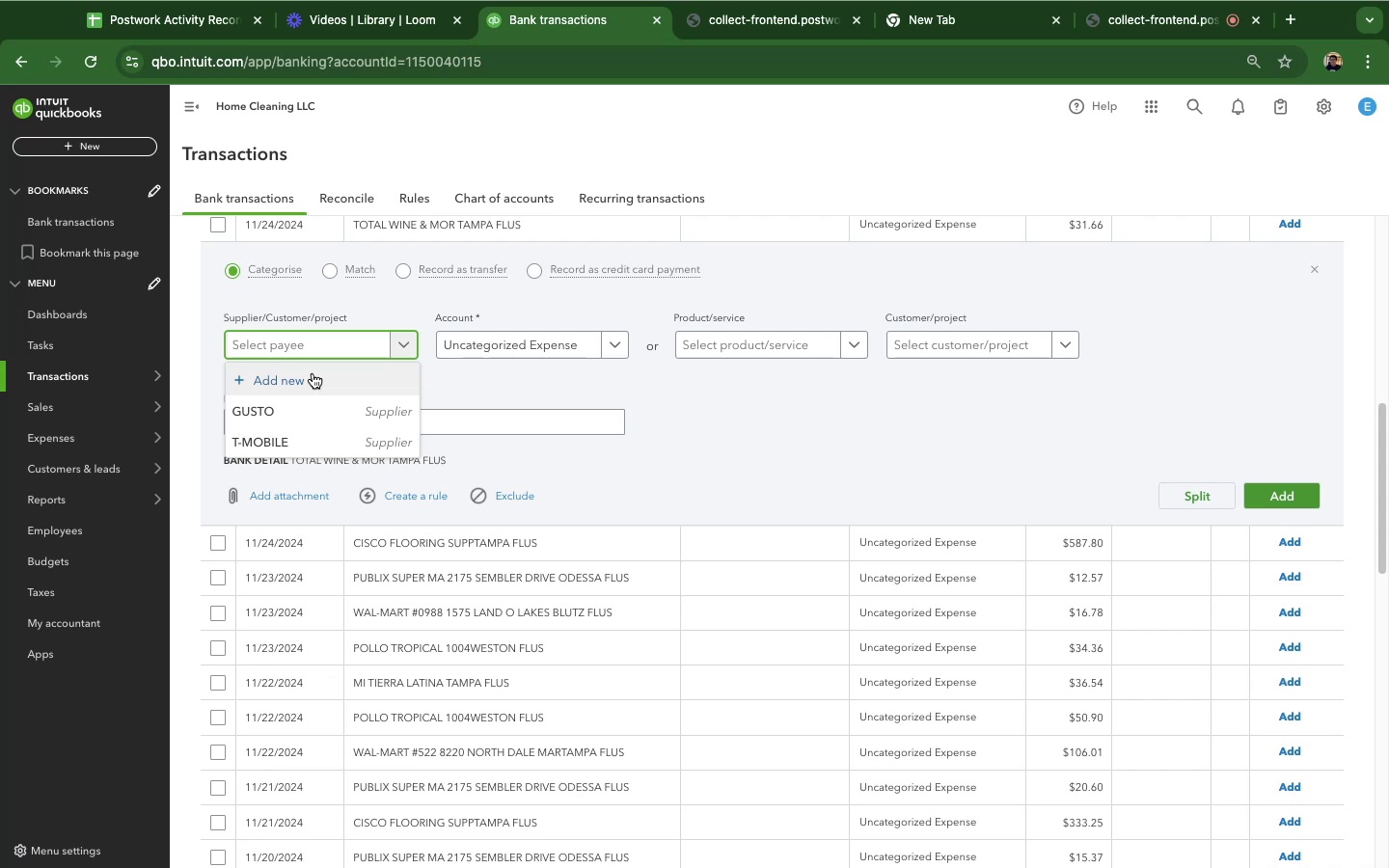 
left_click([259, 346])
 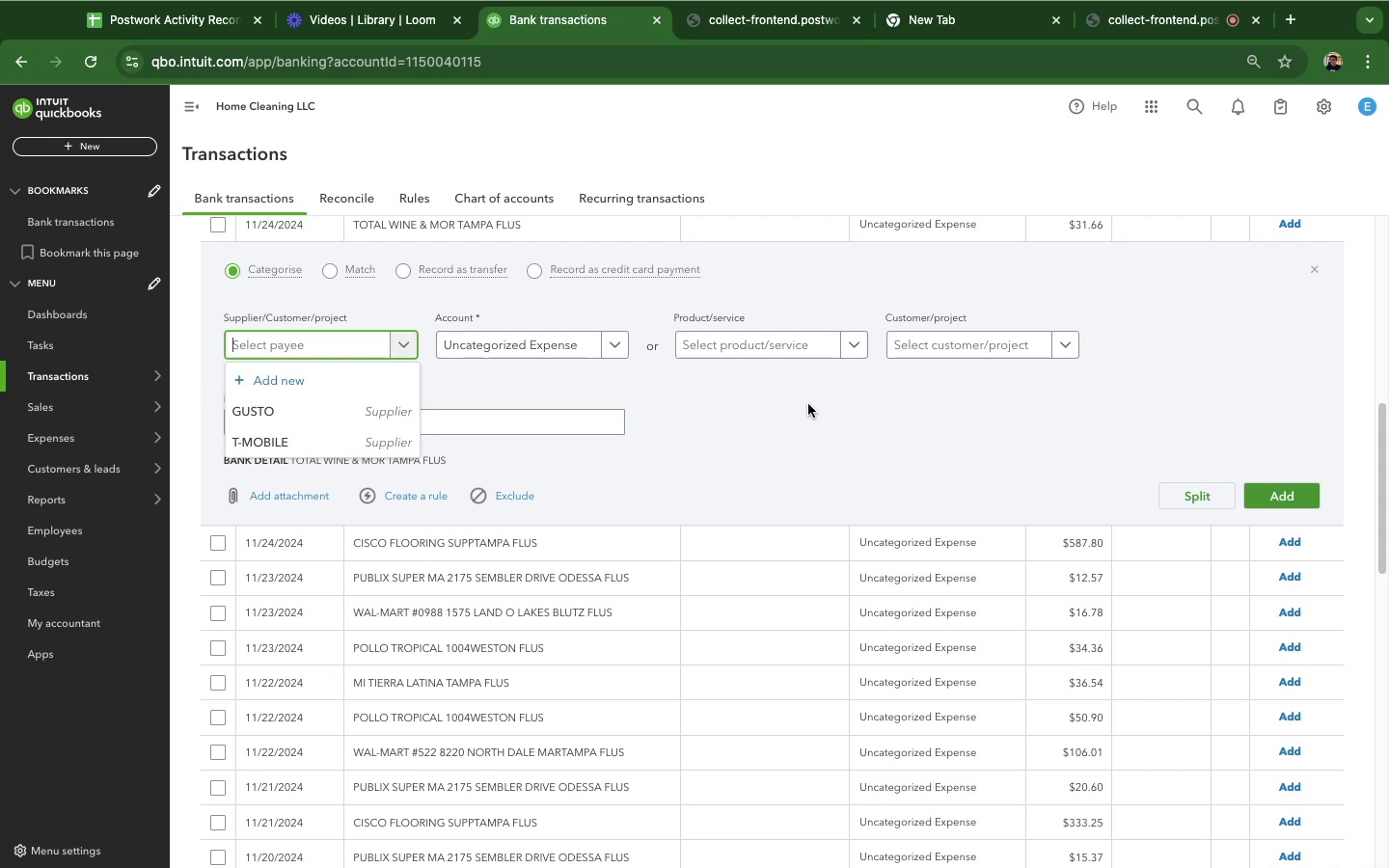 
left_click([769, 402])
 